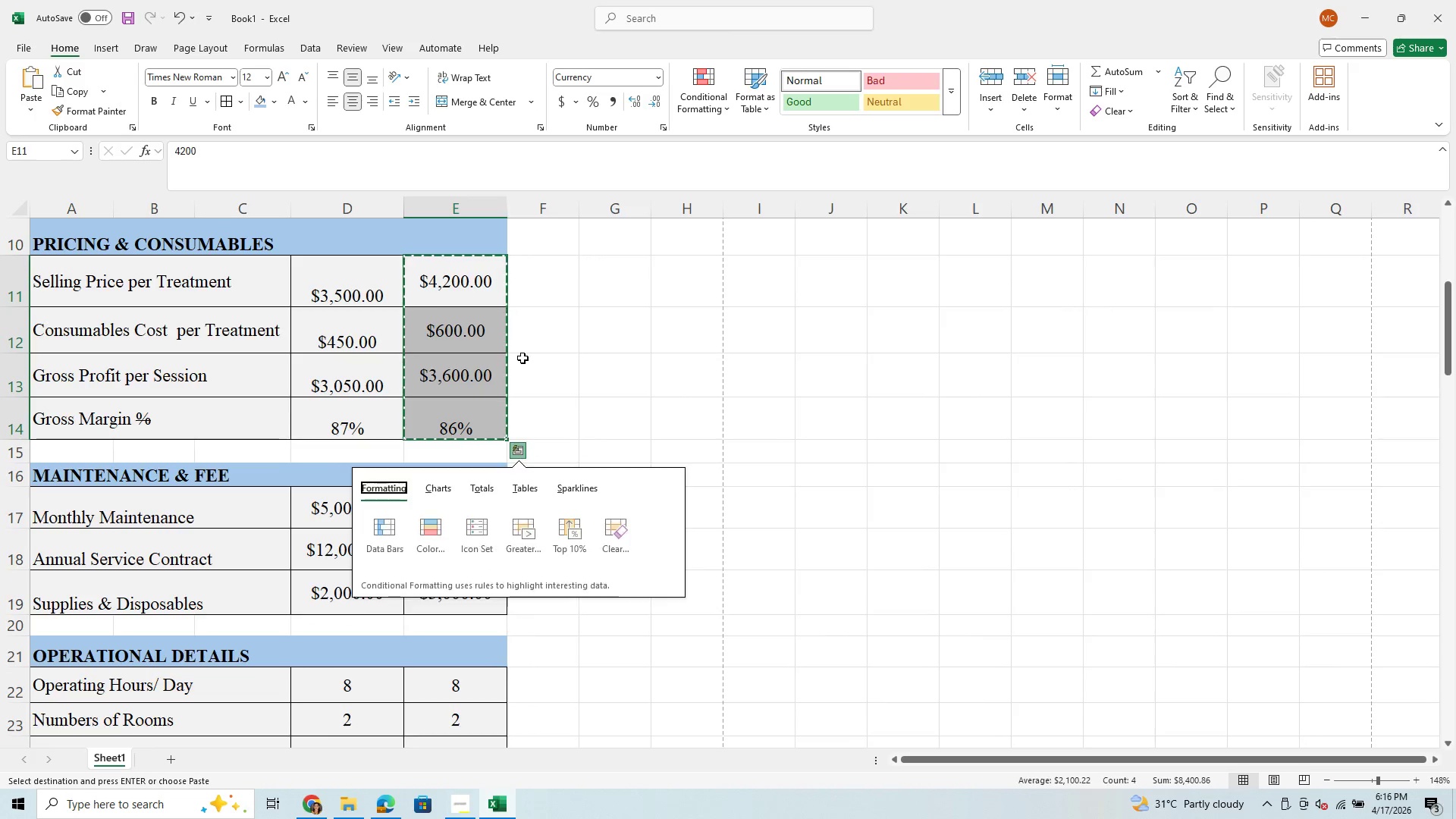 
key(Control+ControlLeft)
 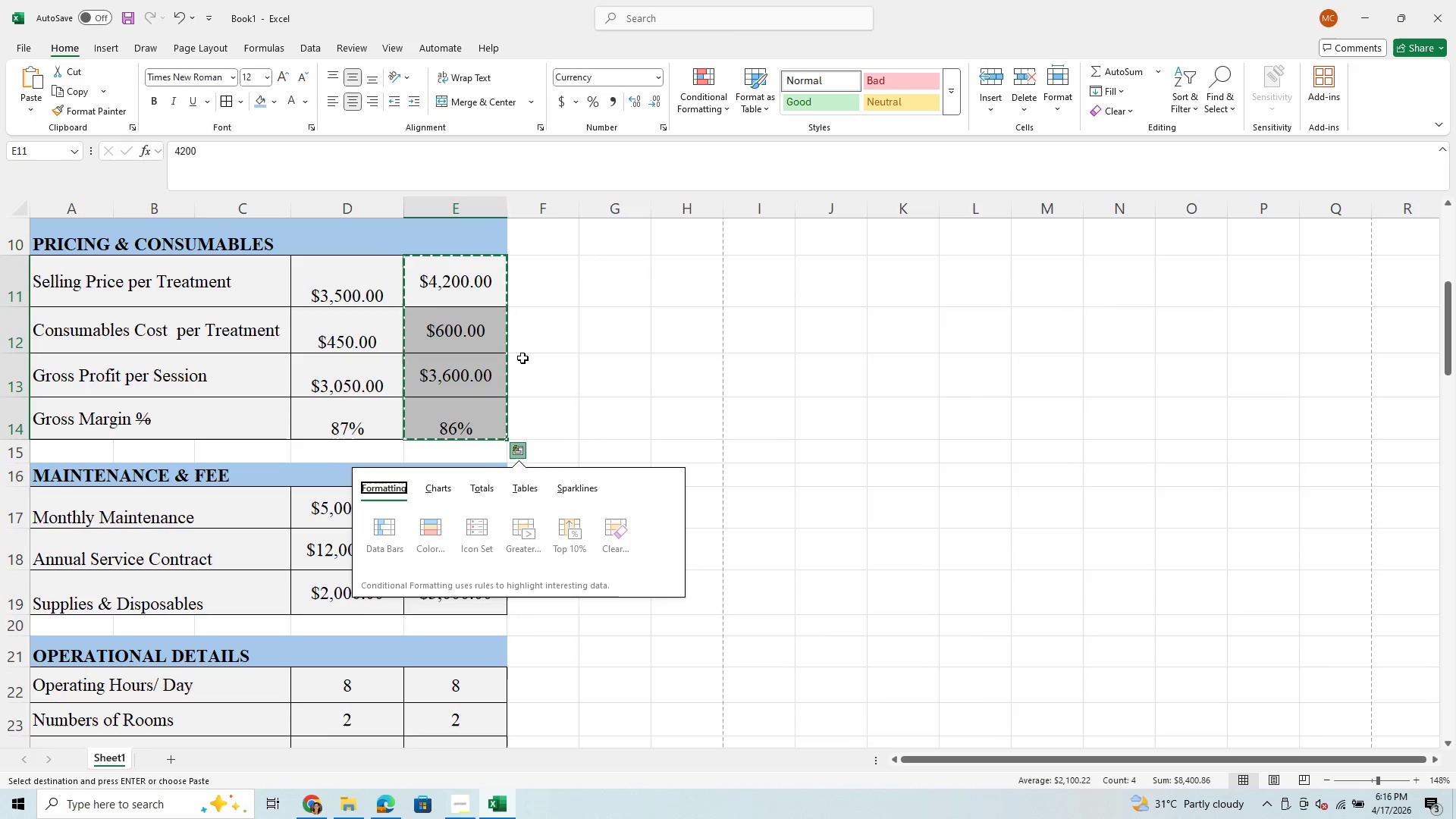 
scroll: coordinate [522, 358], scroll_direction: up, amount: 2.0
 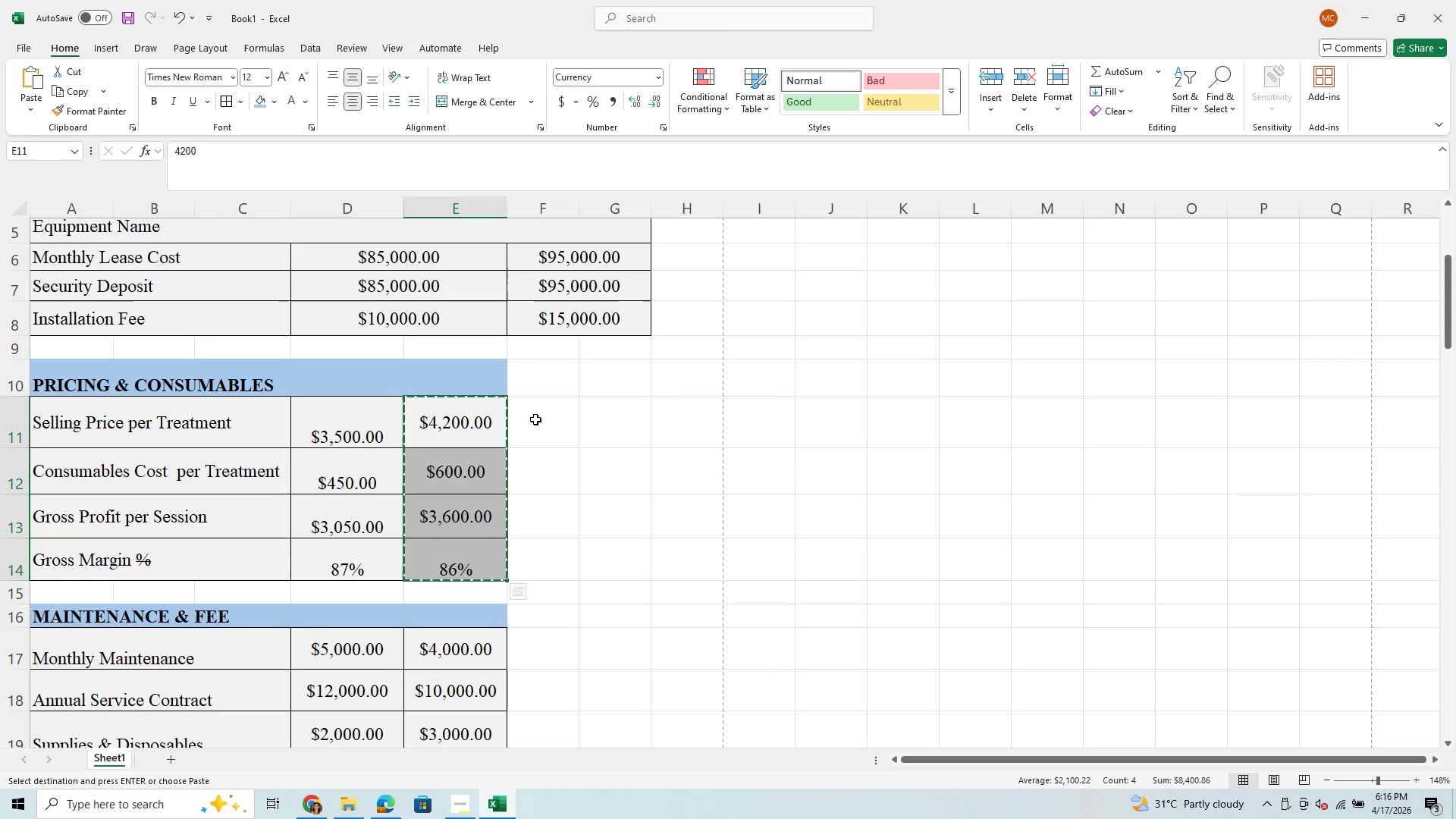 
left_click([541, 424])
 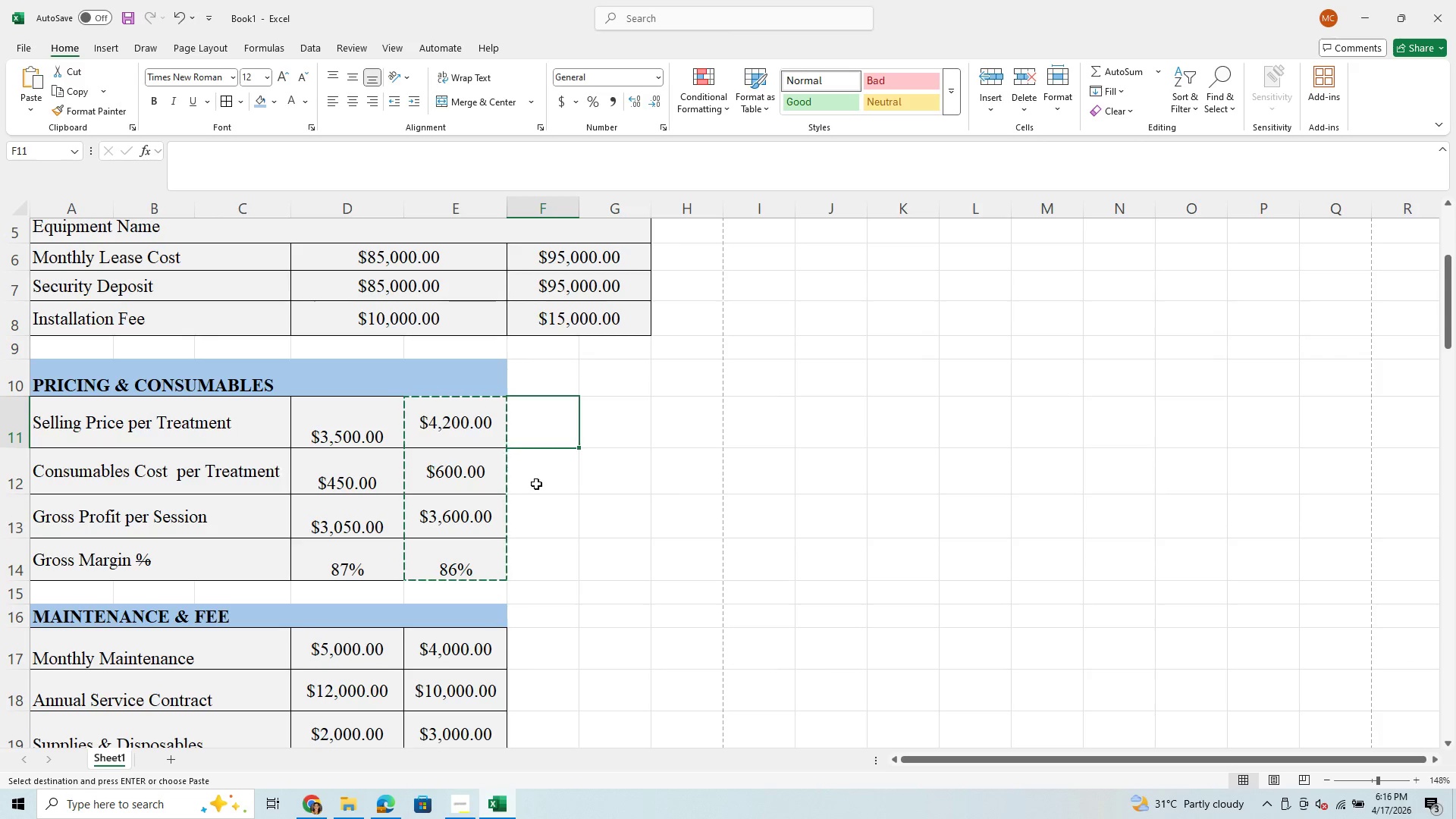 
left_click([536, 494])
 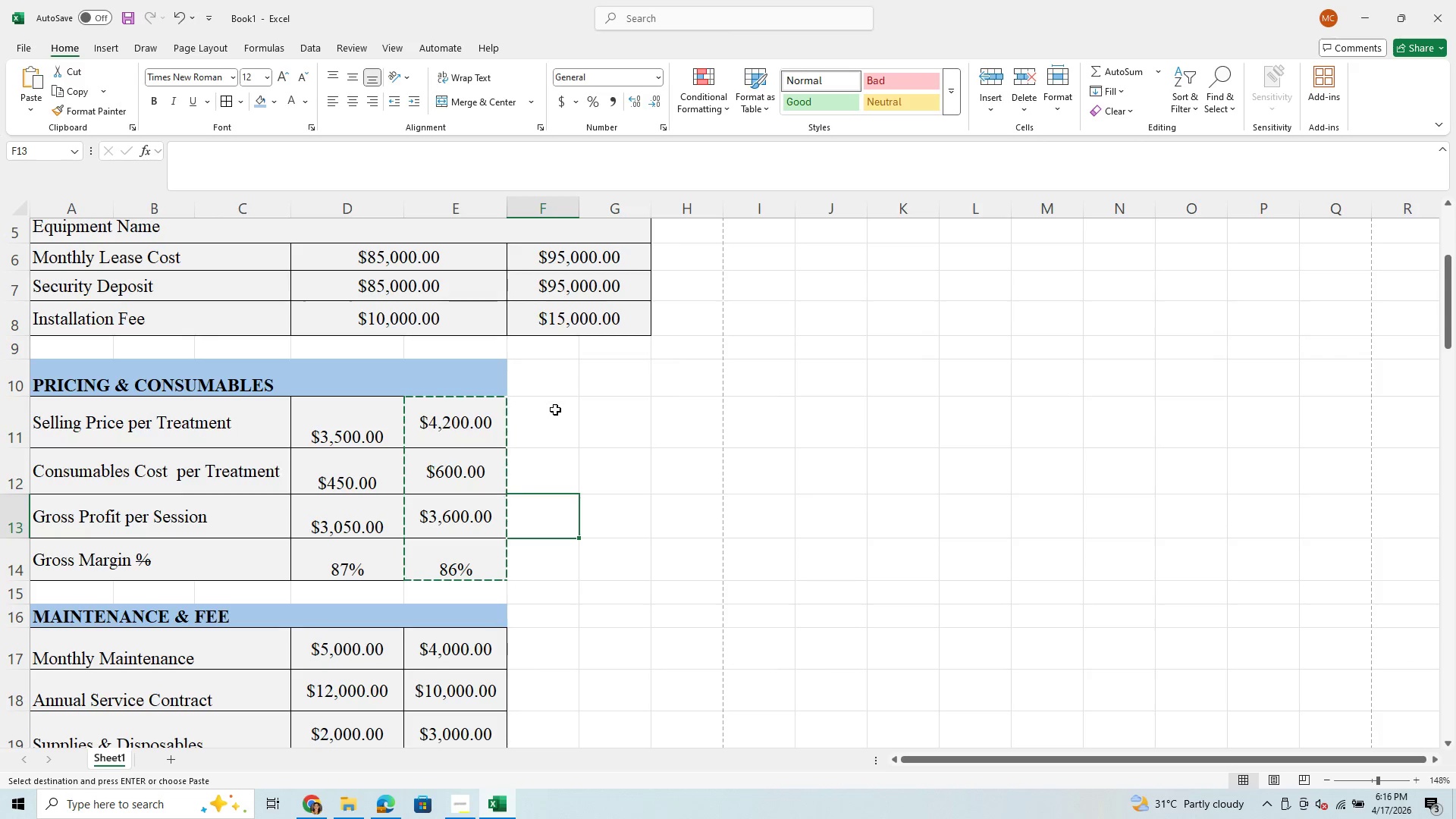 
left_click_drag(start_coordinate=[551, 426], to_coordinate=[588, 549])
 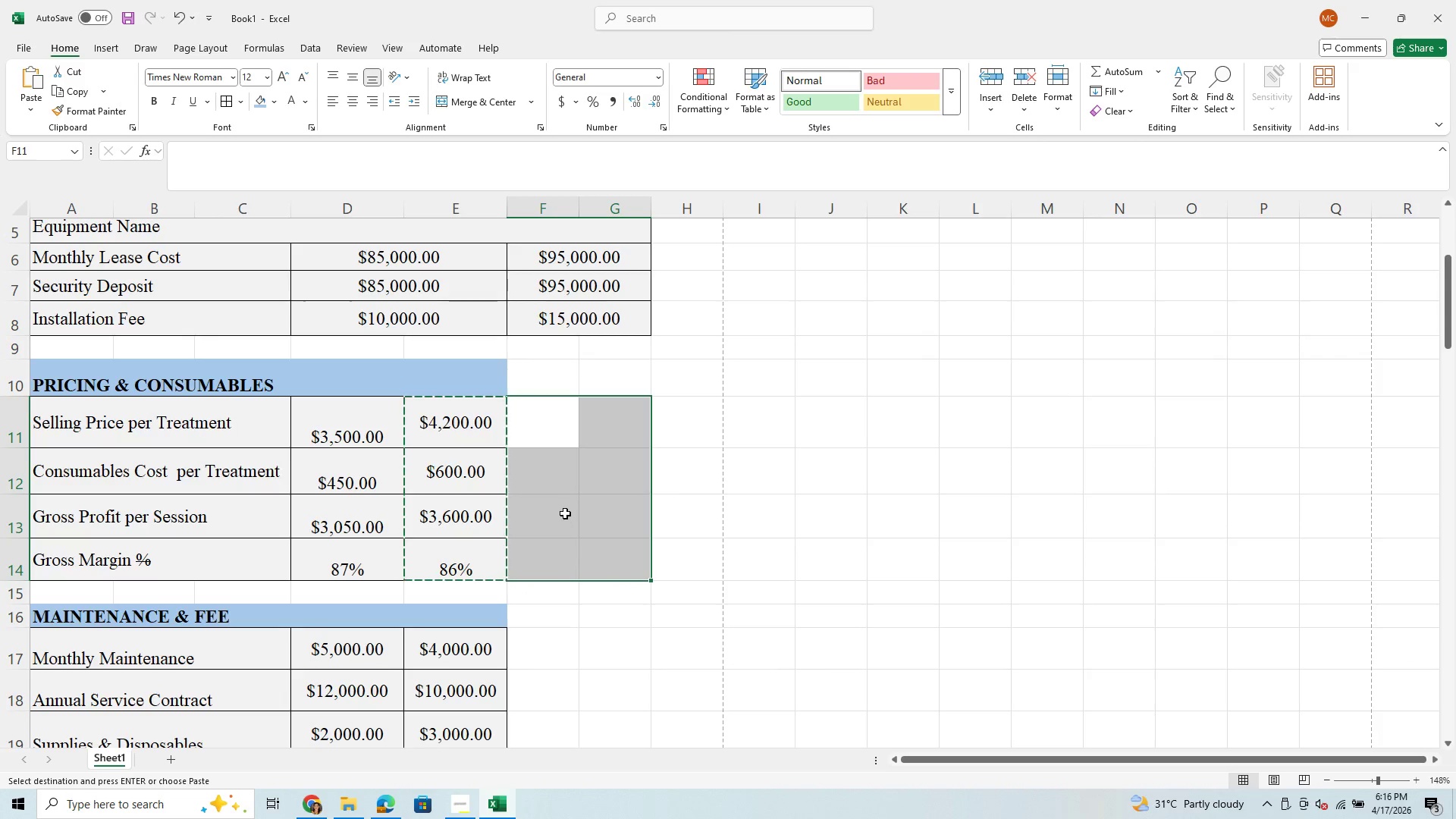 
left_click([563, 508])
 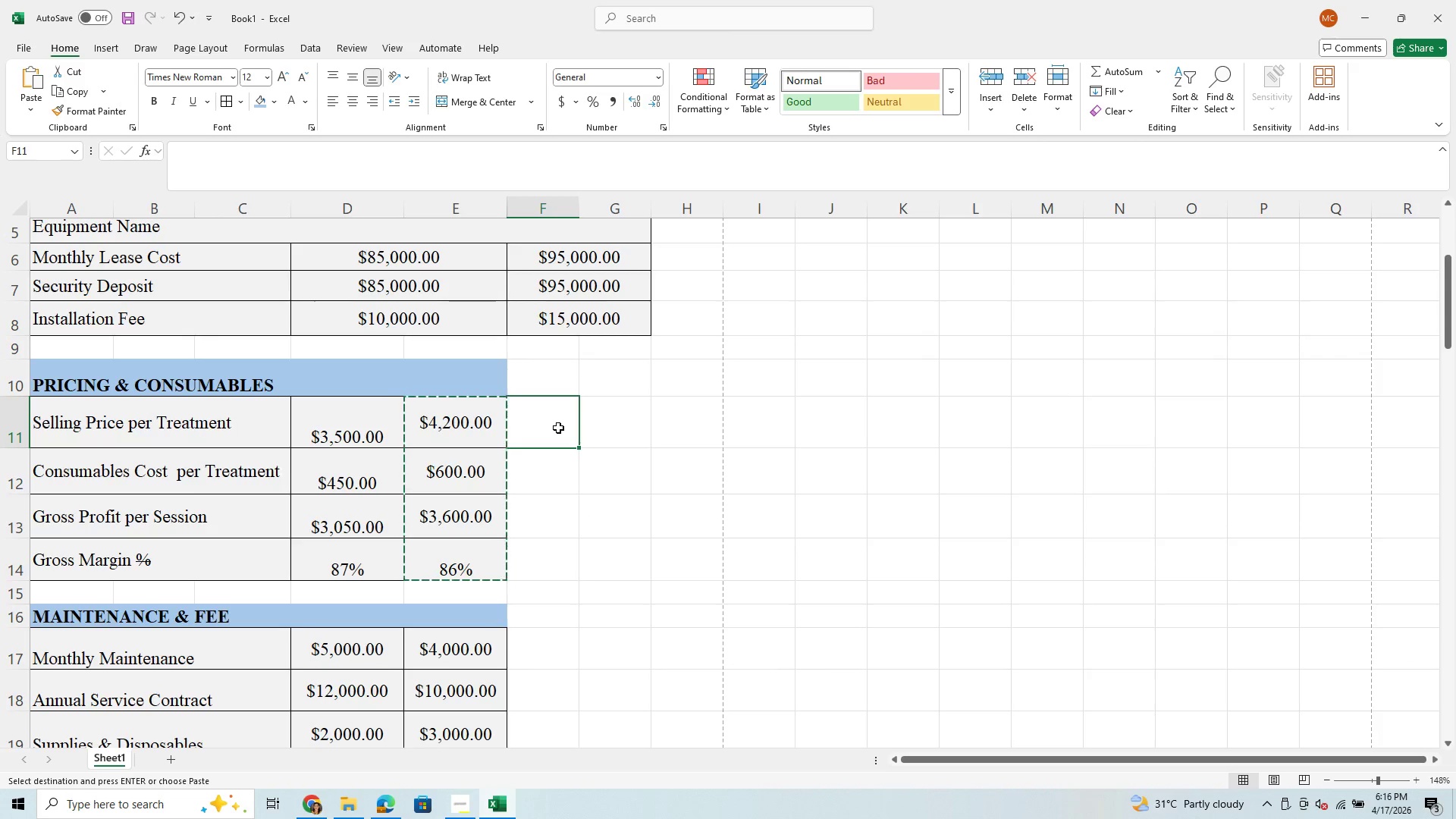 
key(Control+V)
 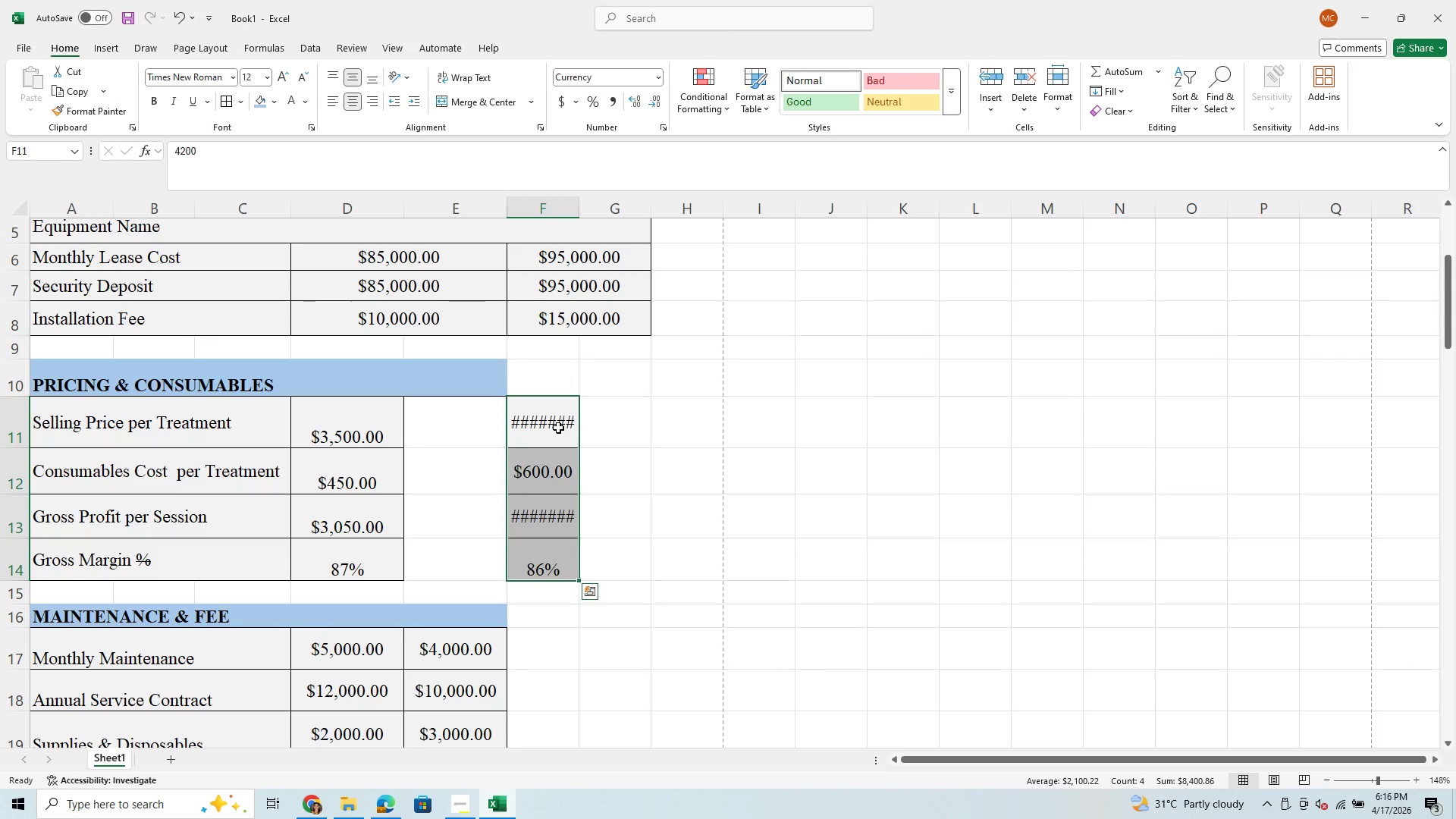 
left_click_drag(start_coordinate=[558, 428], to_coordinate=[586, 548])
 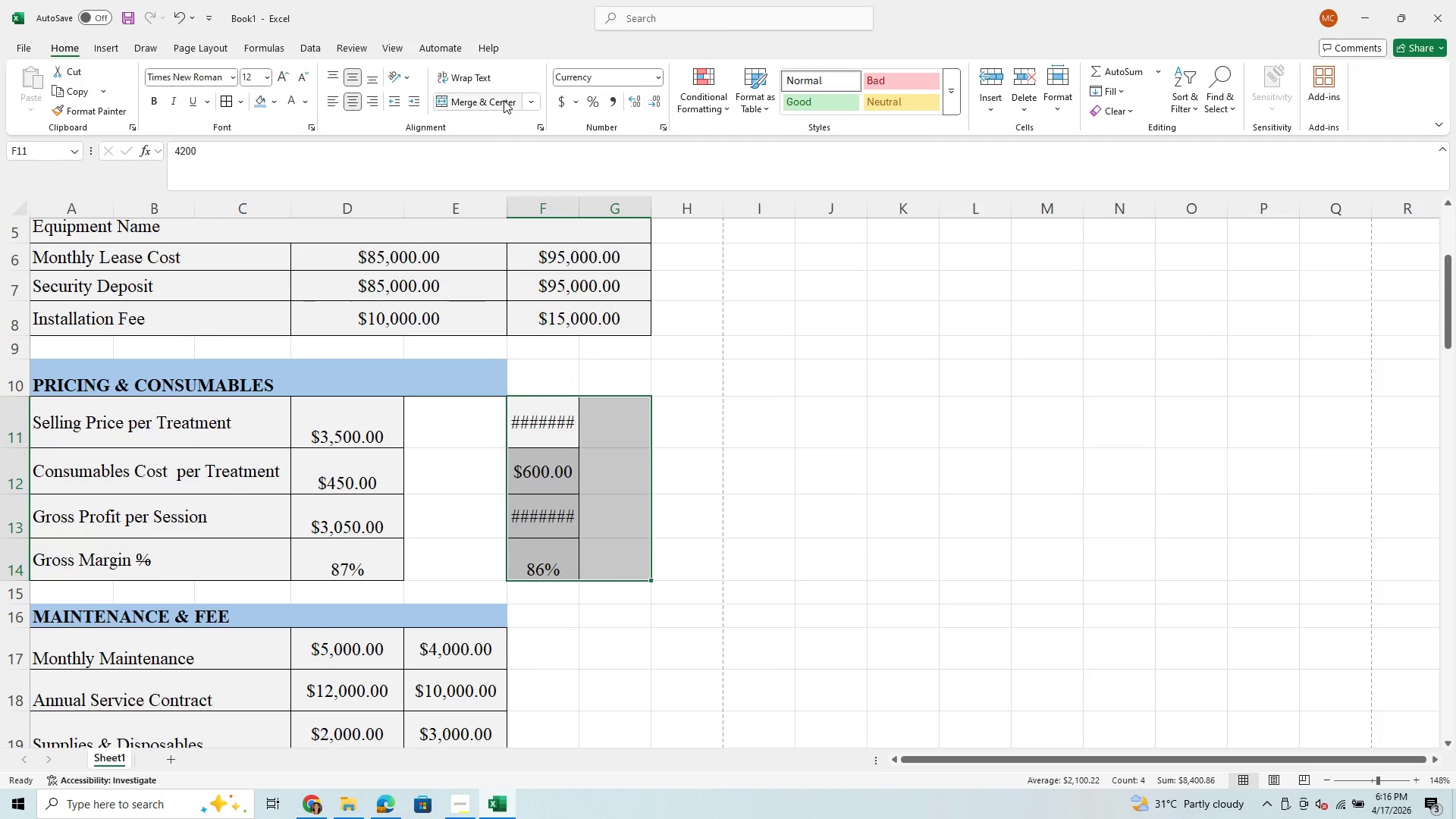 
left_click([504, 100])
 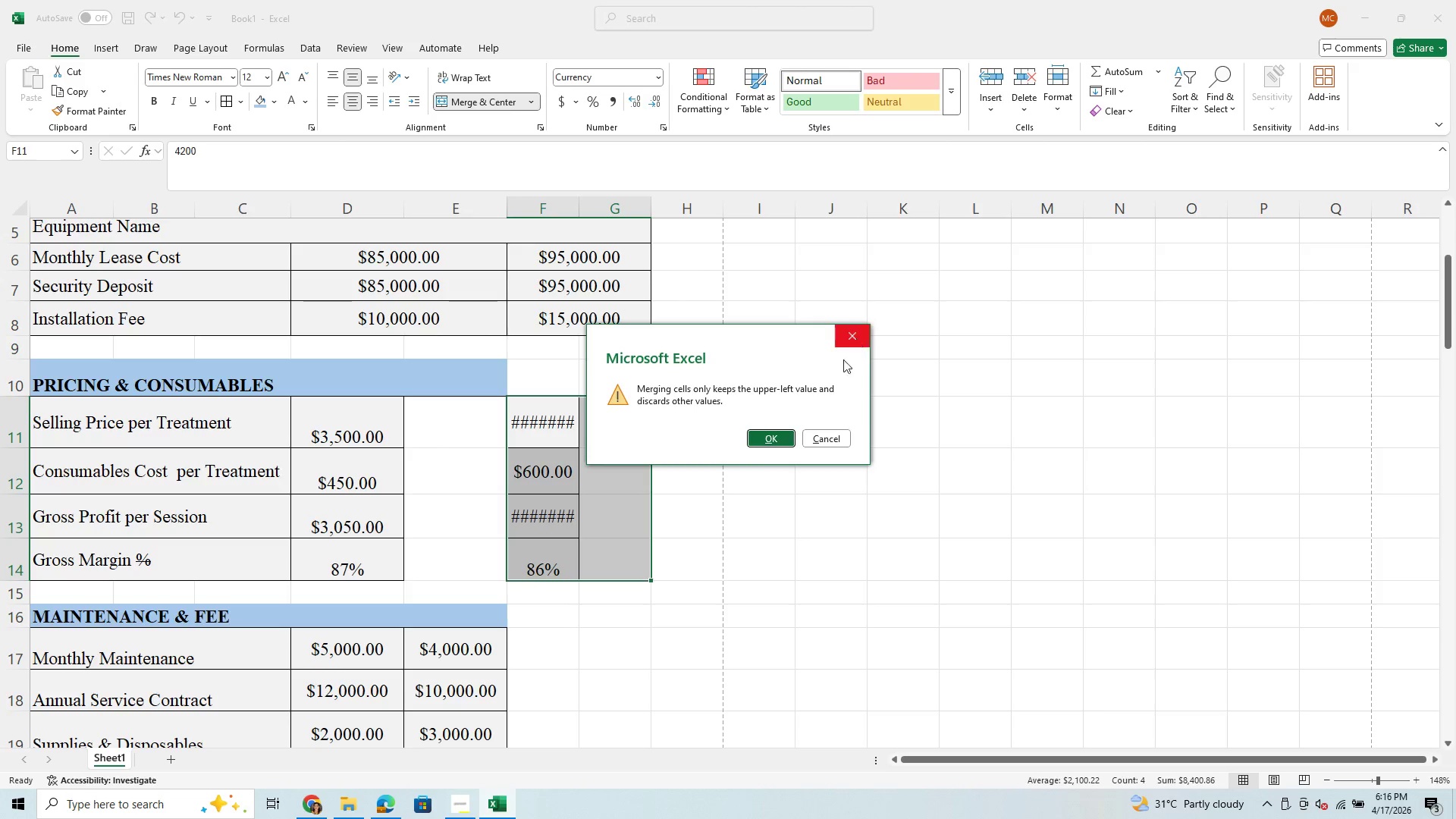 
left_click([822, 444])
 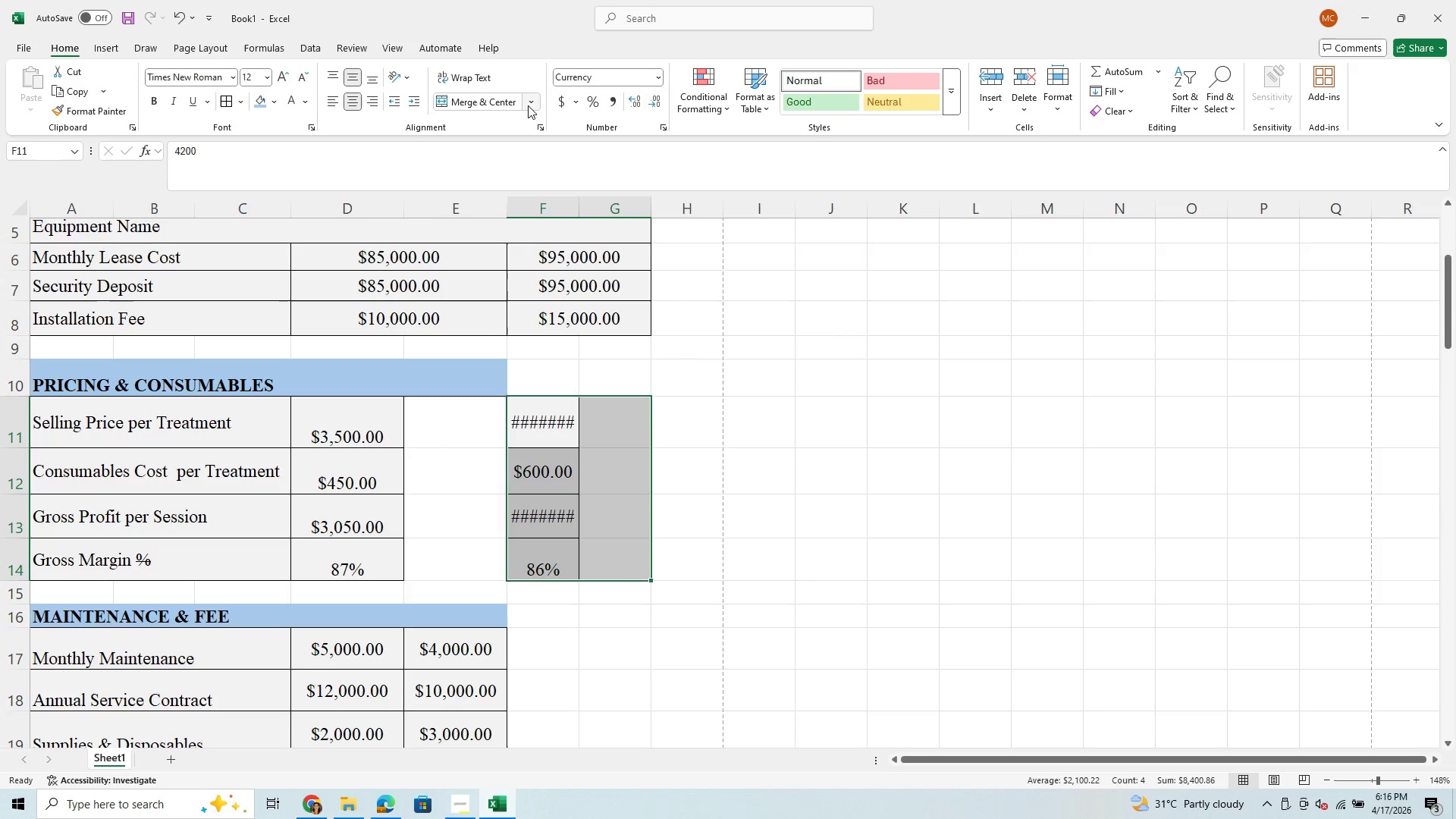 
left_click([535, 102])
 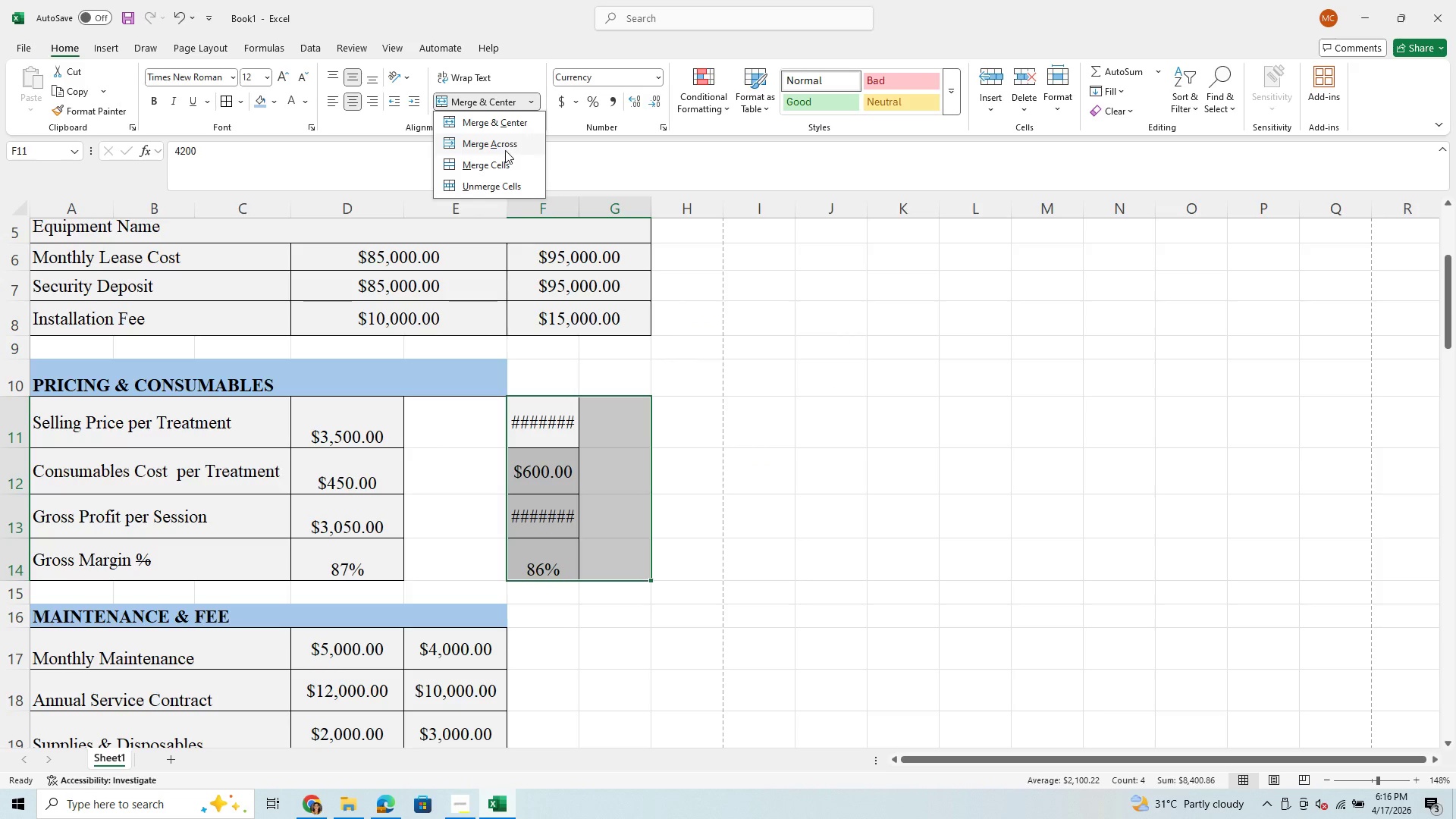 
left_click([506, 140])
 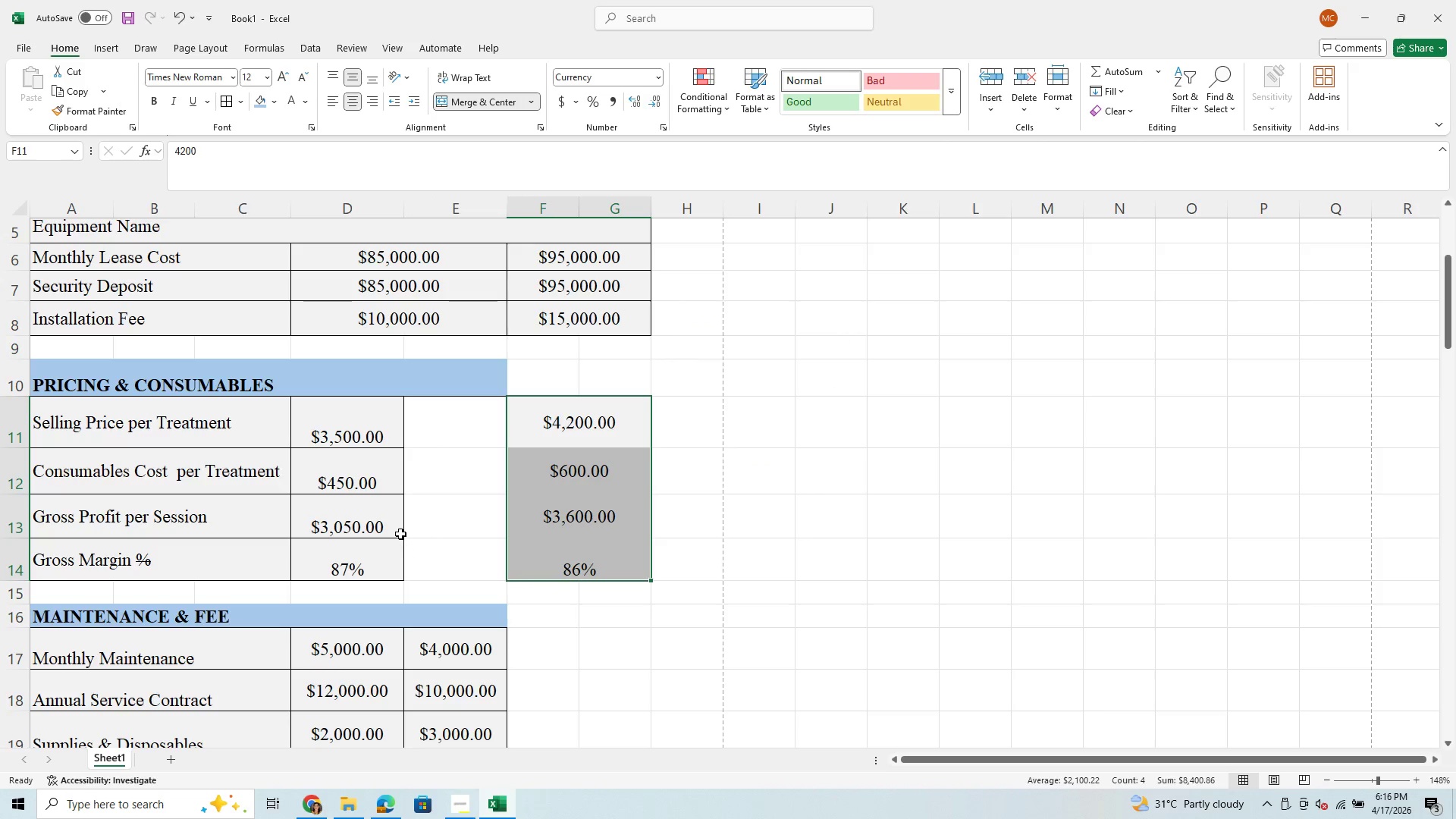 
left_click_drag(start_coordinate=[380, 426], to_coordinate=[438, 553])
 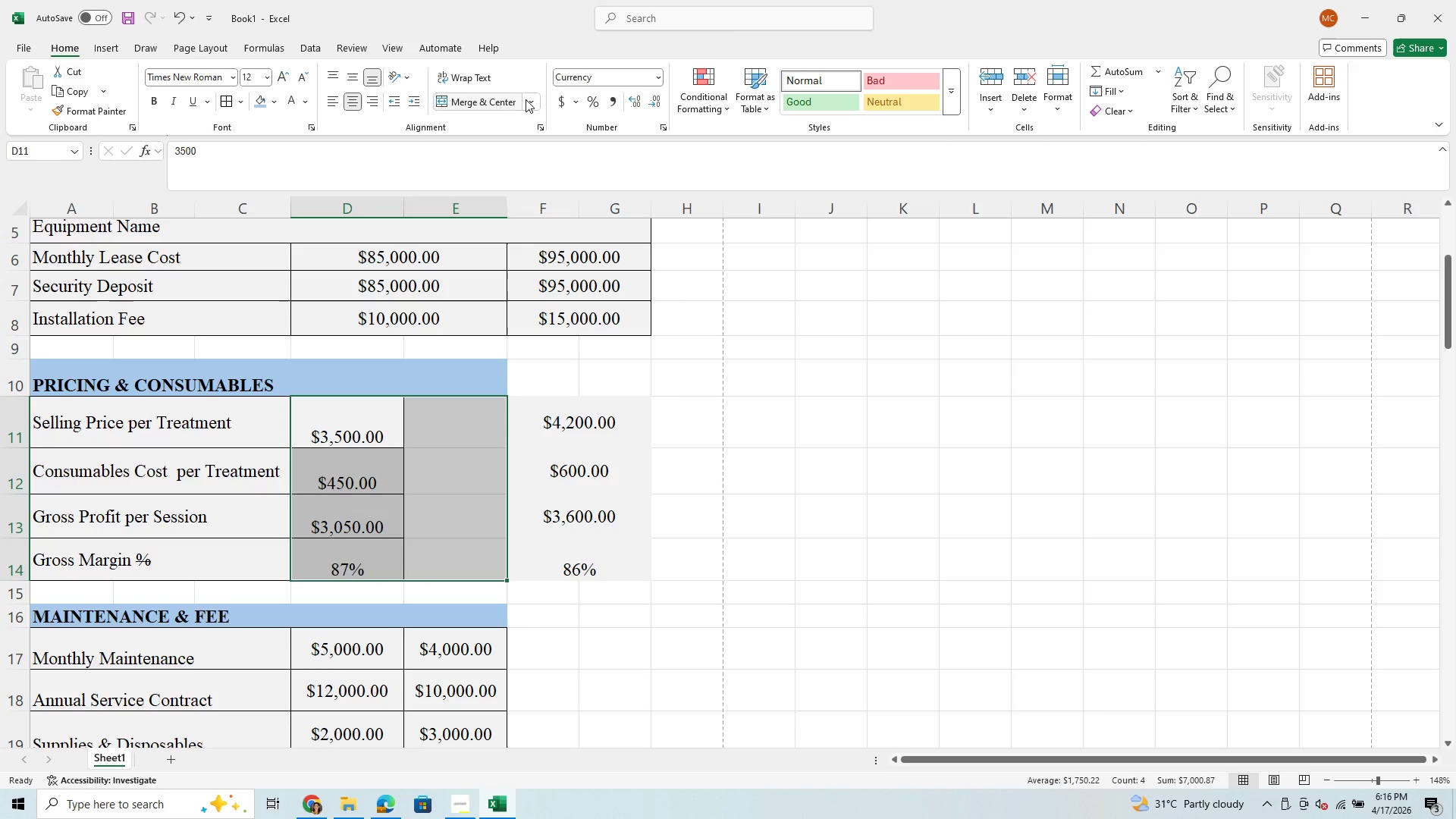 
left_click([535, 104])
 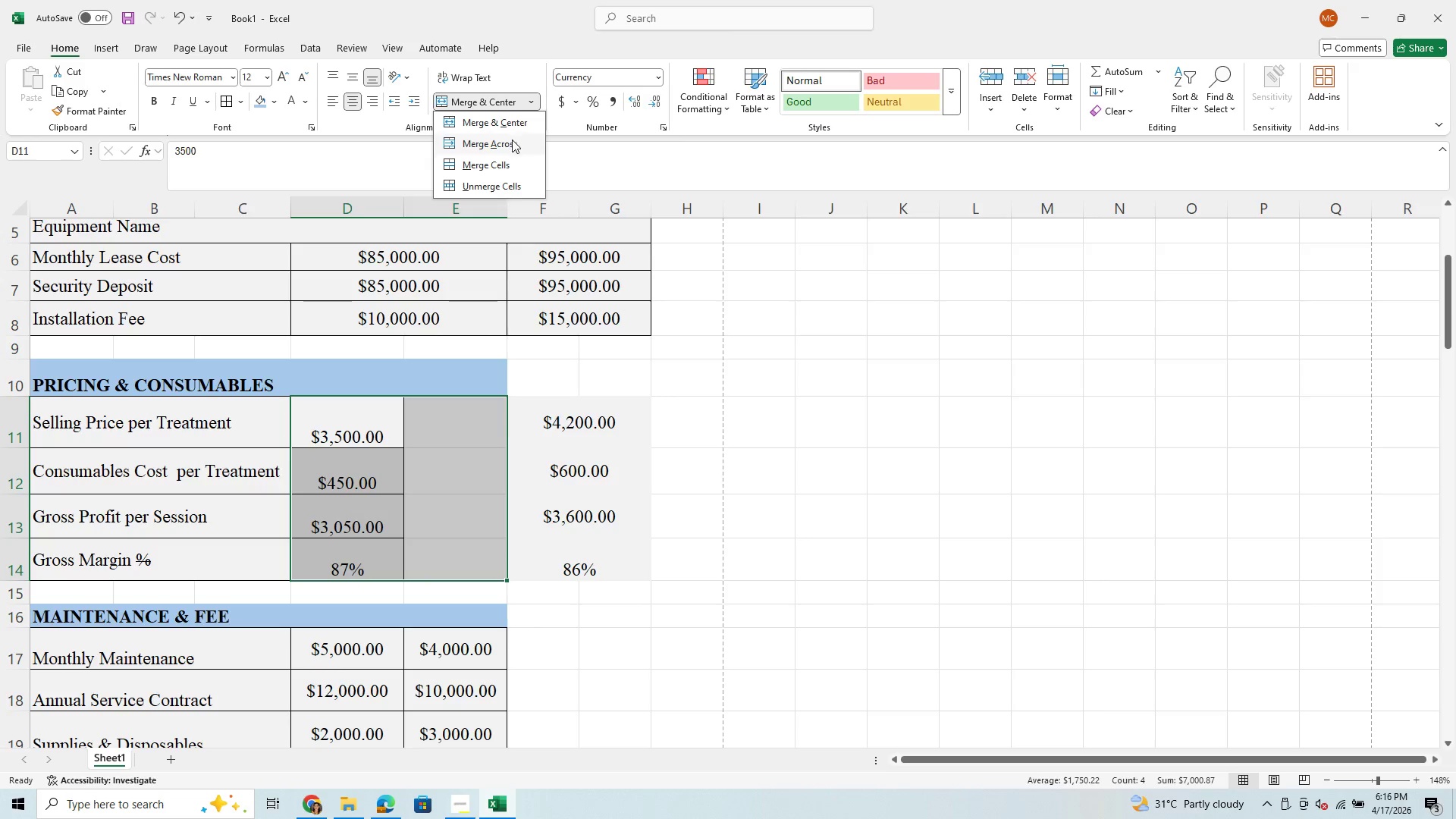 
left_click([507, 146])
 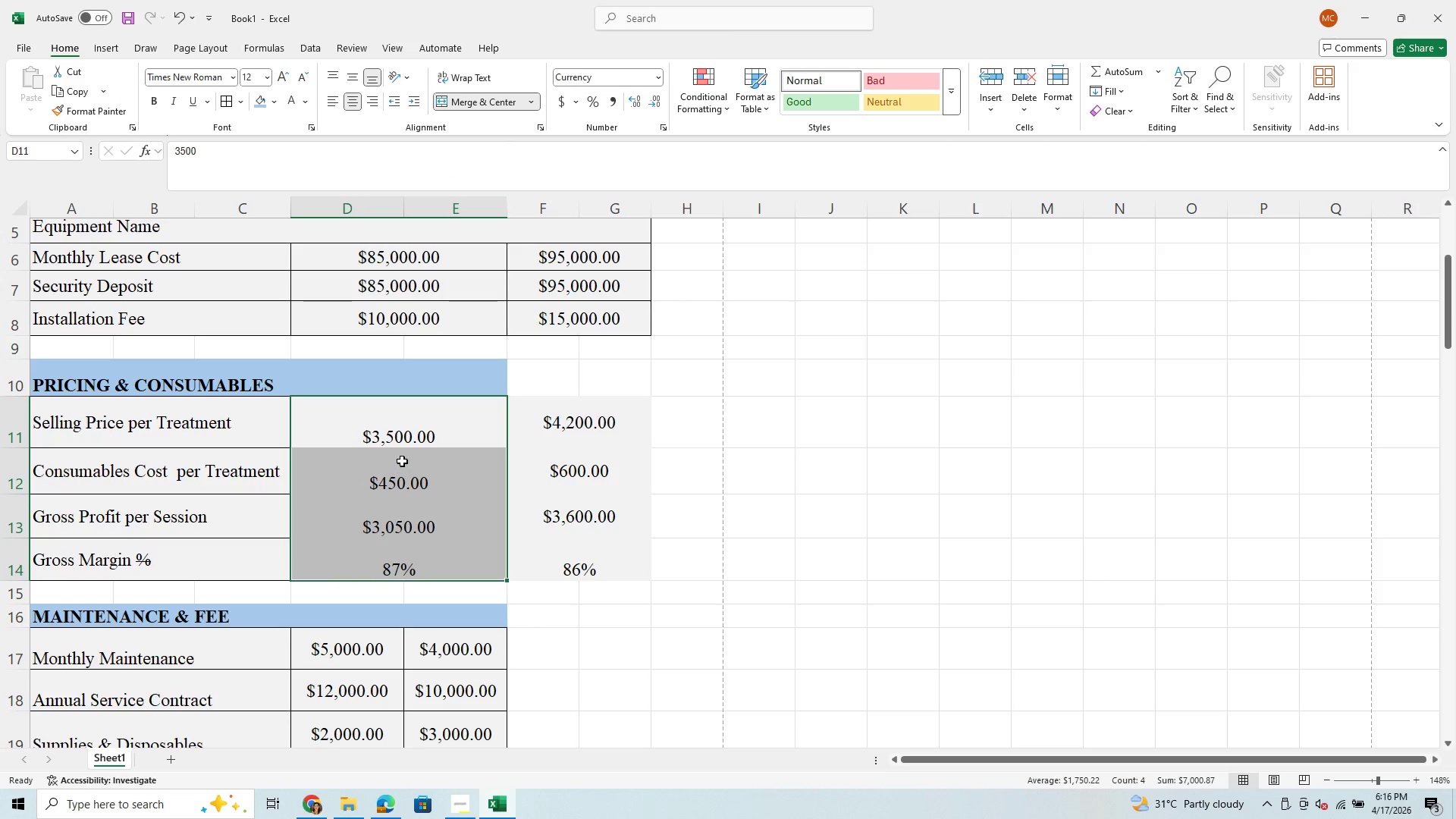 
left_click_drag(start_coordinate=[462, 376], to_coordinate=[597, 385])
 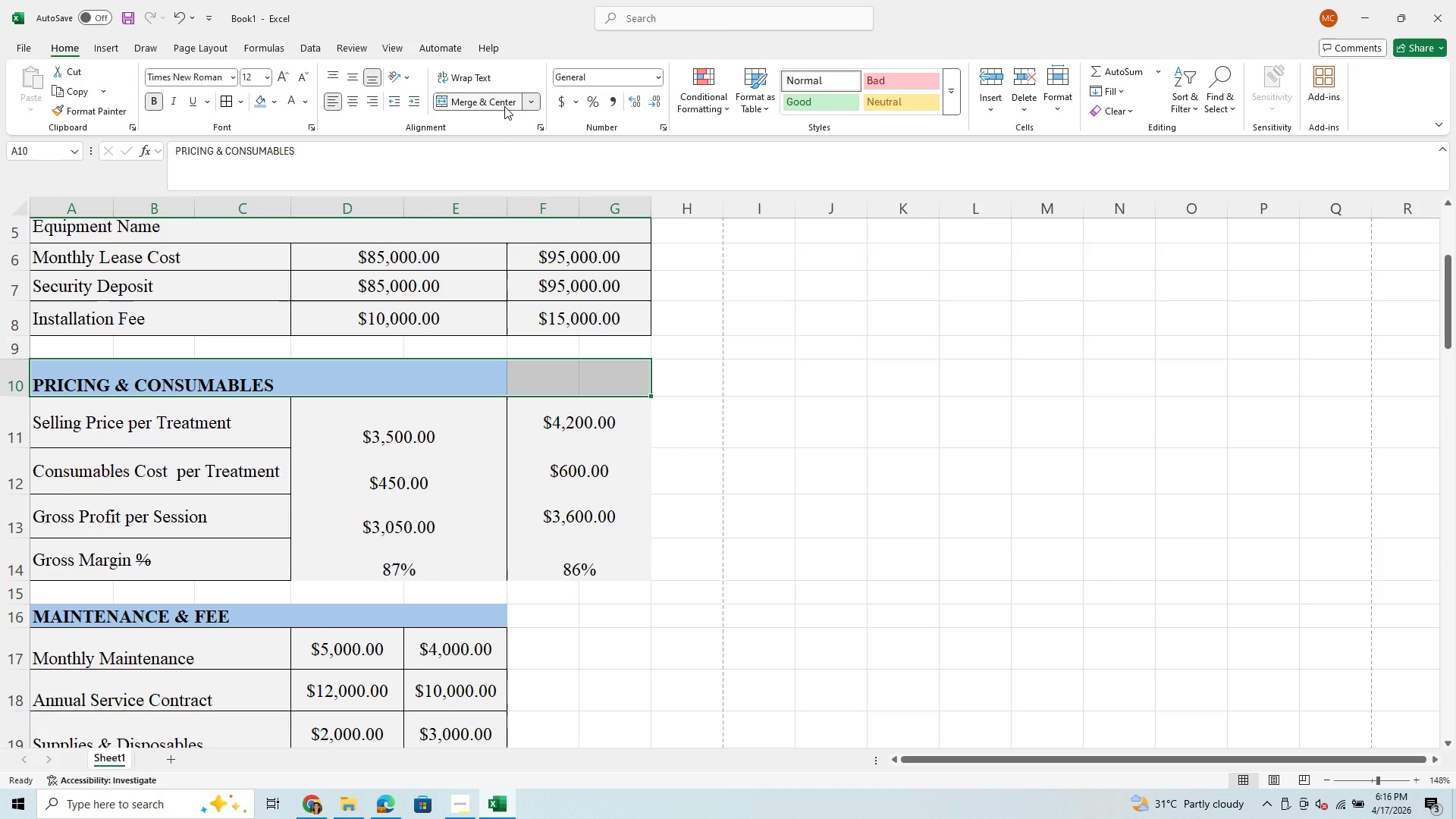 
left_click([504, 106])
 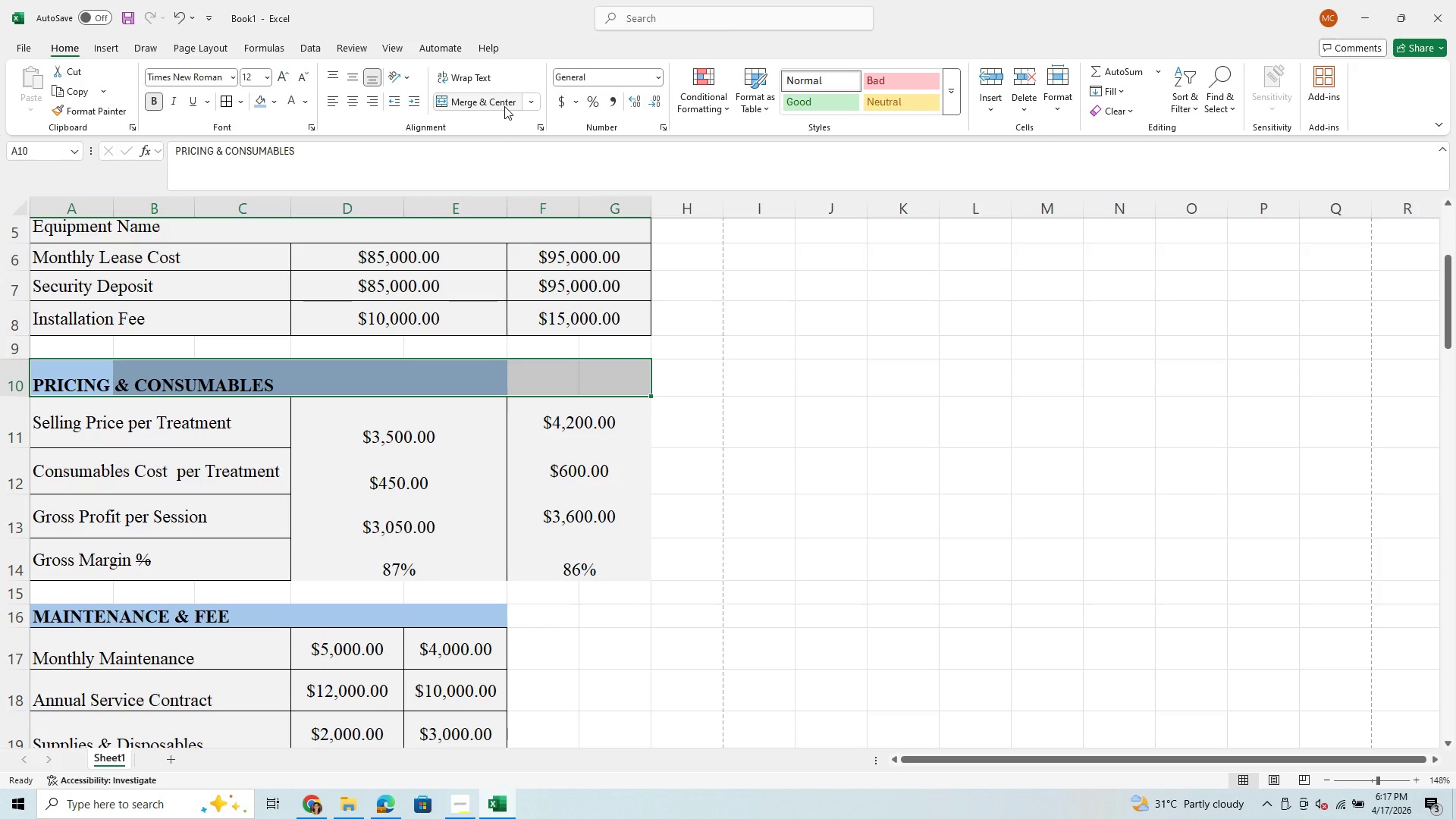 
left_click([504, 106])
 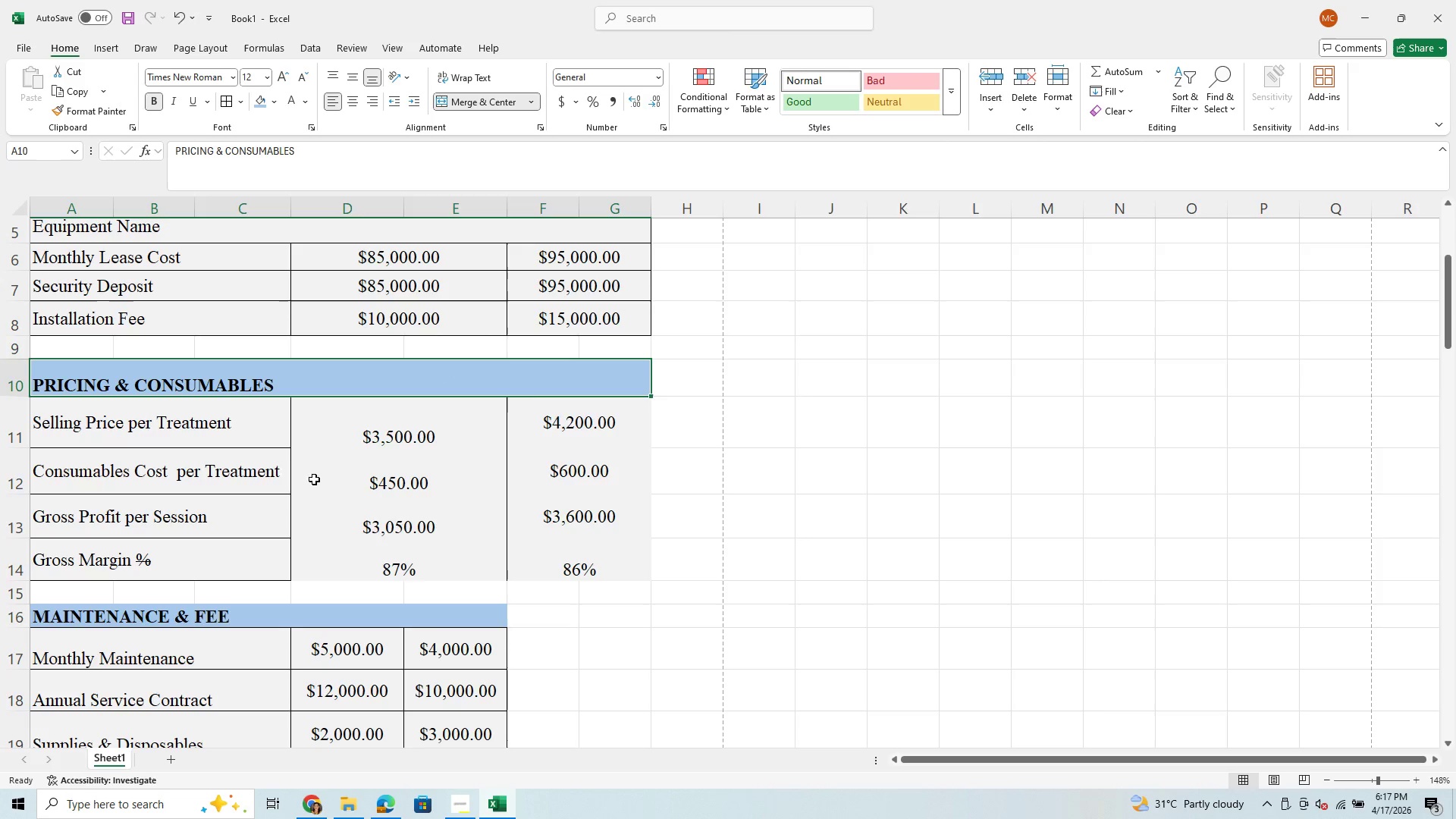 
left_click_drag(start_coordinate=[190, 438], to_coordinate=[565, 554])
 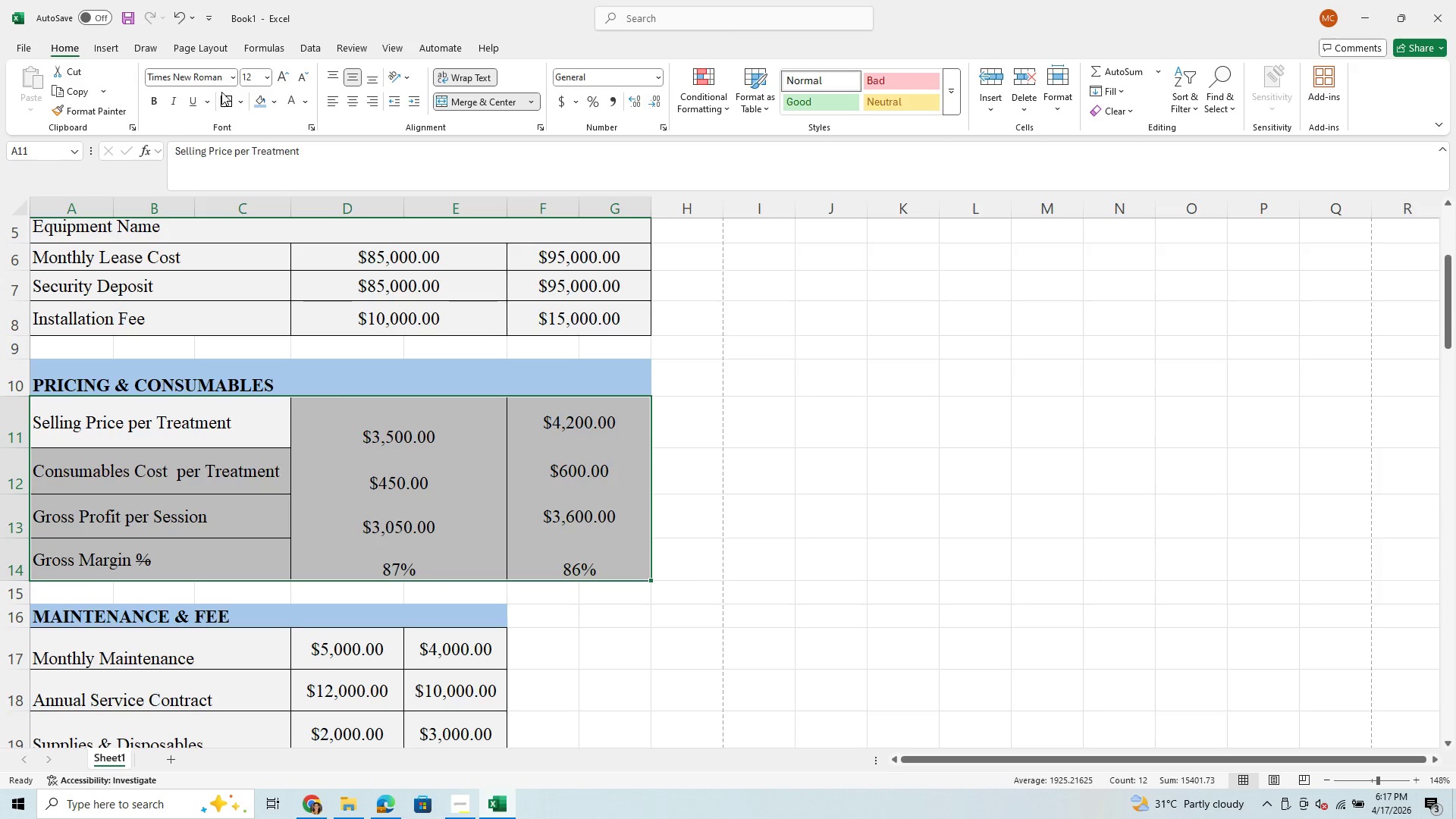 
mouse_move([353, 114])
 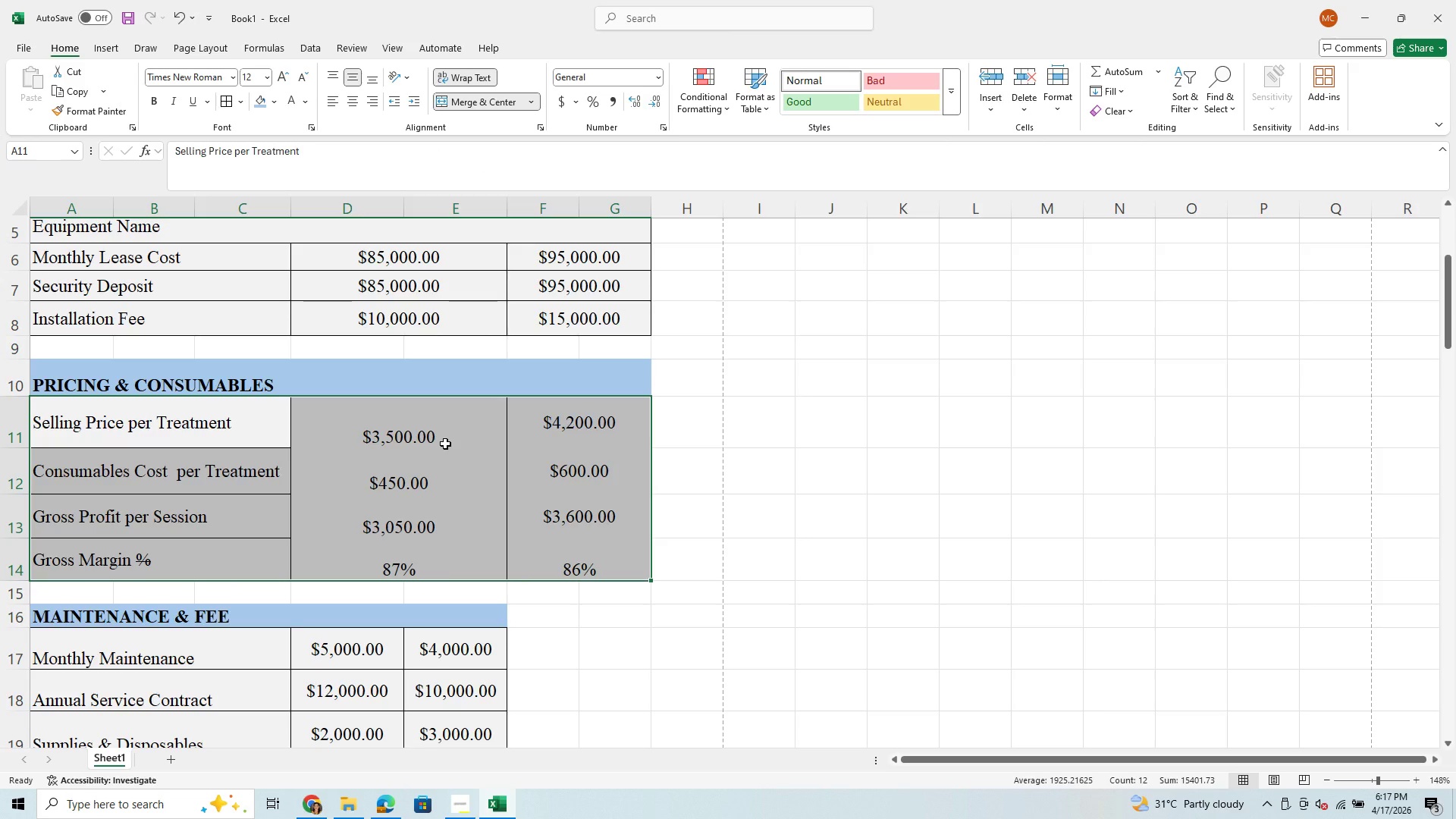 
scroll: coordinate [448, 441], scroll_direction: down, amount: 9.0
 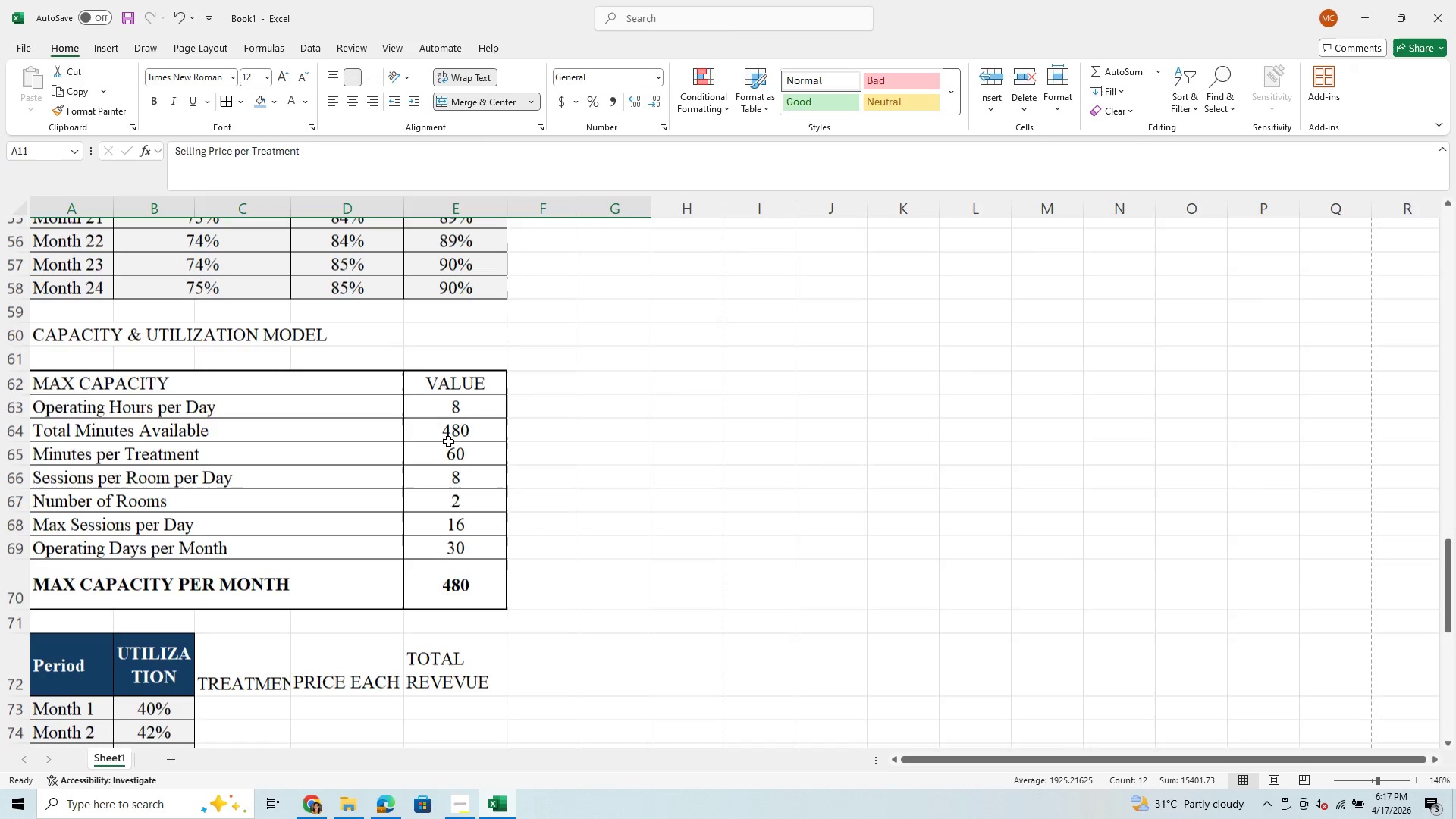 
scroll: coordinate [448, 441], scroll_direction: up, amount: 24.0
 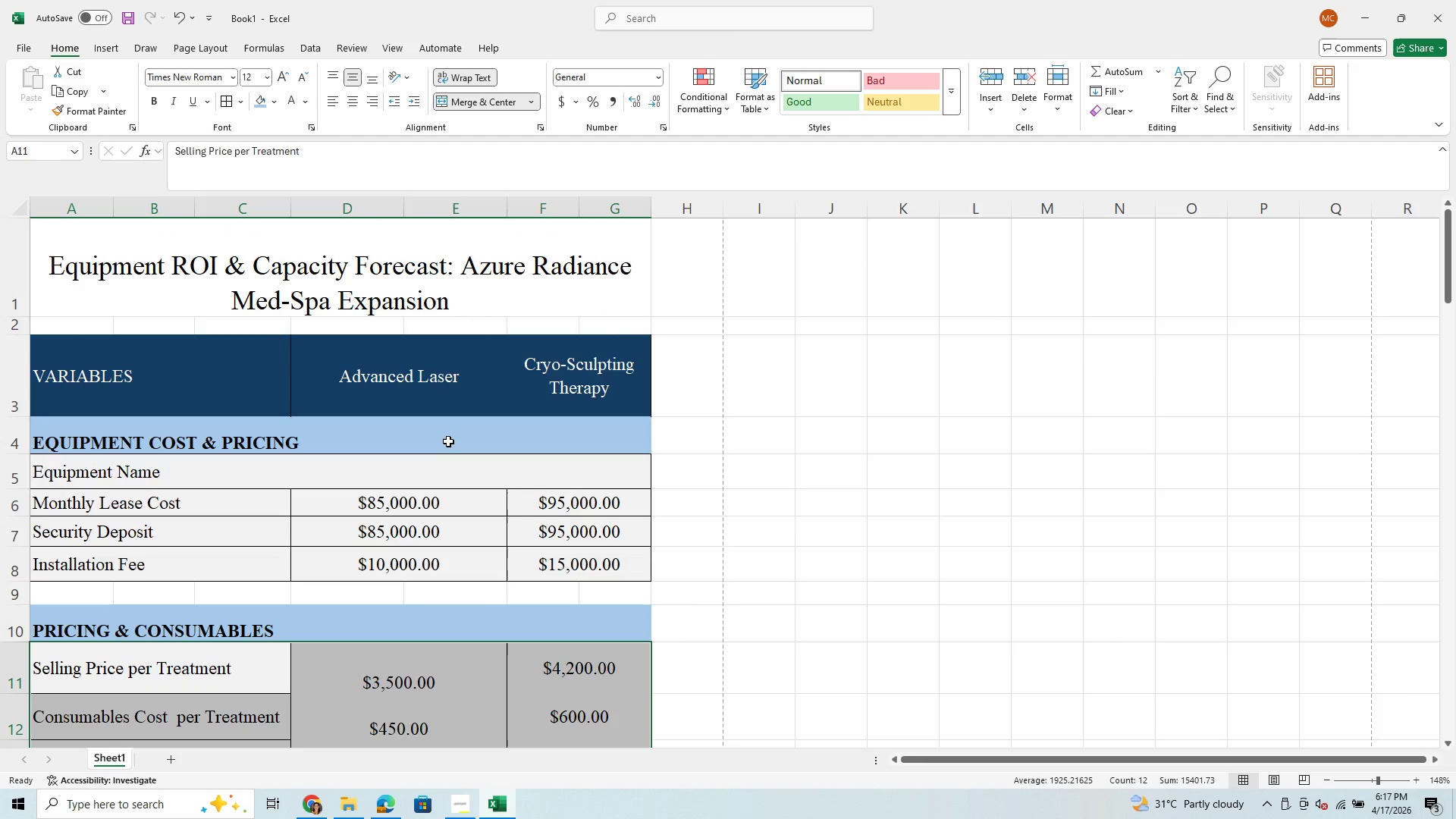 
scroll: coordinate [448, 441], scroll_direction: down, amount: 2.0
 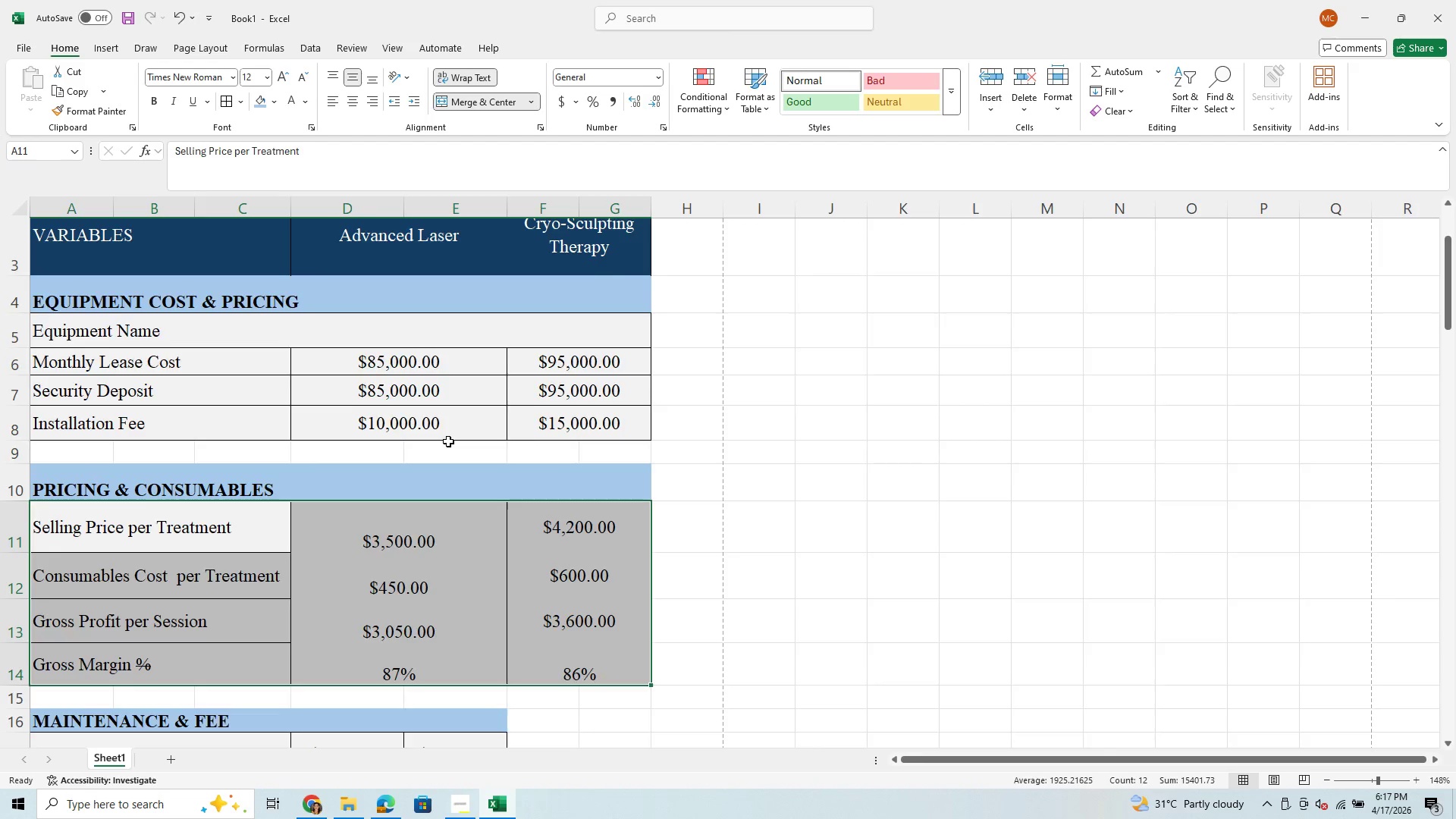 
scroll: coordinate [448, 441], scroll_direction: up, amount: 2.0
 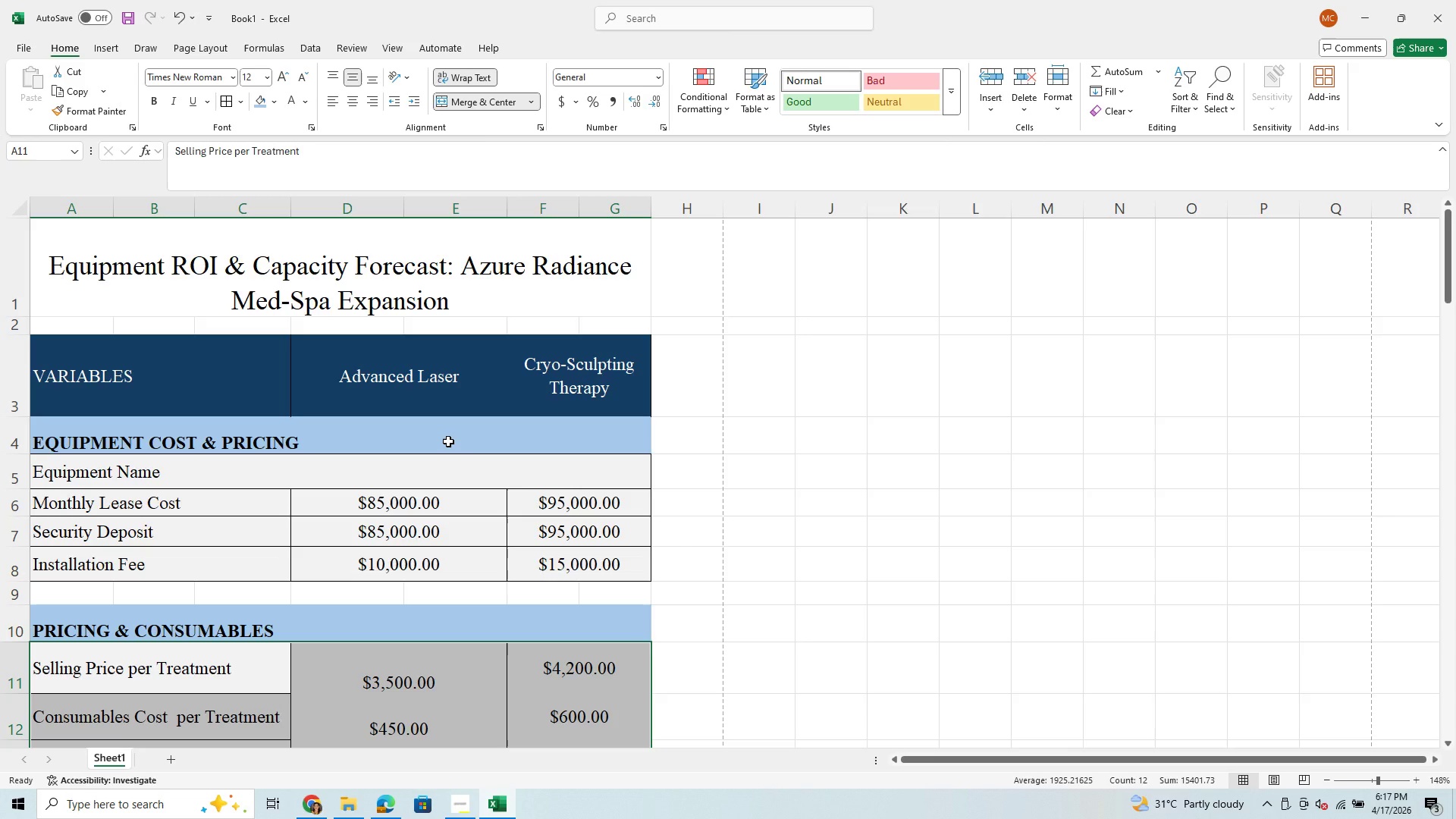 
scroll: coordinate [448, 441], scroll_direction: down, amount: 1.0
 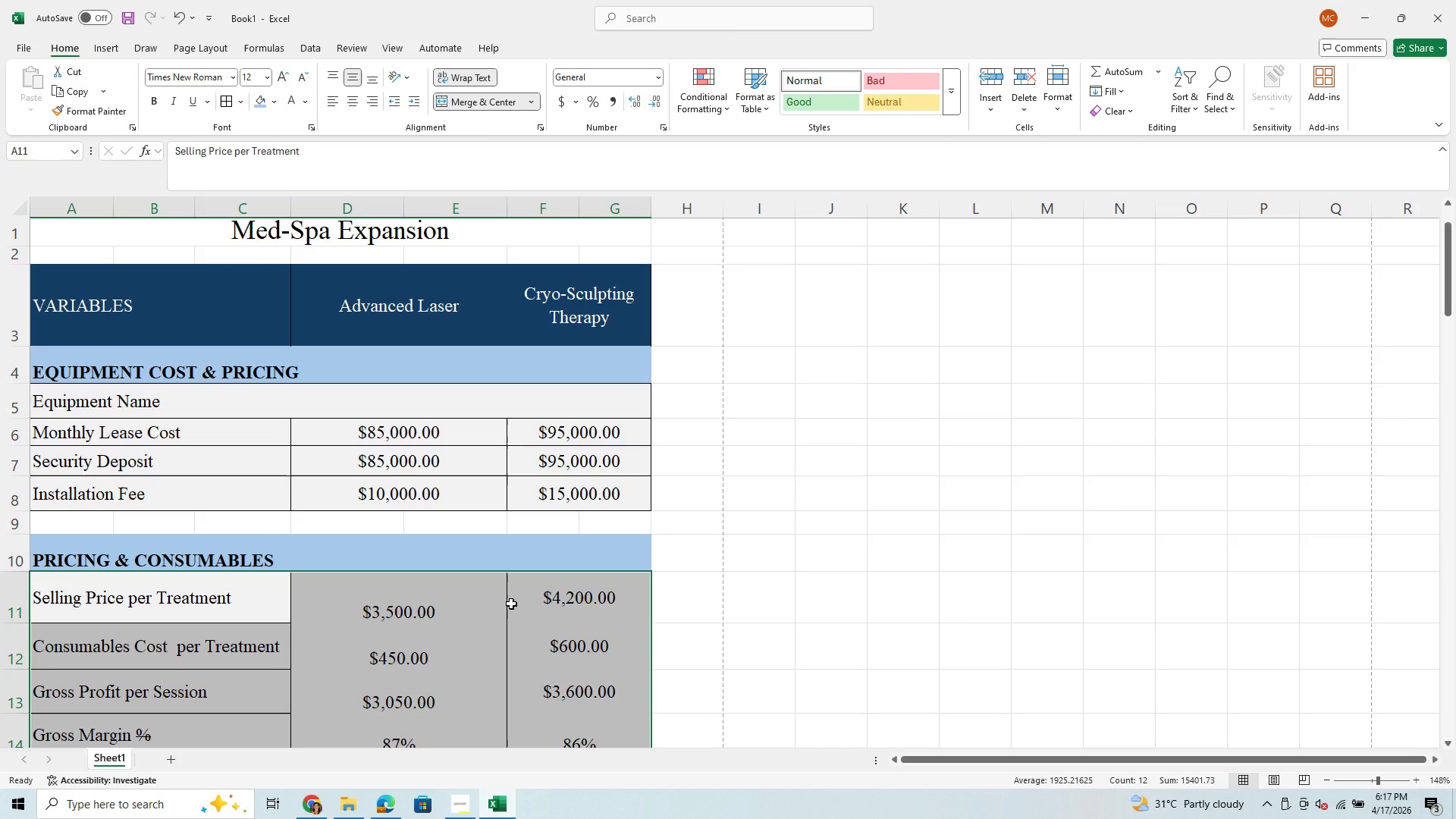 
left_click([303, 602])
 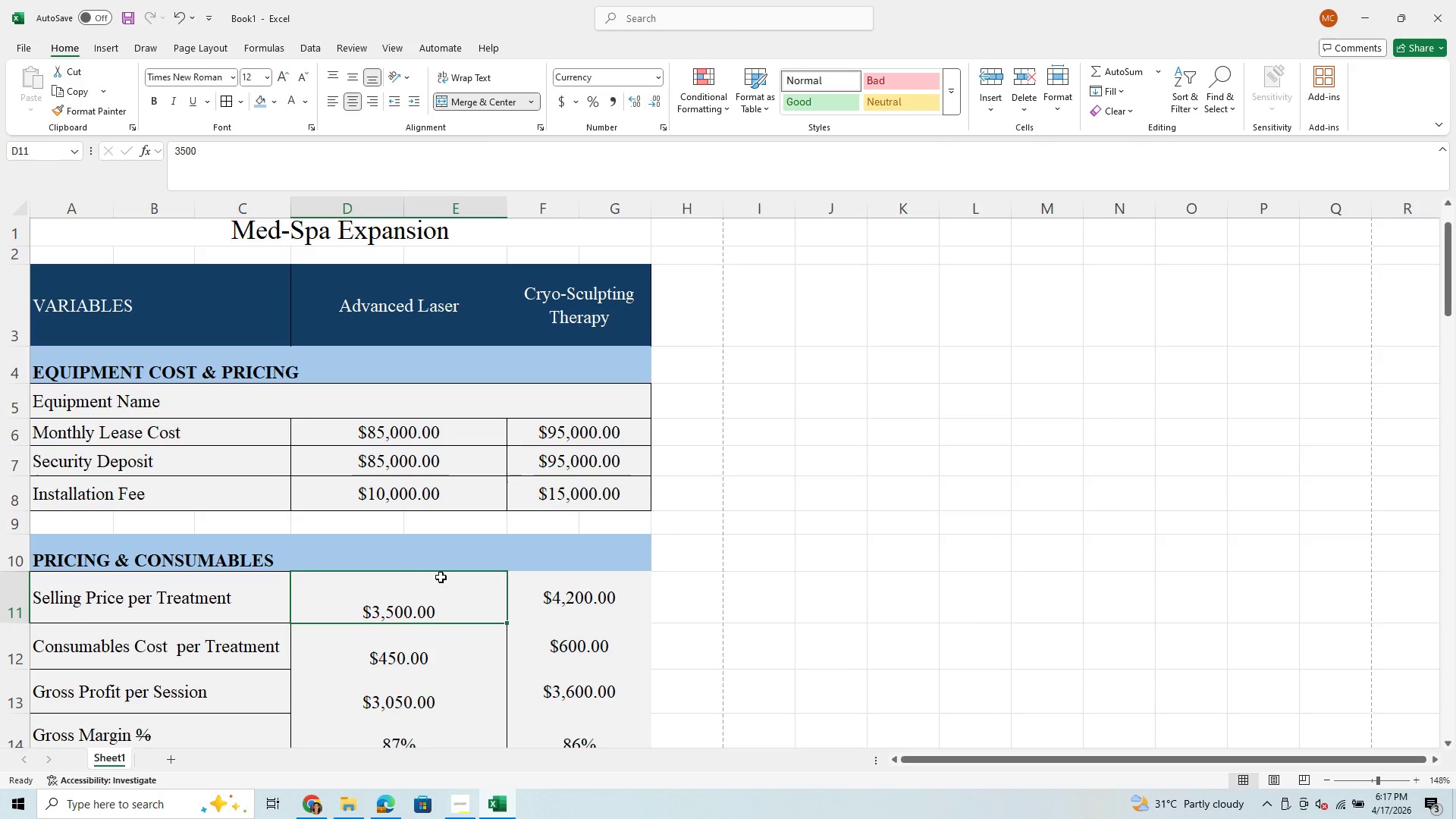 
scroll: coordinate [457, 560], scroll_direction: down, amount: 4.0
 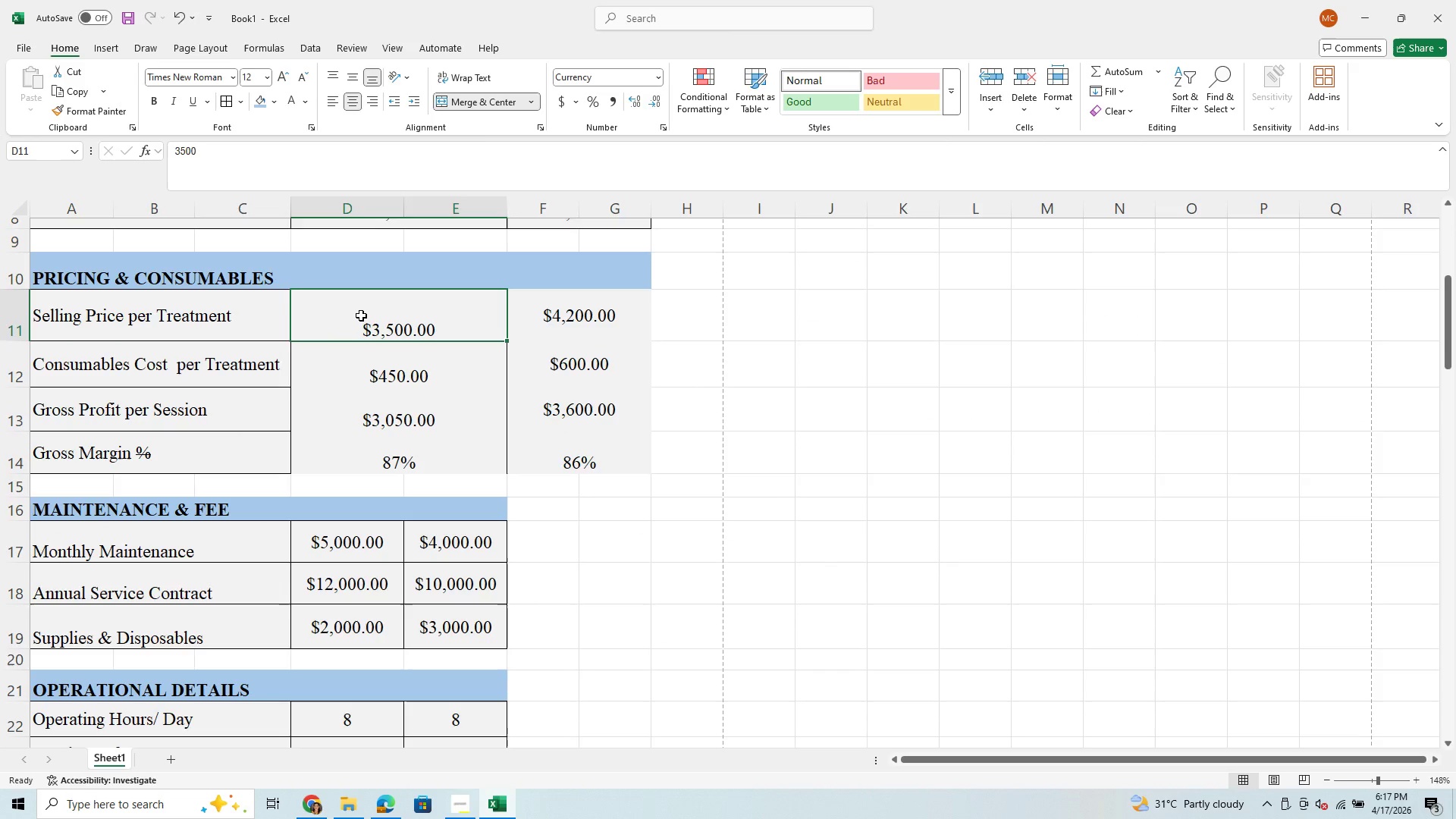 
left_click_drag(start_coordinate=[361, 315], to_coordinate=[610, 452])
 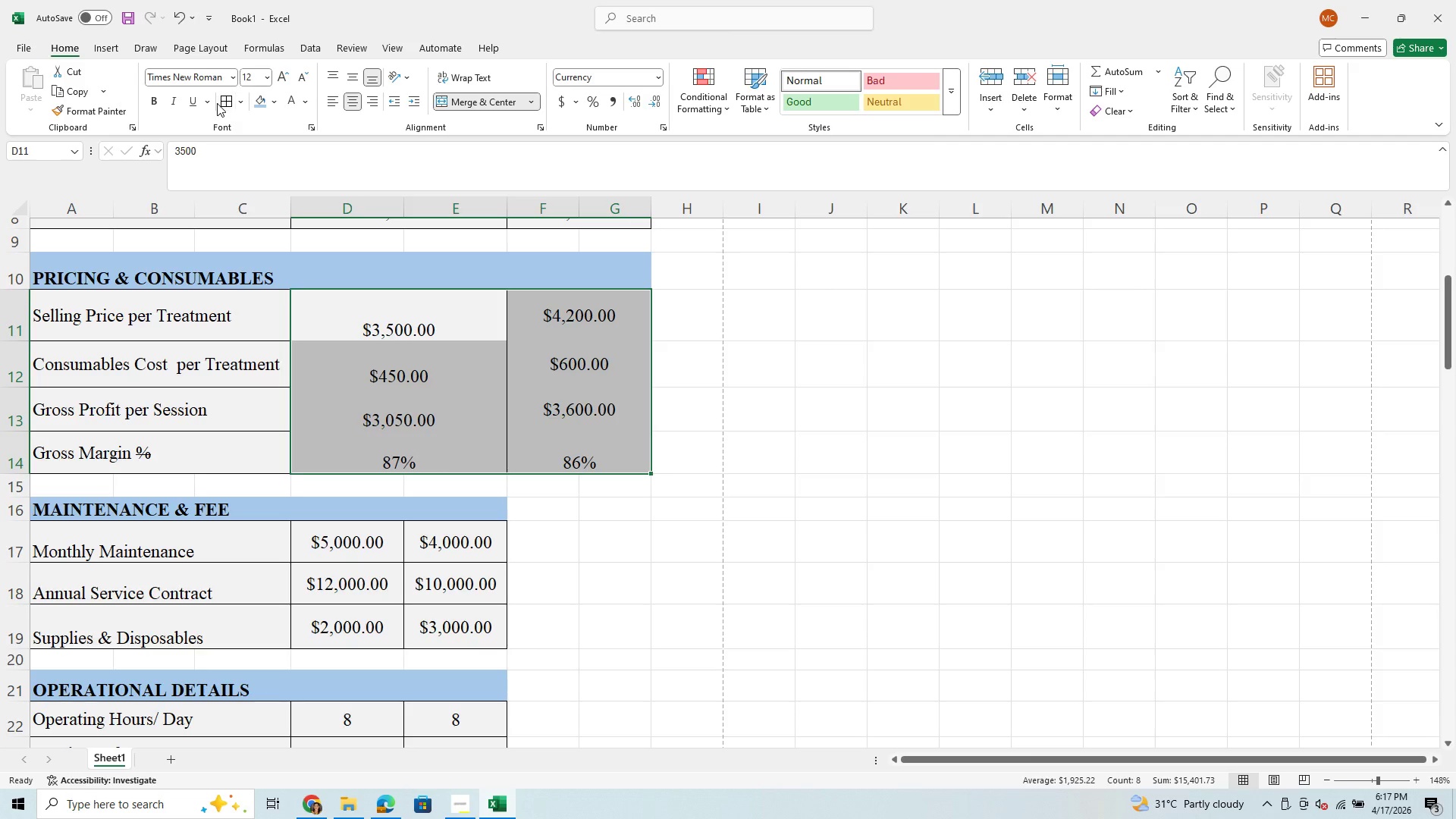 
left_click([215, 108])
 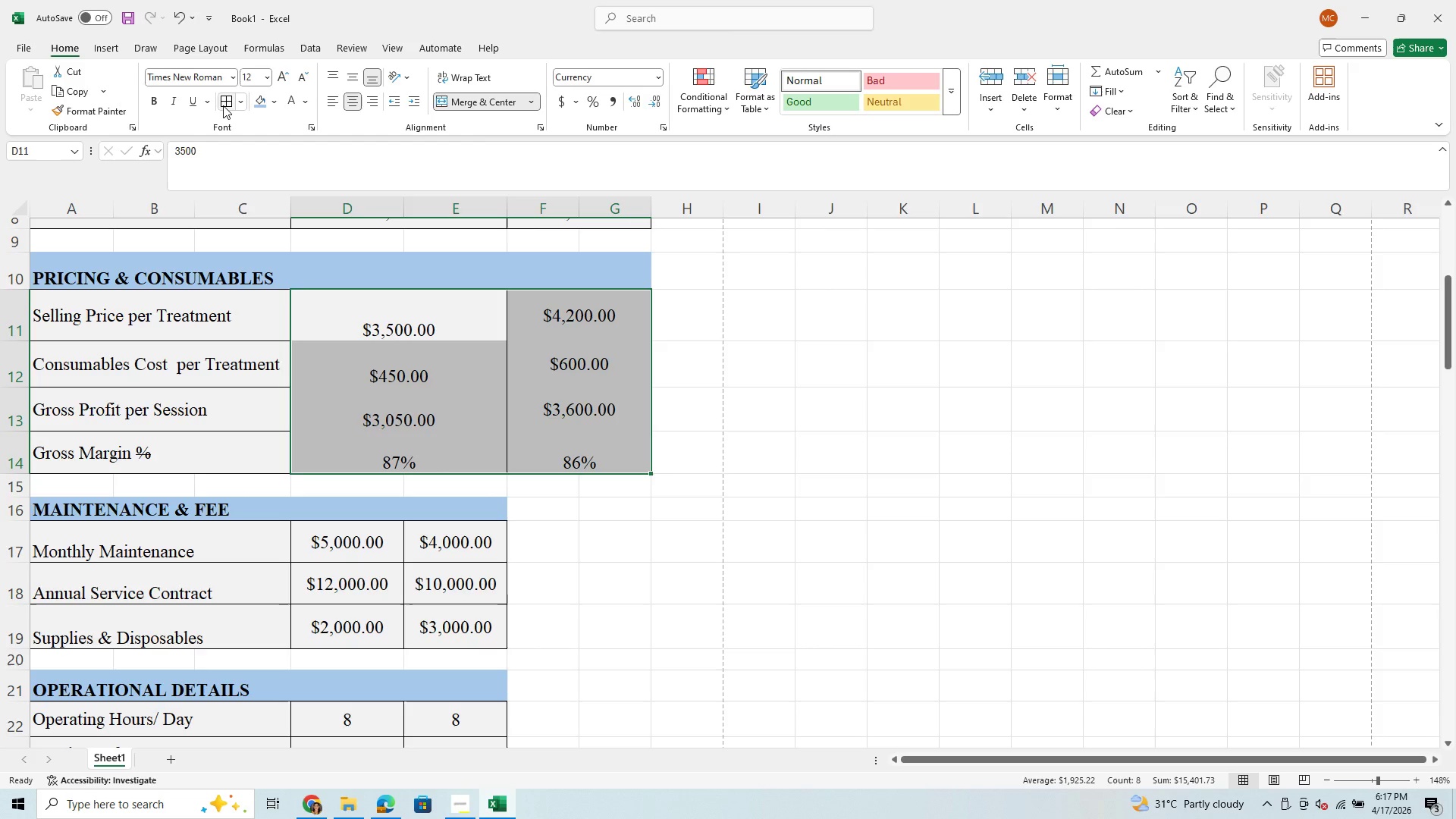 
left_click([229, 95])
 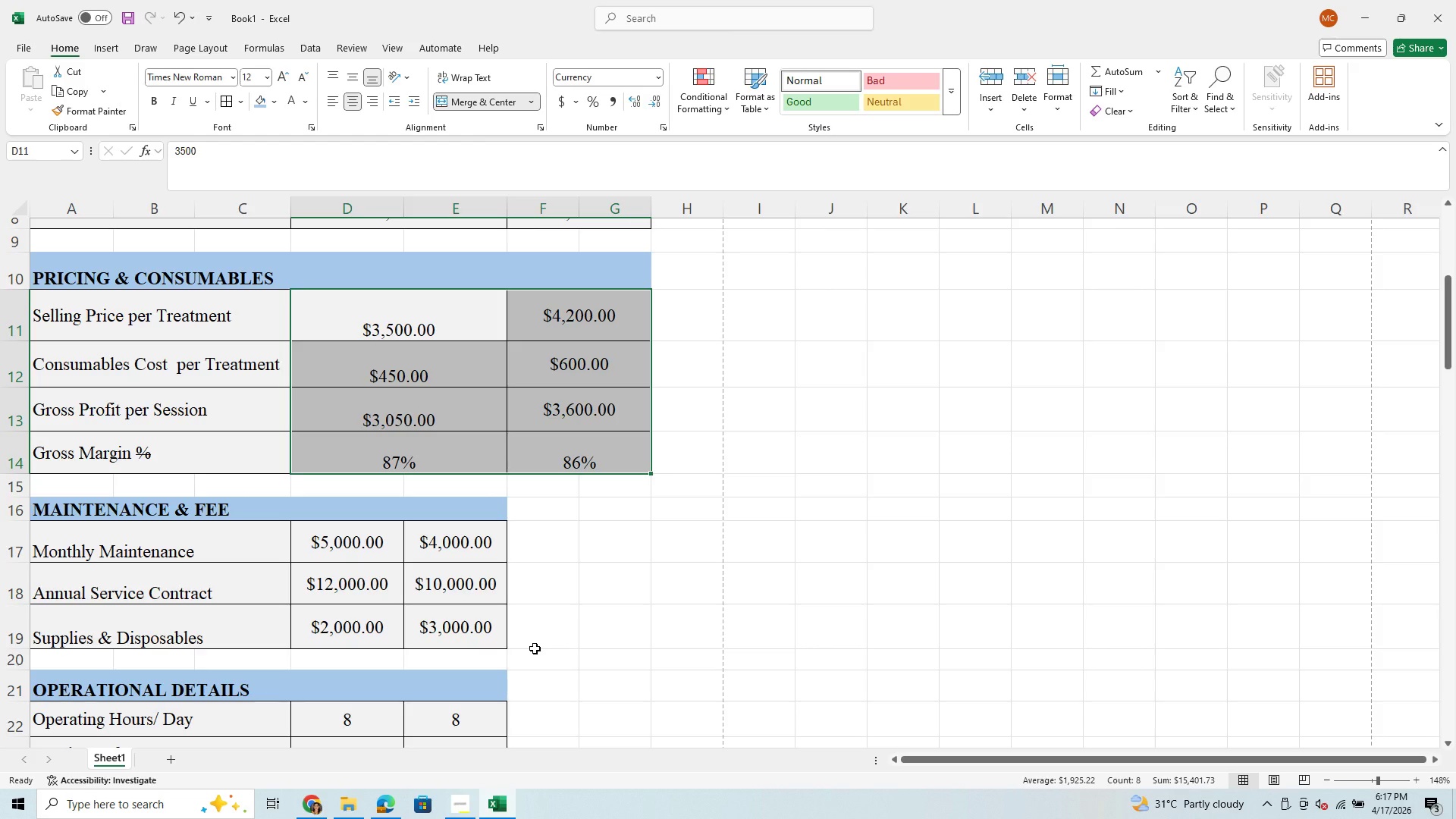 
scroll: coordinate [535, 648], scroll_direction: down, amount: 2.0
 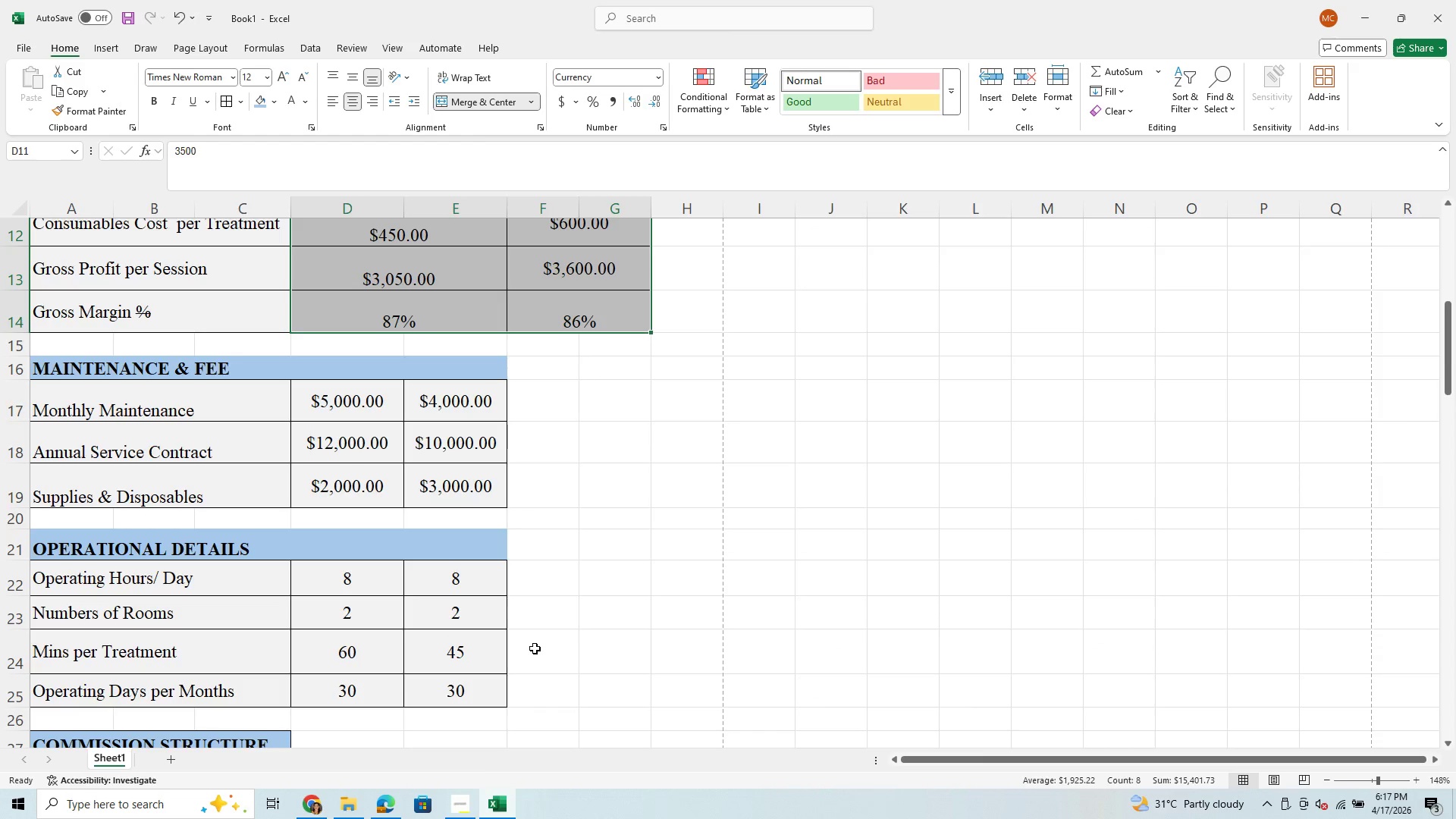 
scroll: coordinate [535, 648], scroll_direction: up, amount: 3.0
 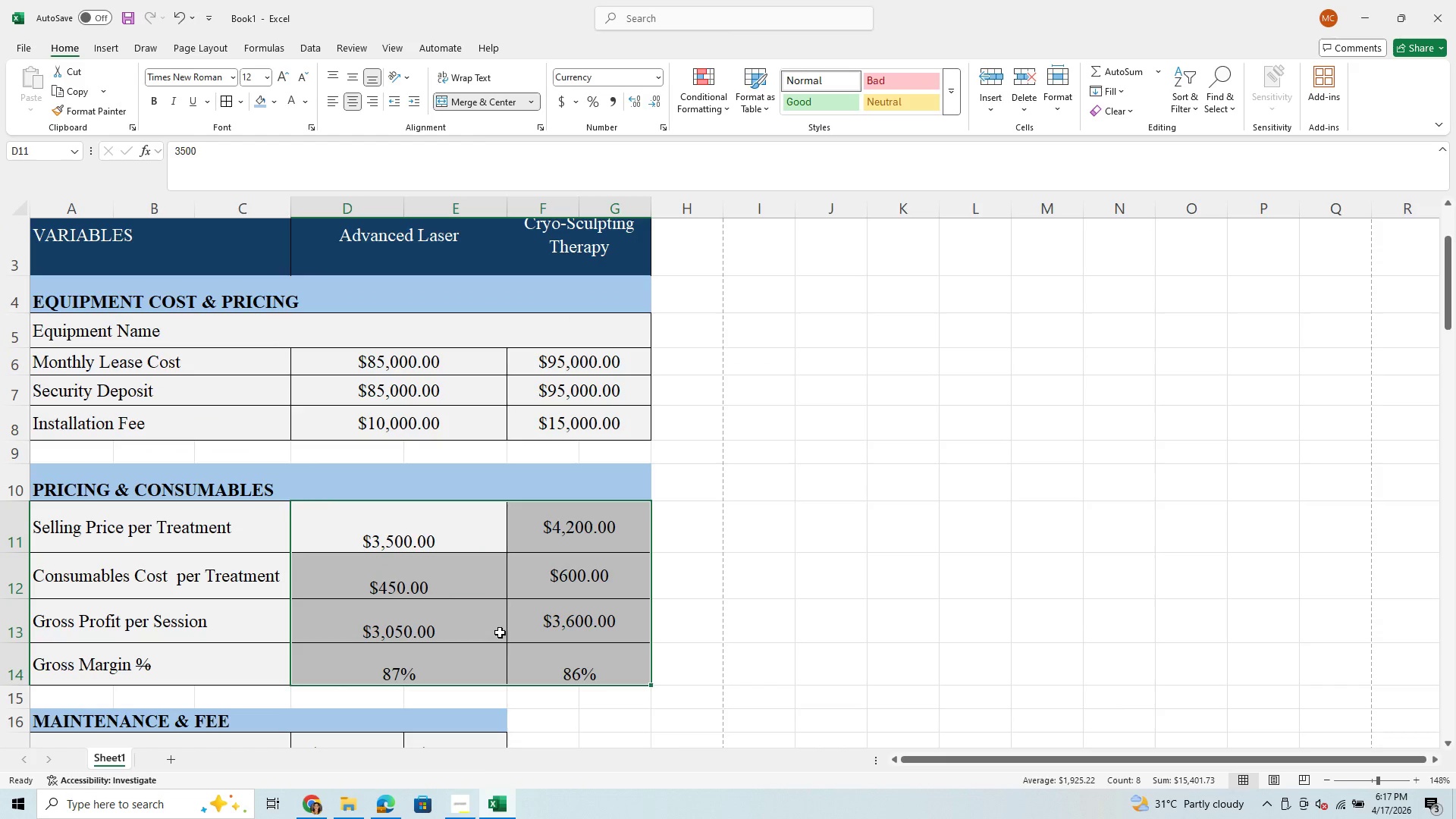 
scroll: coordinate [351, 574], scroll_direction: down, amount: 4.0
 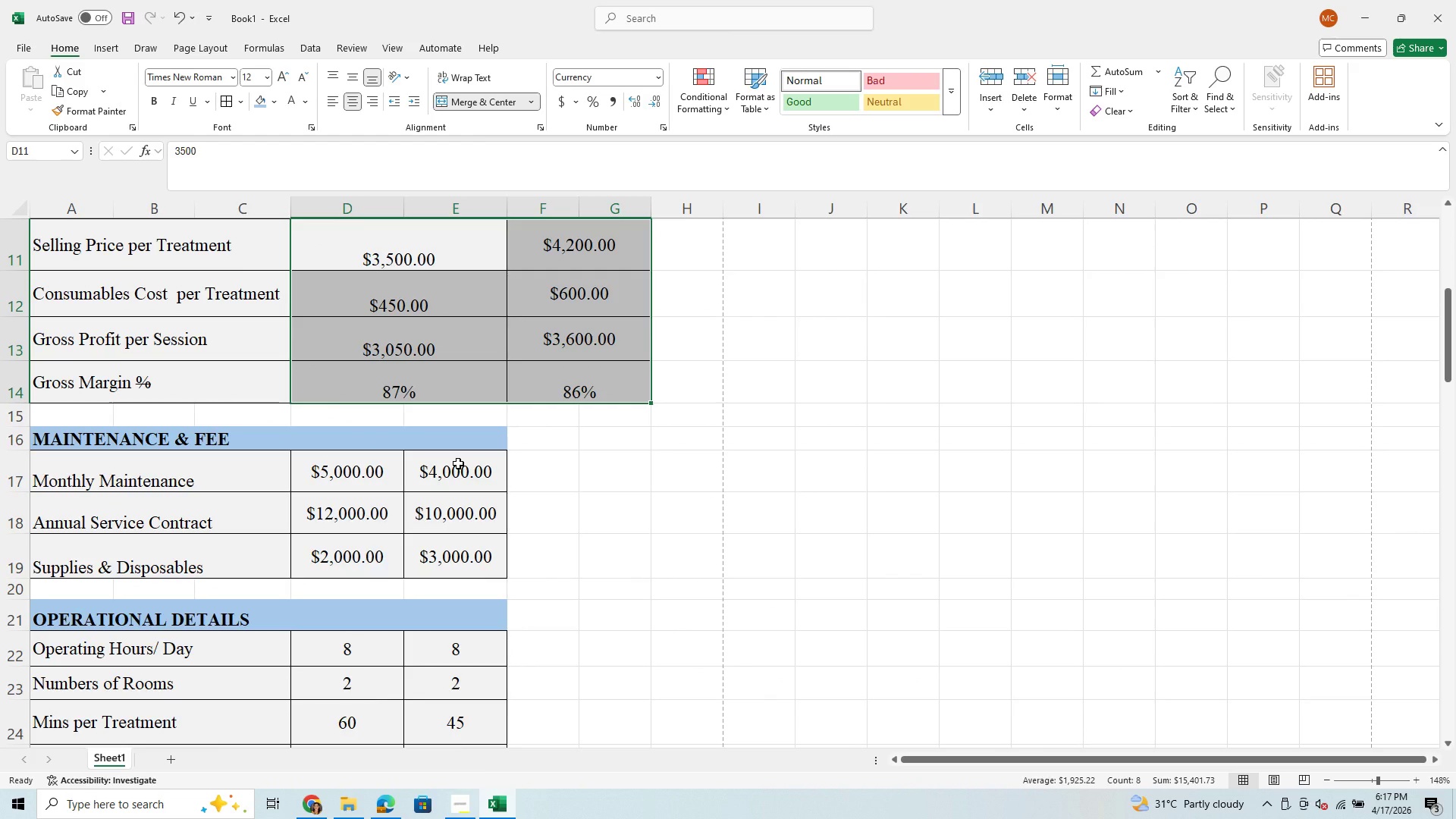 
left_click_drag(start_coordinate=[459, 463], to_coordinate=[477, 563])
 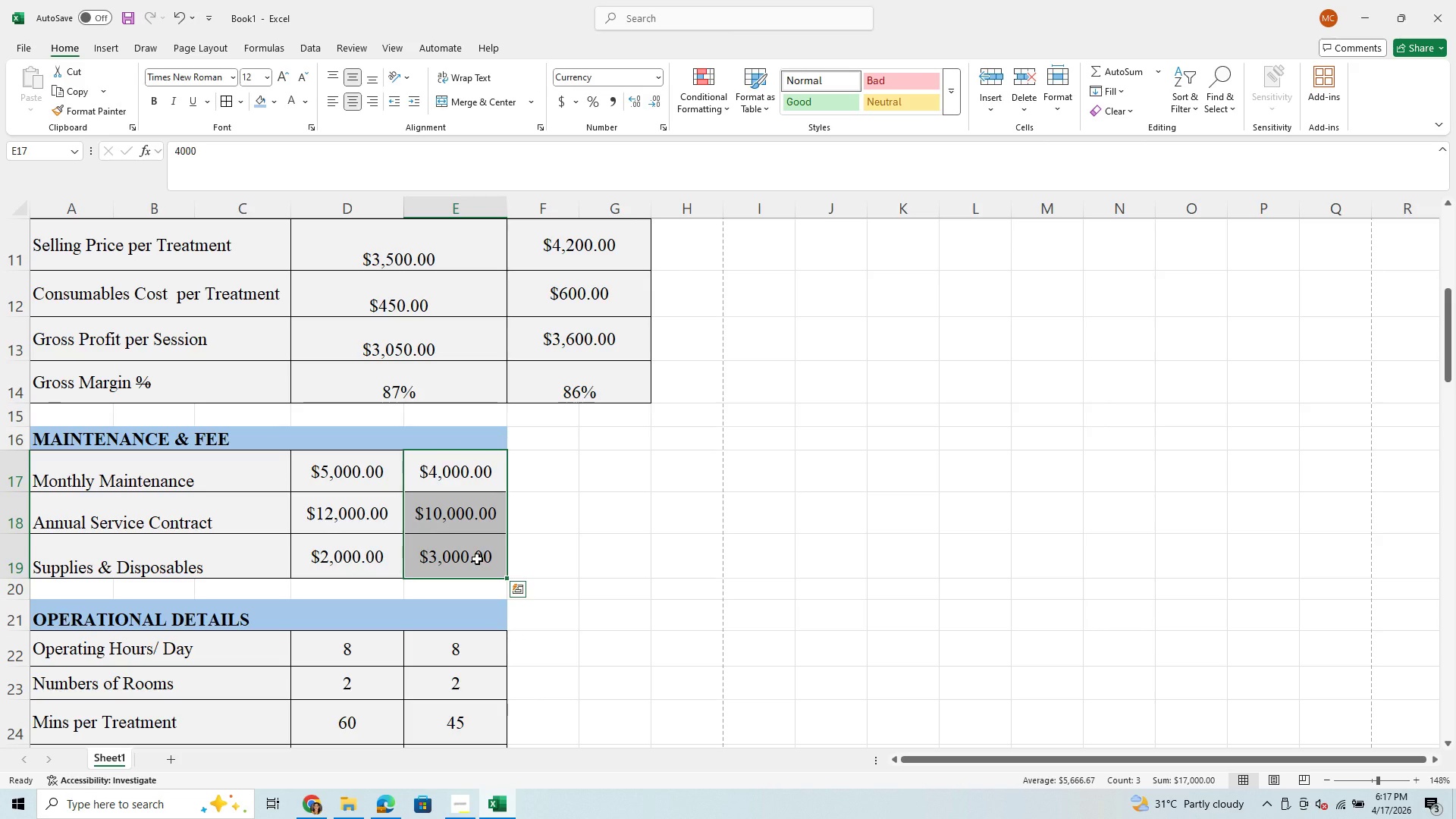 
hold_key(key=ControlLeft, duration=0.44)
 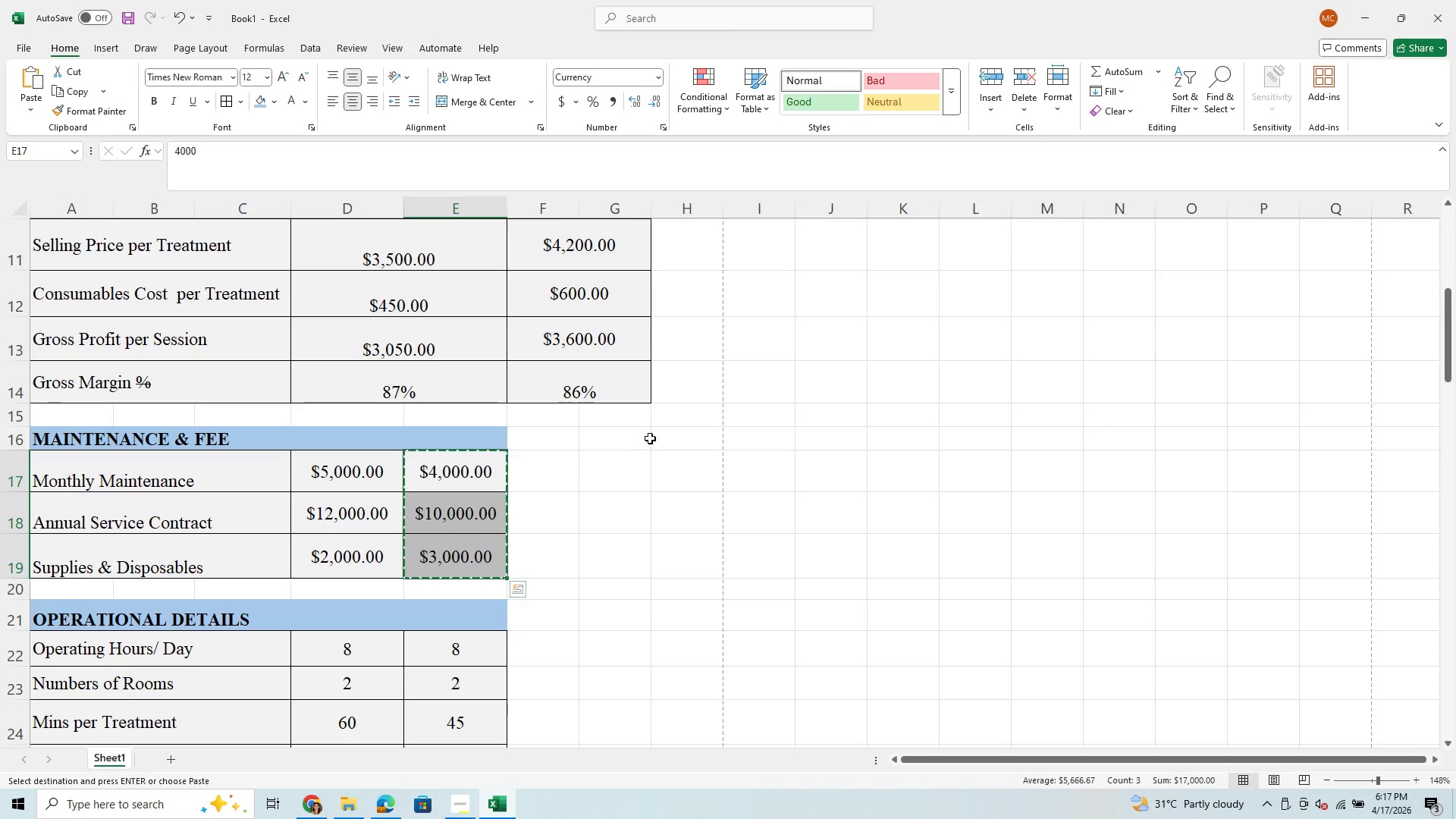 
hold_key(key=X, duration=0.33)
 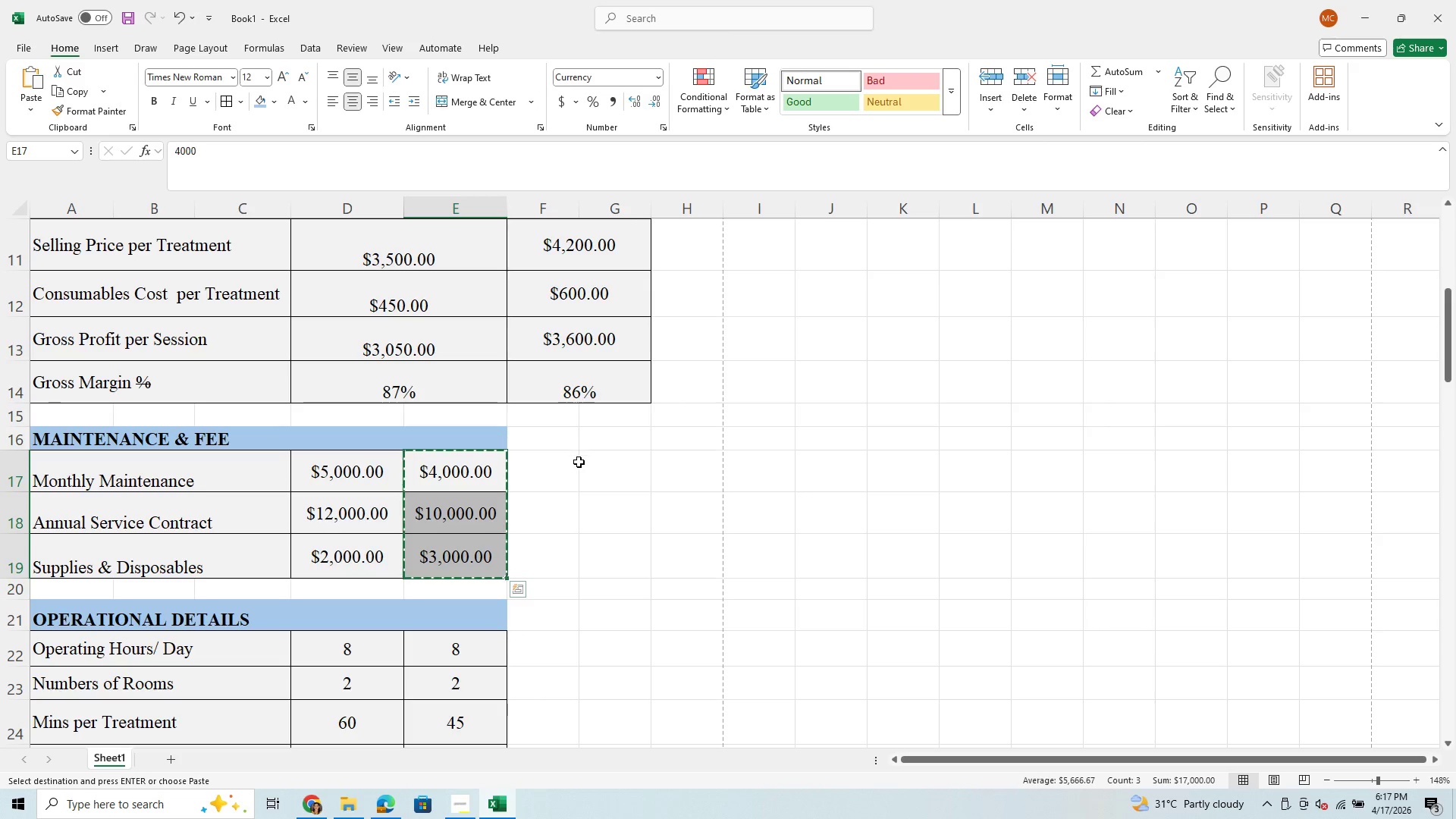 
left_click_drag(start_coordinate=[561, 467], to_coordinate=[566, 562])
 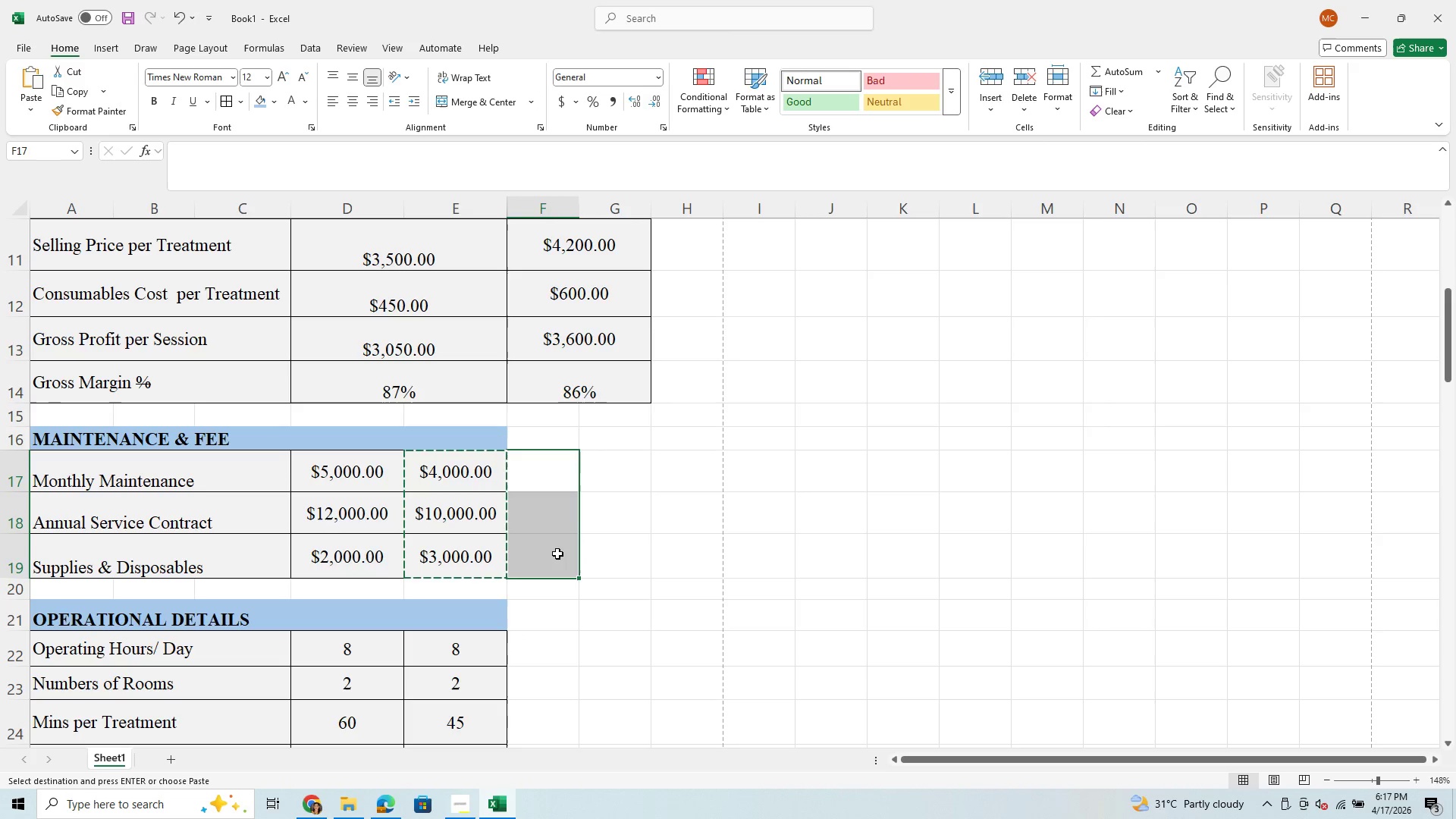 
hold_key(key=ControlLeft, duration=0.78)
 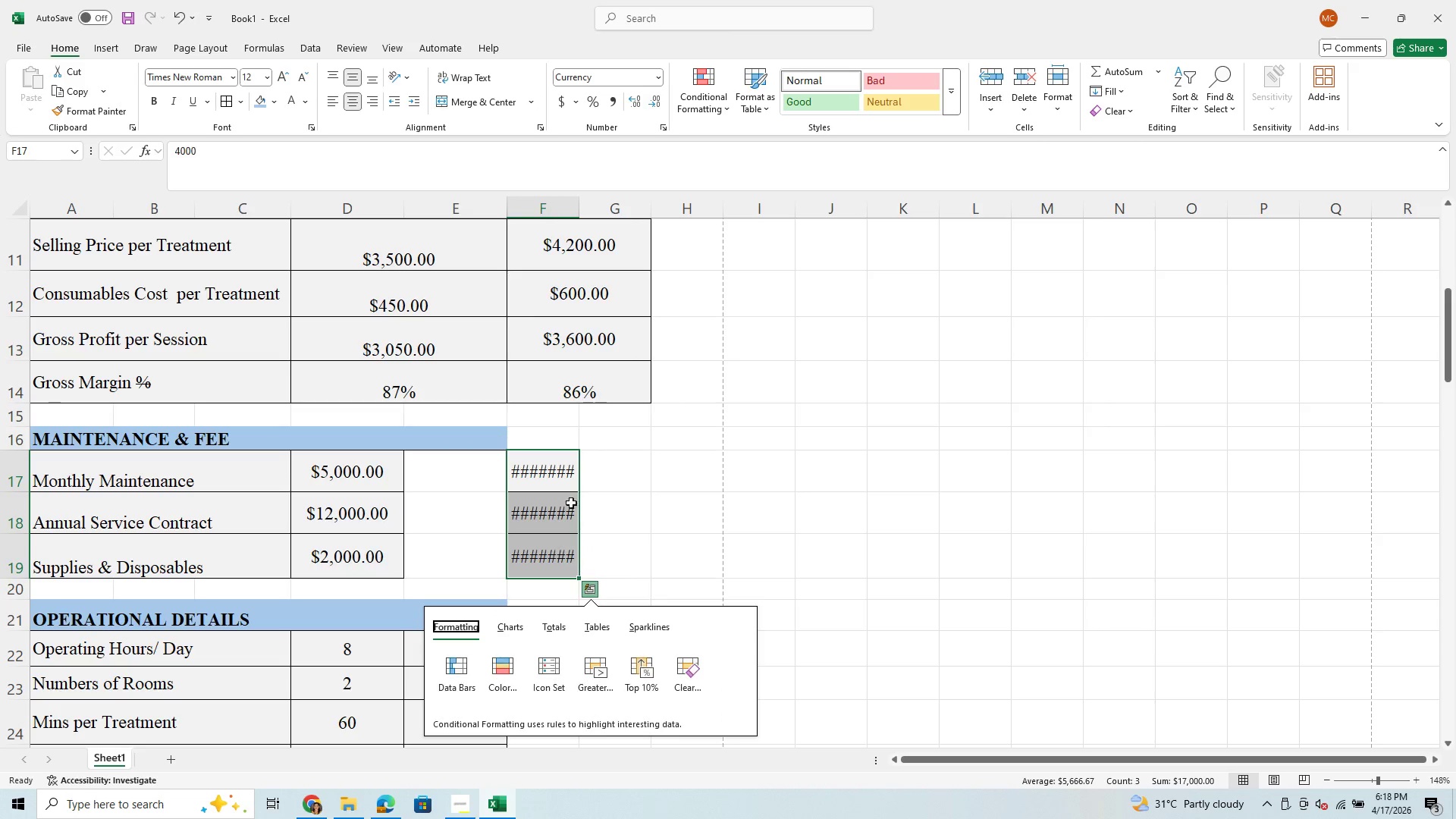 
hold_key(key=V, duration=0.36)
 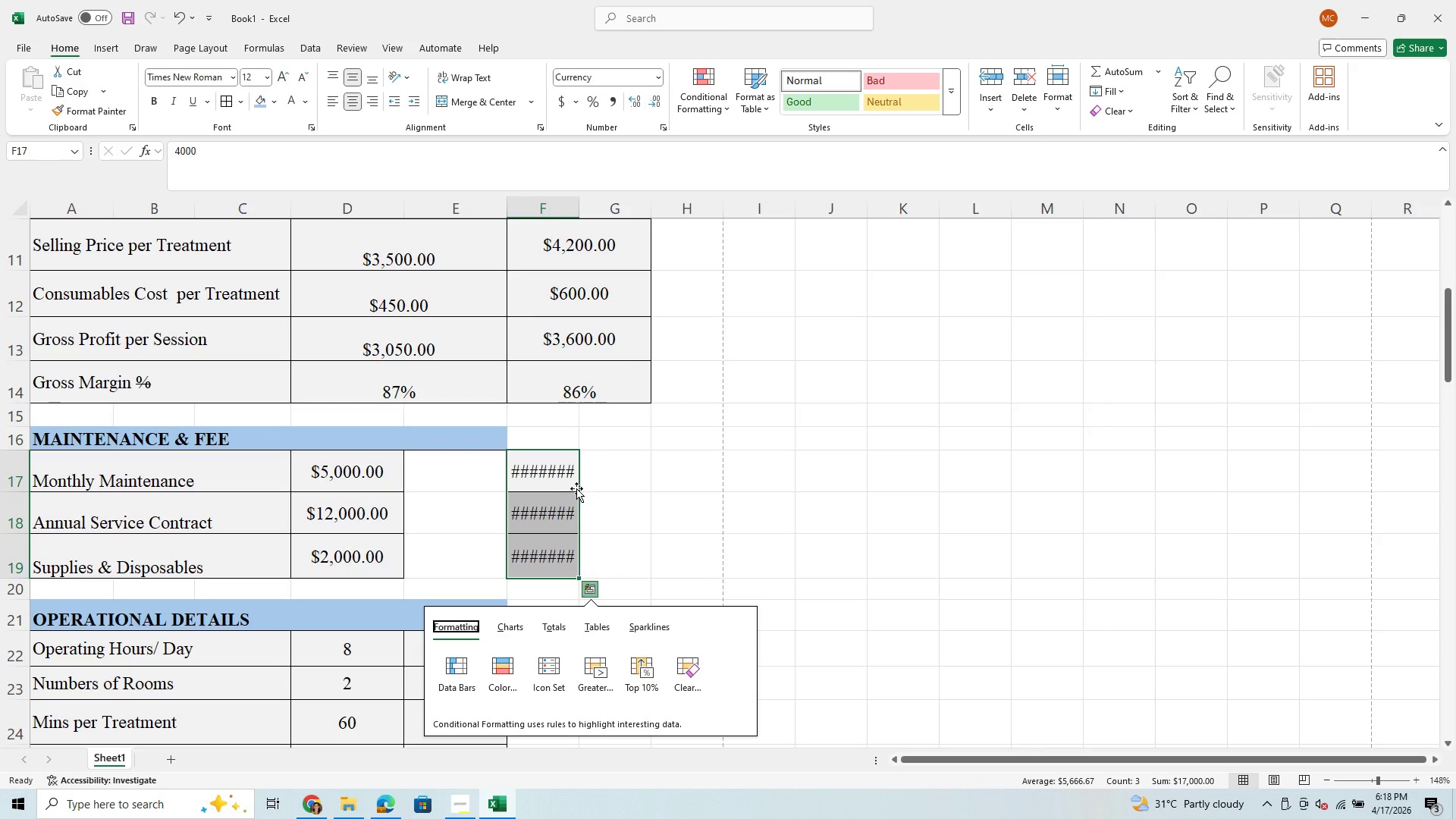 
left_click_drag(start_coordinate=[561, 472], to_coordinate=[583, 559])
 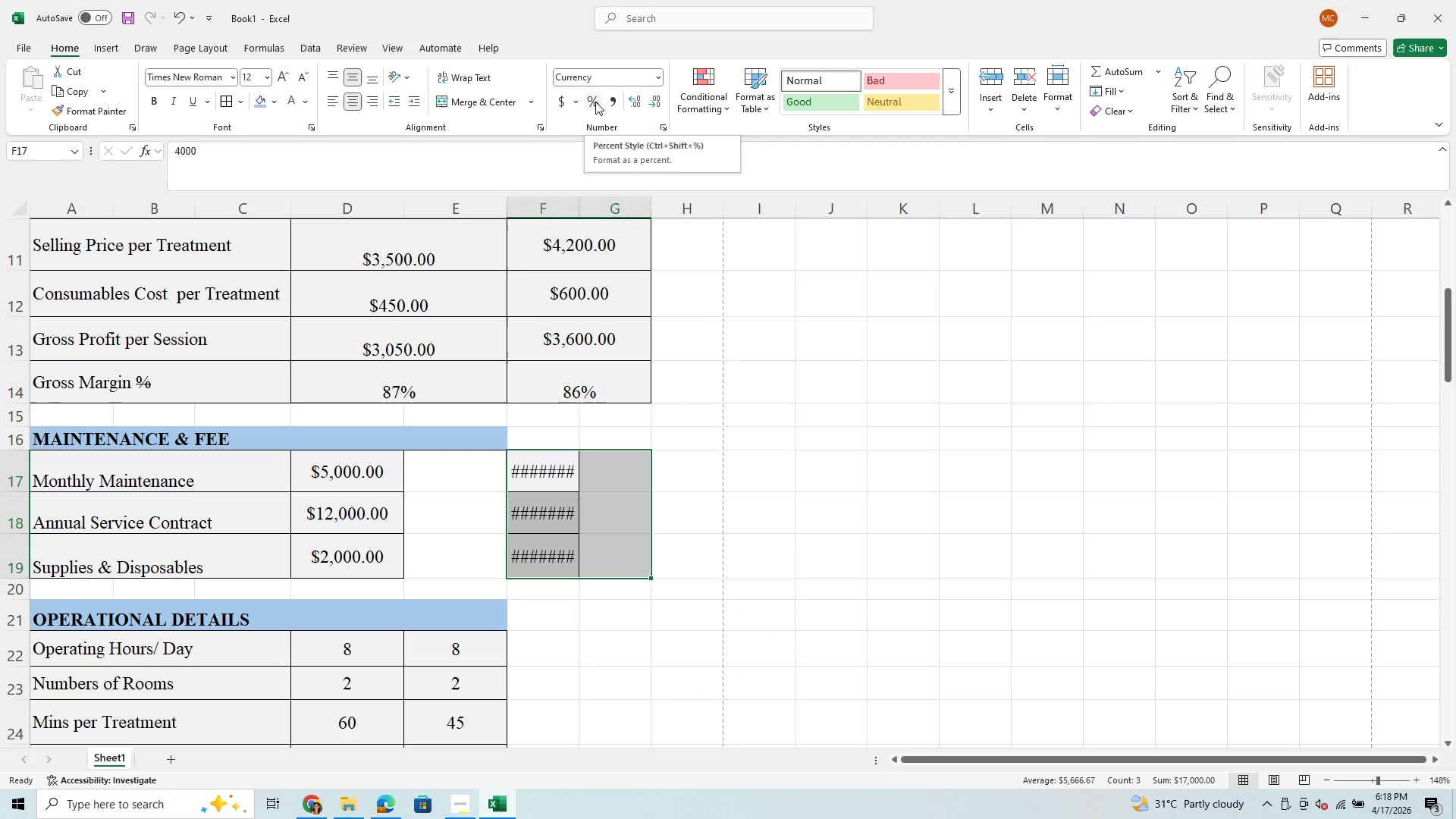 
wait(6.93)
 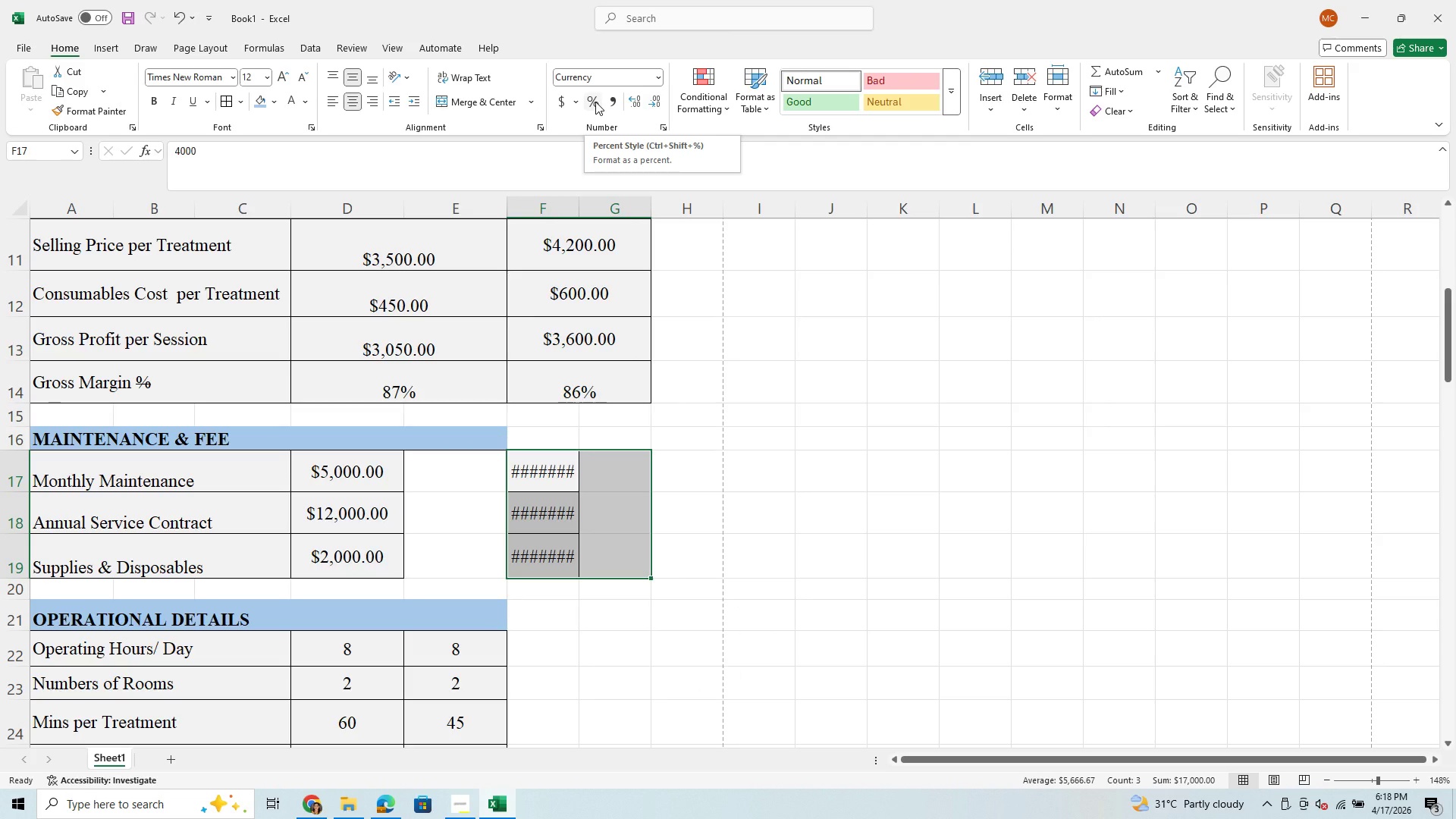 
mouse_move([397, 103])
 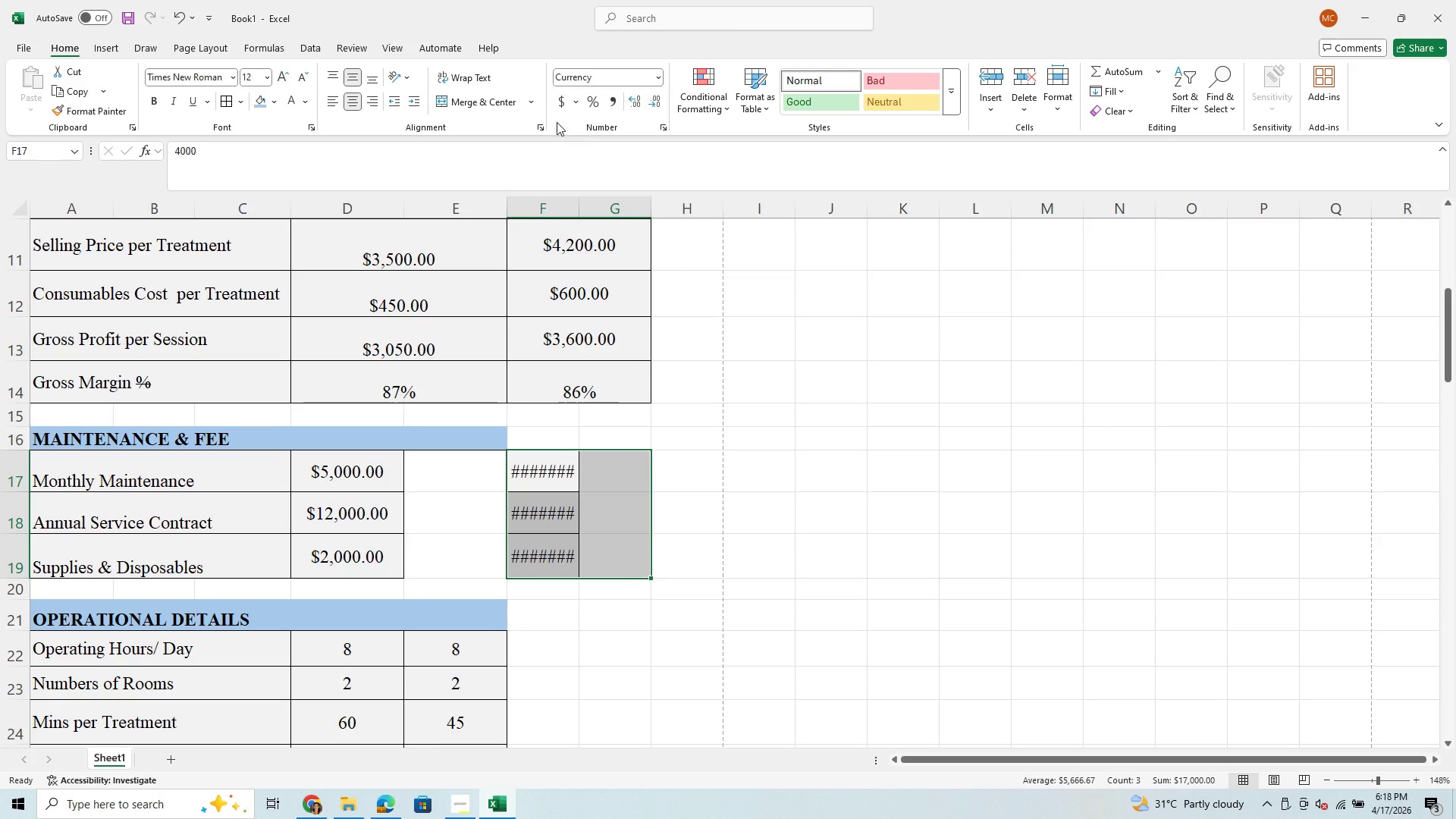 
left_click([504, 98])
 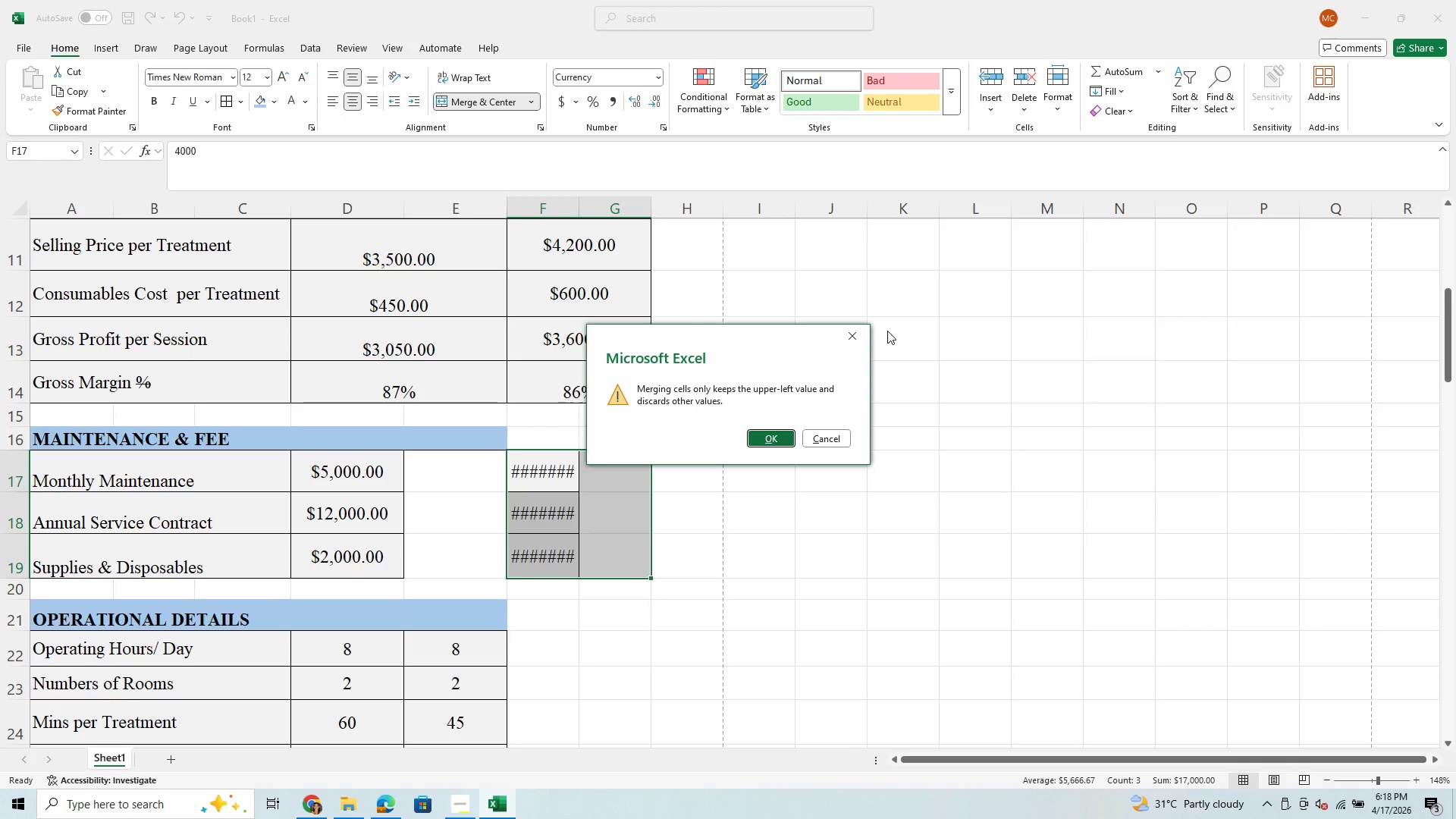 
left_click([852, 327])
 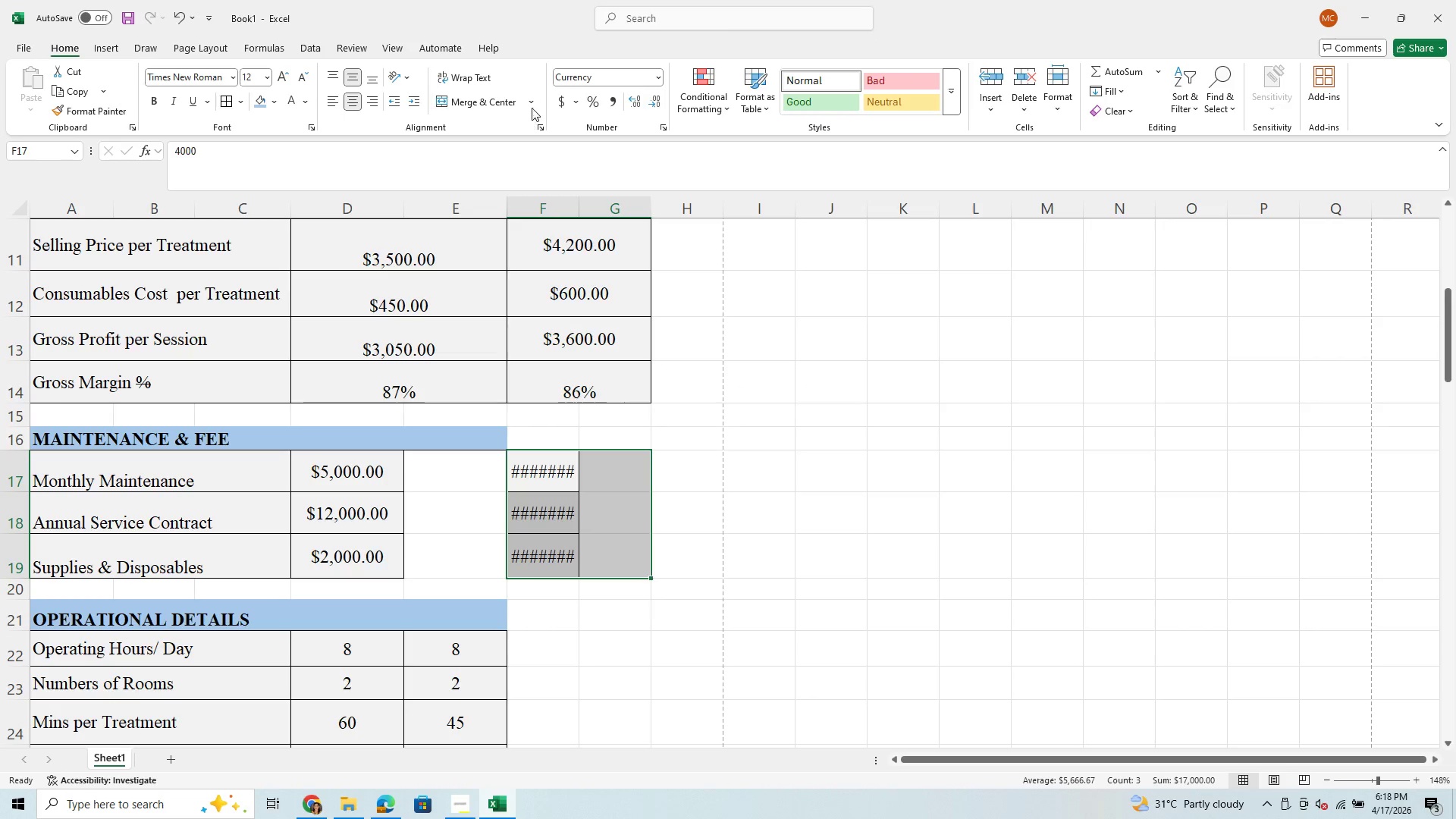 
left_click([532, 102])
 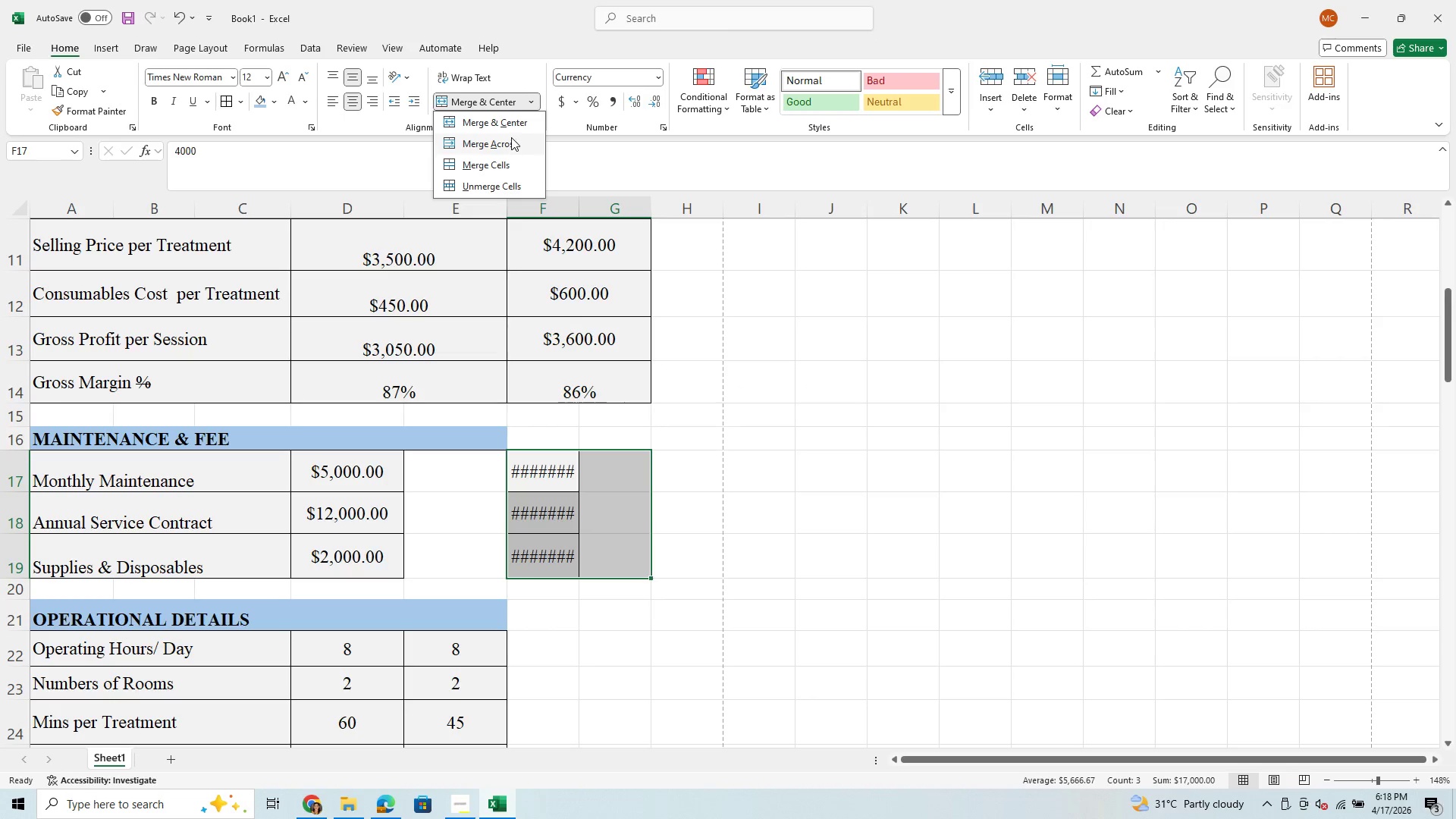 
left_click([511, 137])
 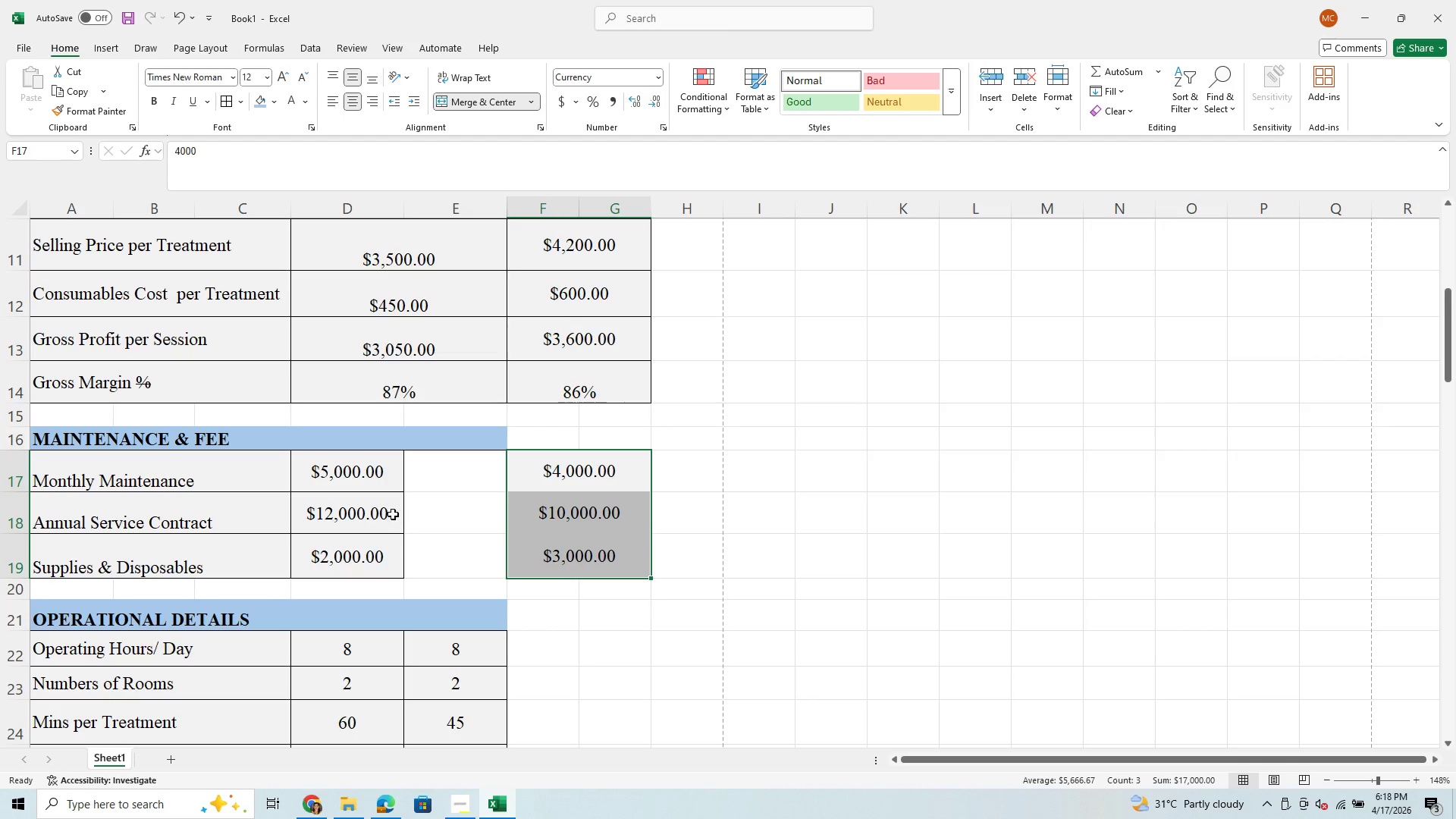 
left_click_drag(start_coordinate=[376, 487], to_coordinate=[439, 559])
 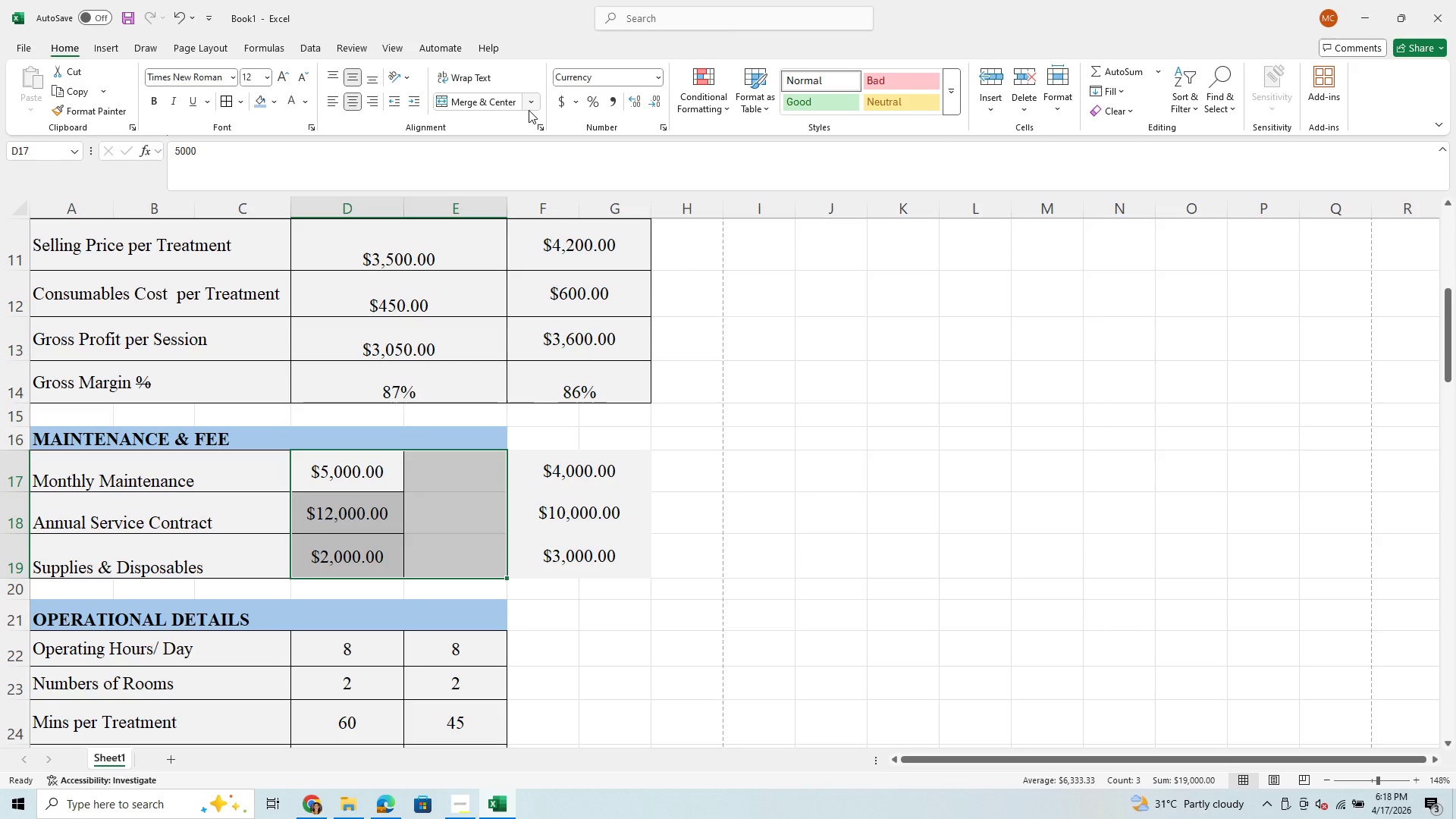 
left_click([529, 110])
 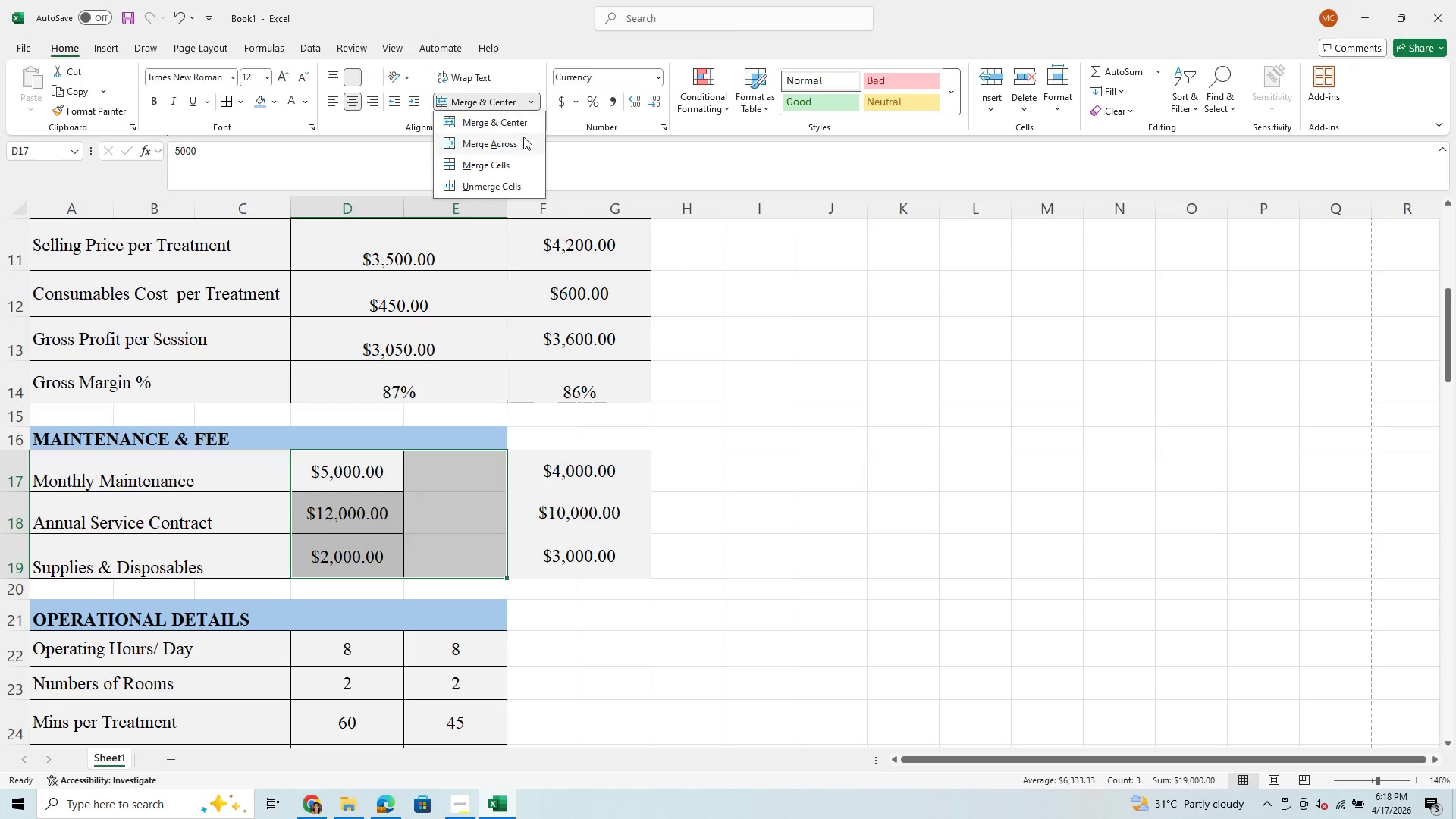 
left_click([517, 143])
 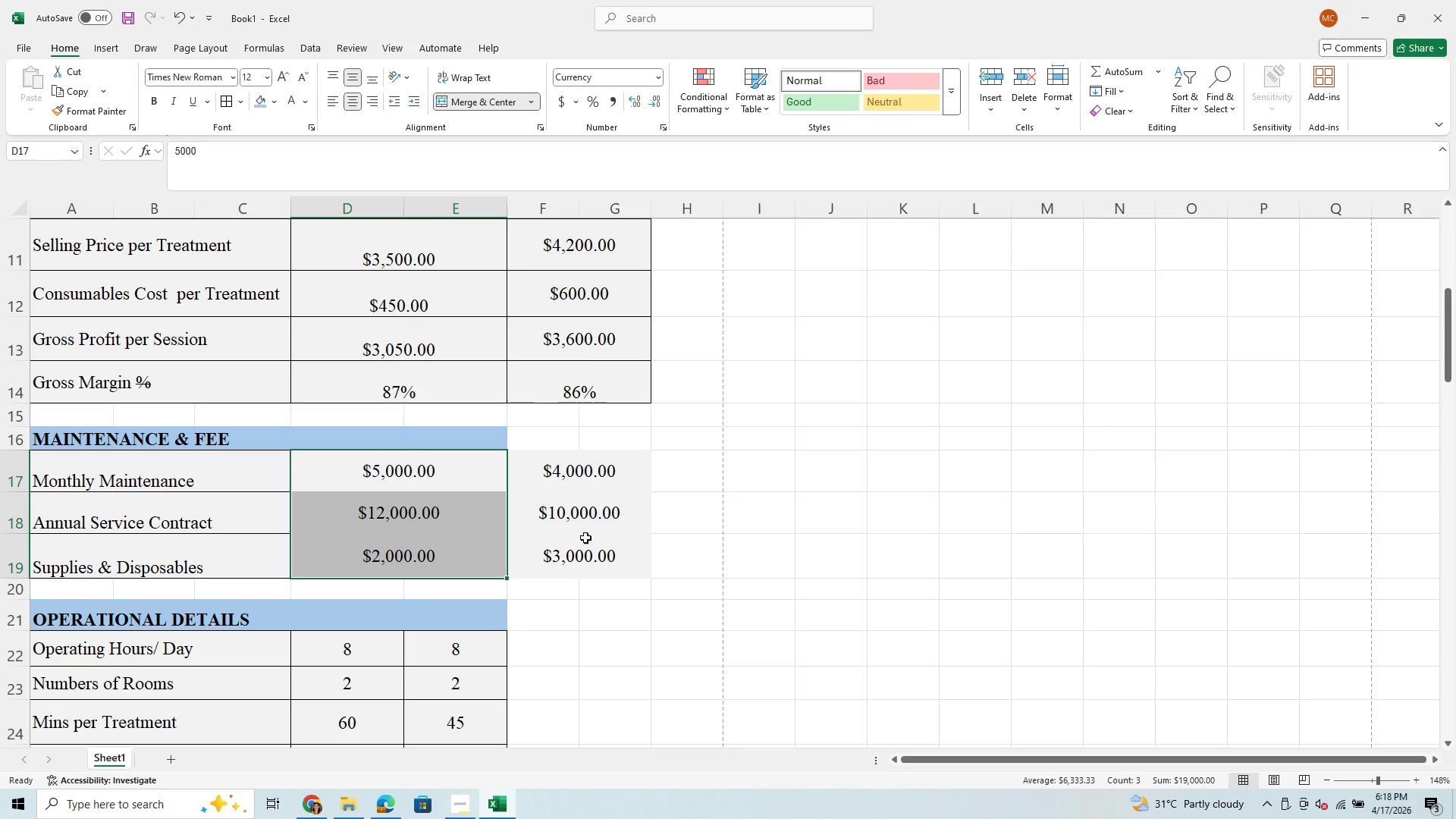 
scroll: coordinate [607, 522], scroll_direction: down, amount: 3.0
 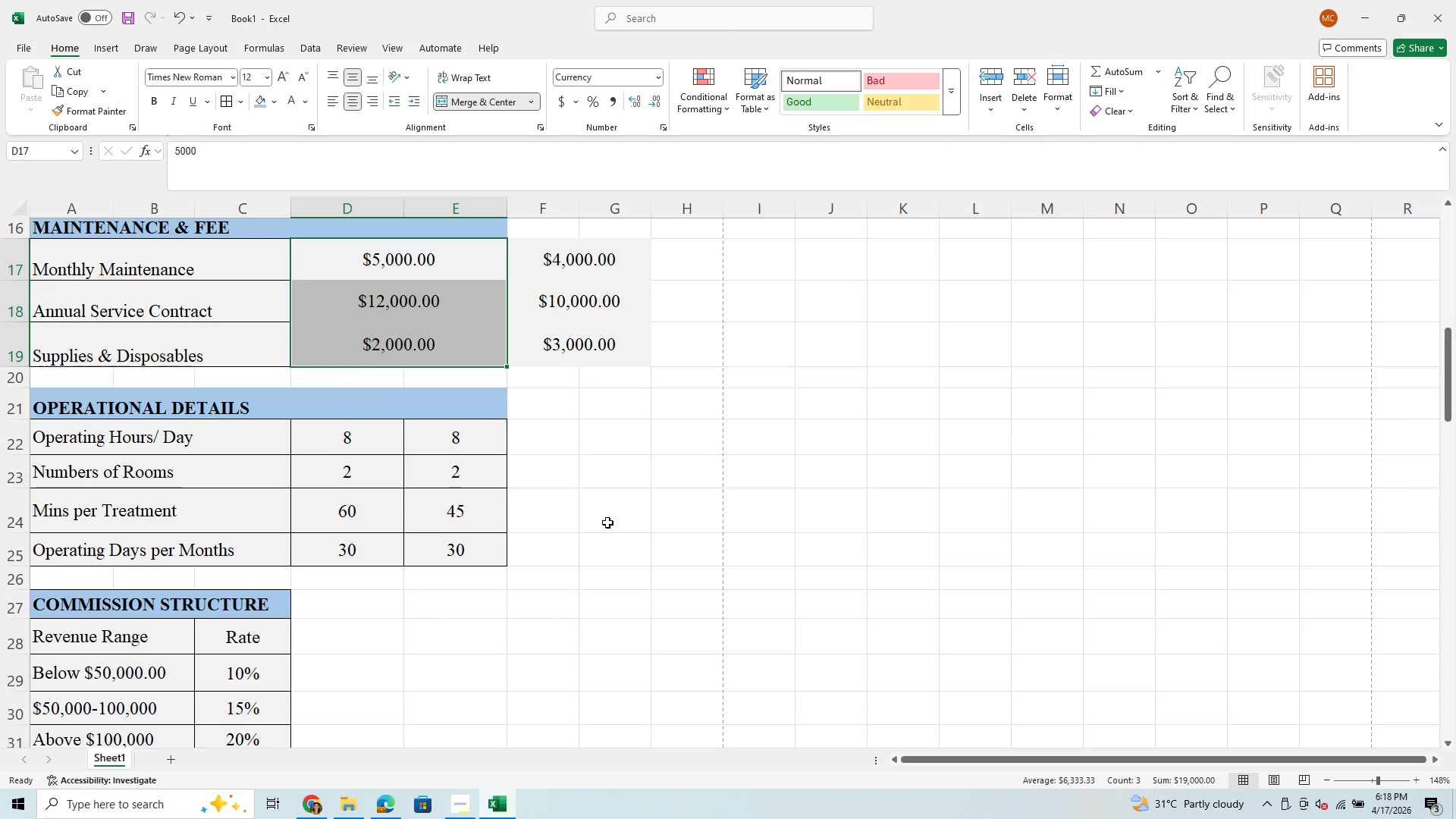 
scroll: coordinate [607, 522], scroll_direction: up, amount: 2.0
 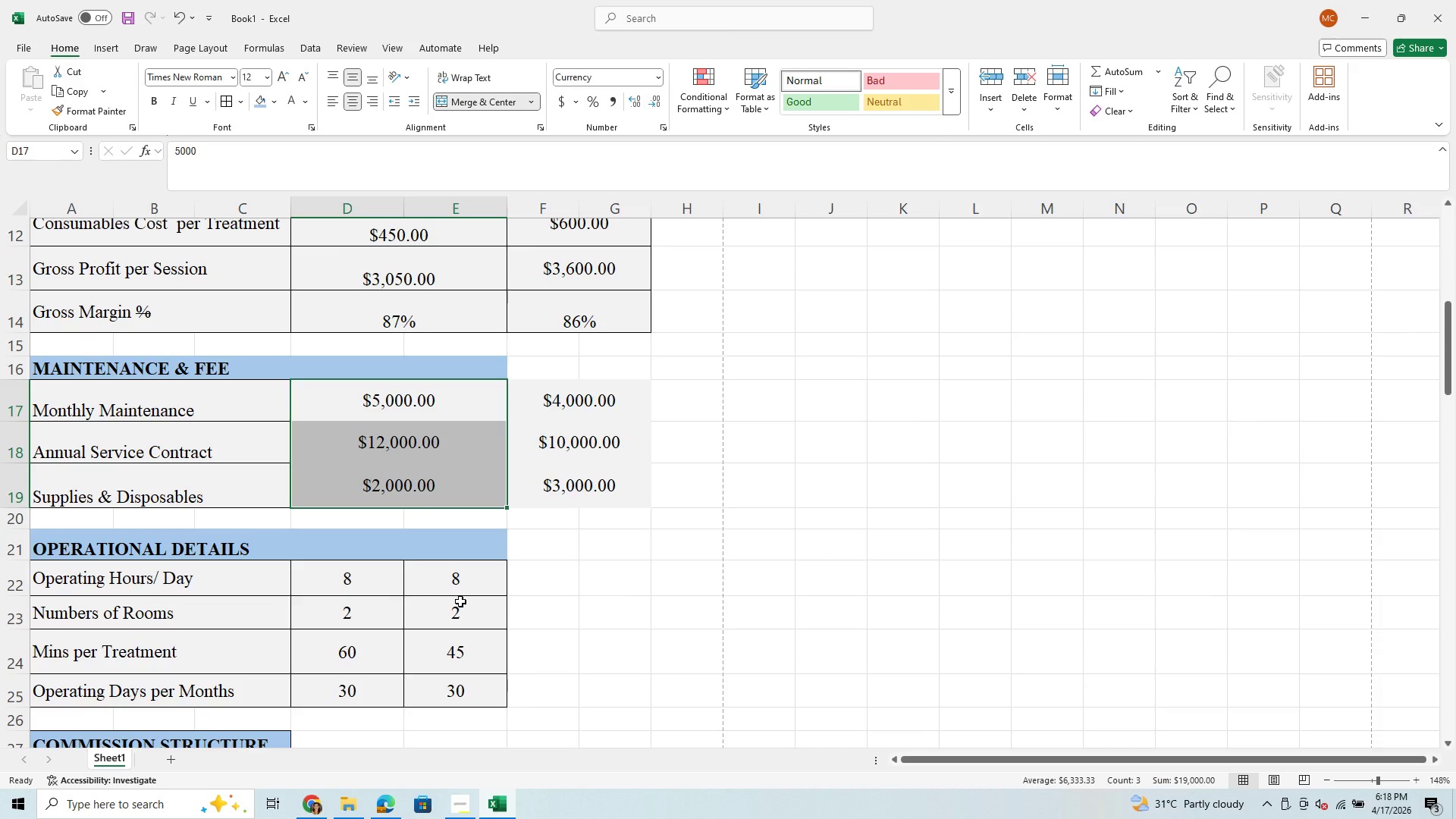 
left_click_drag(start_coordinate=[460, 588], to_coordinate=[466, 693])
 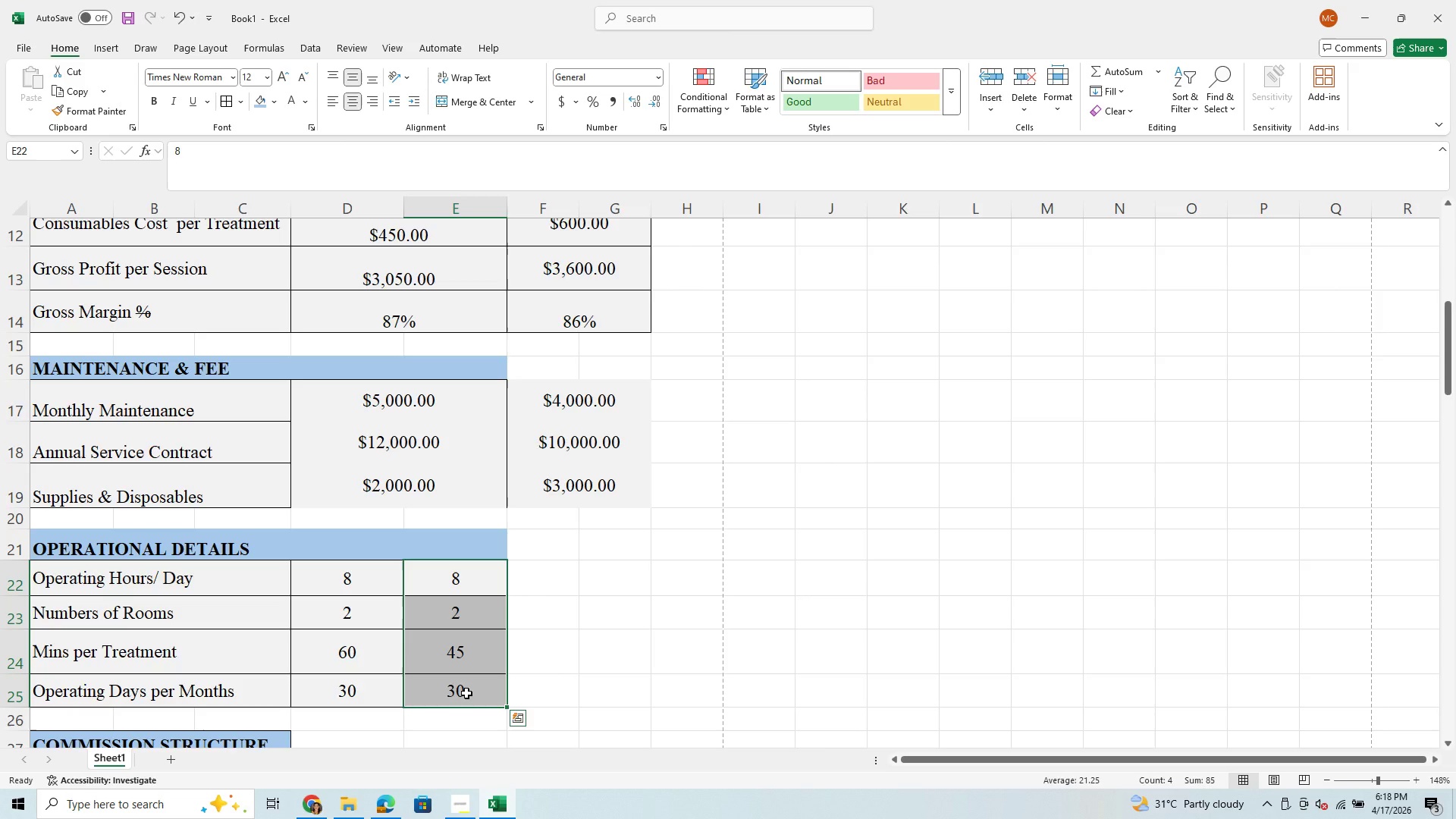 
hold_key(key=ControlLeft, duration=0.66)
 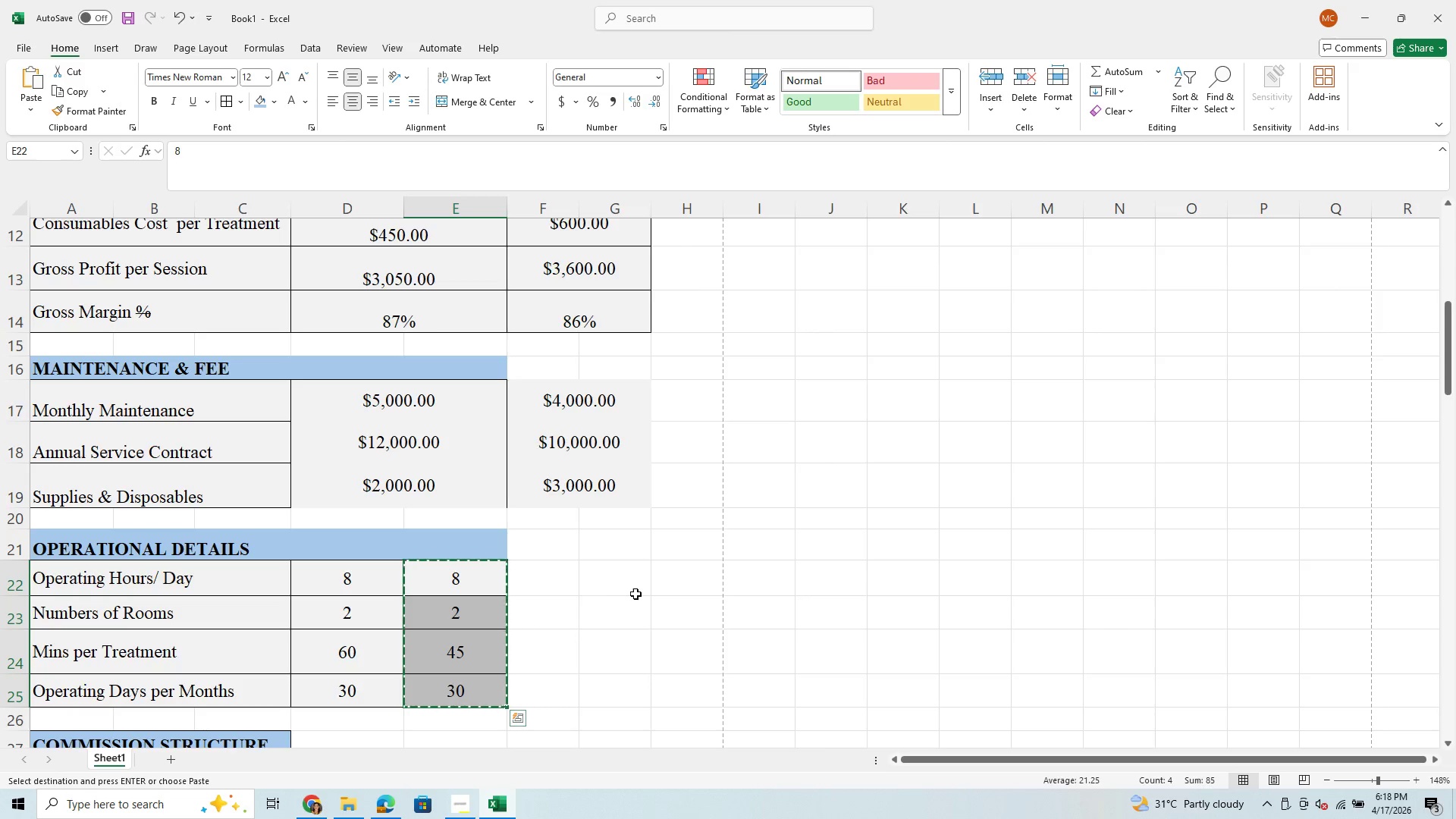 
hold_key(key=C, duration=0.31)
 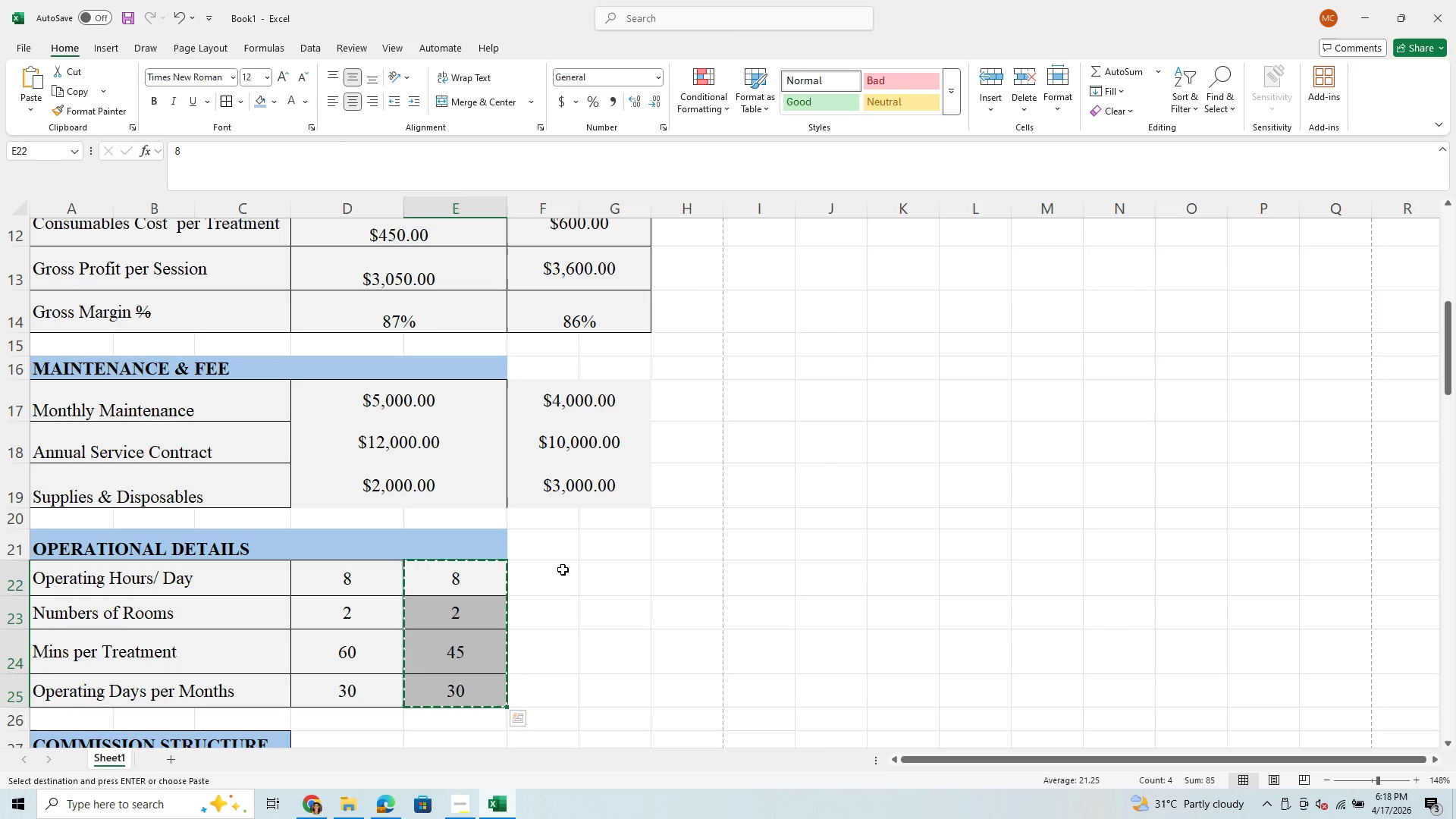 
left_click_drag(start_coordinate=[551, 579], to_coordinate=[555, 690])
 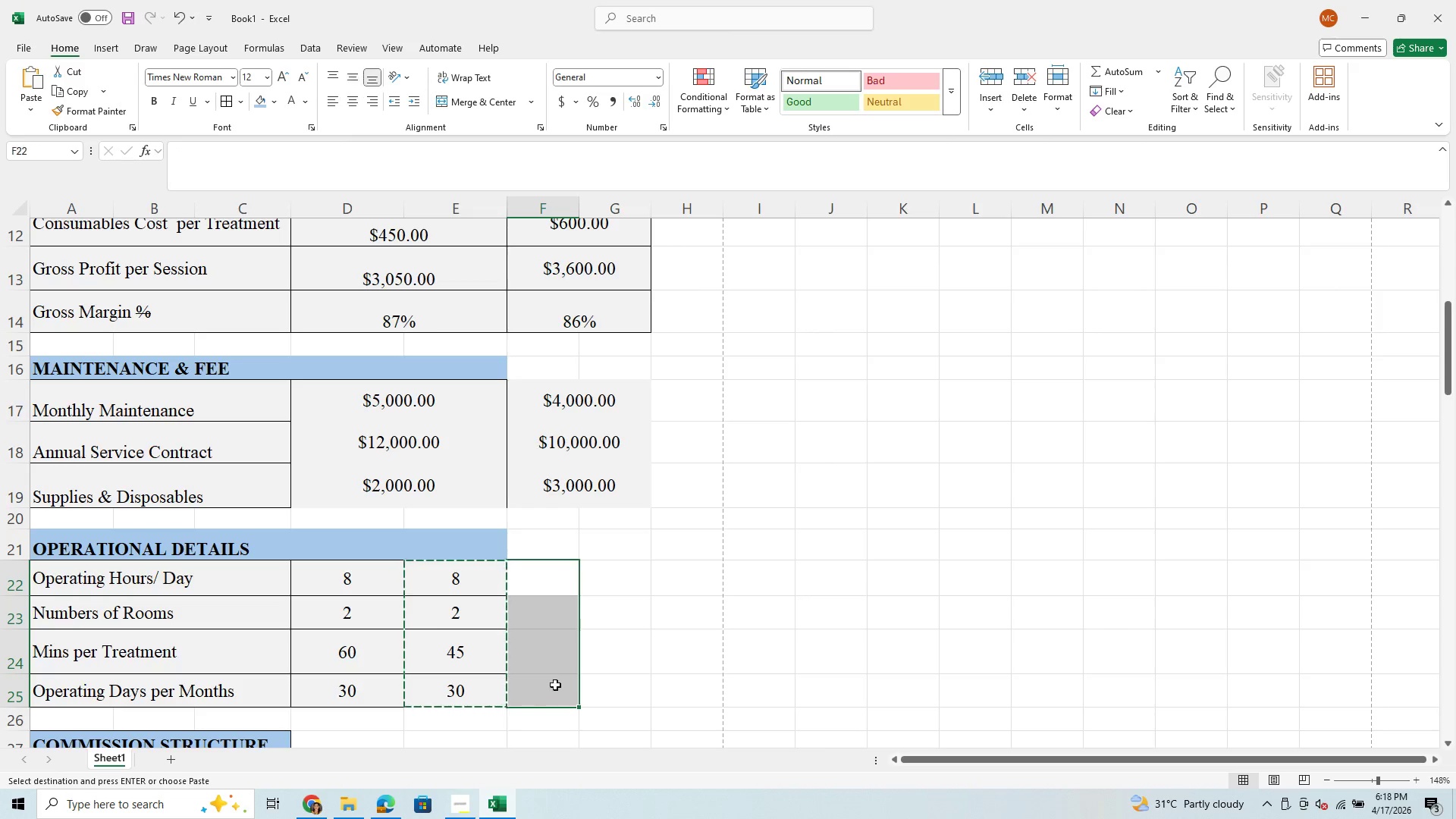 
hold_key(key=ControlLeft, duration=0.67)
 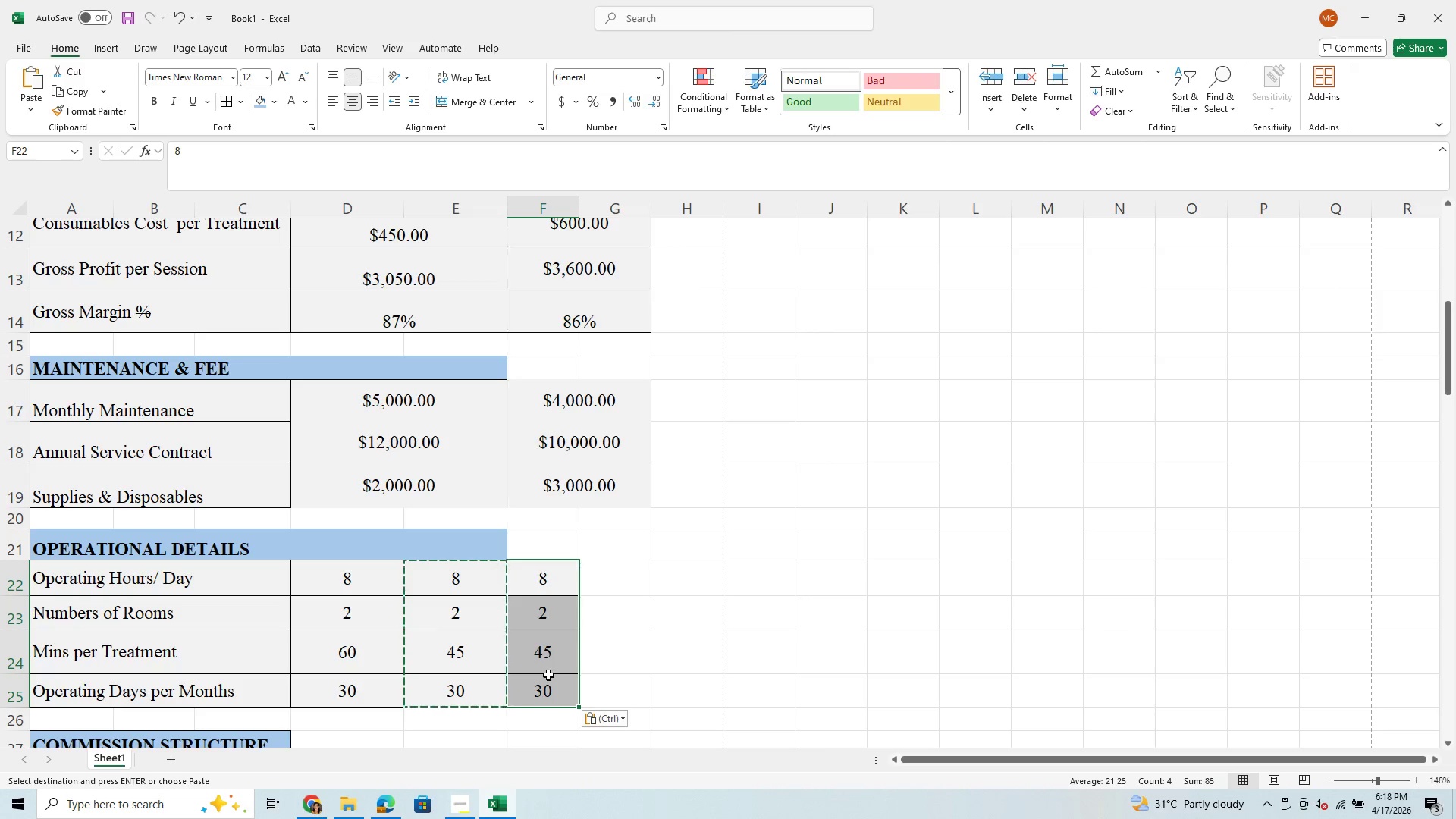 
hold_key(key=V, duration=0.33)
 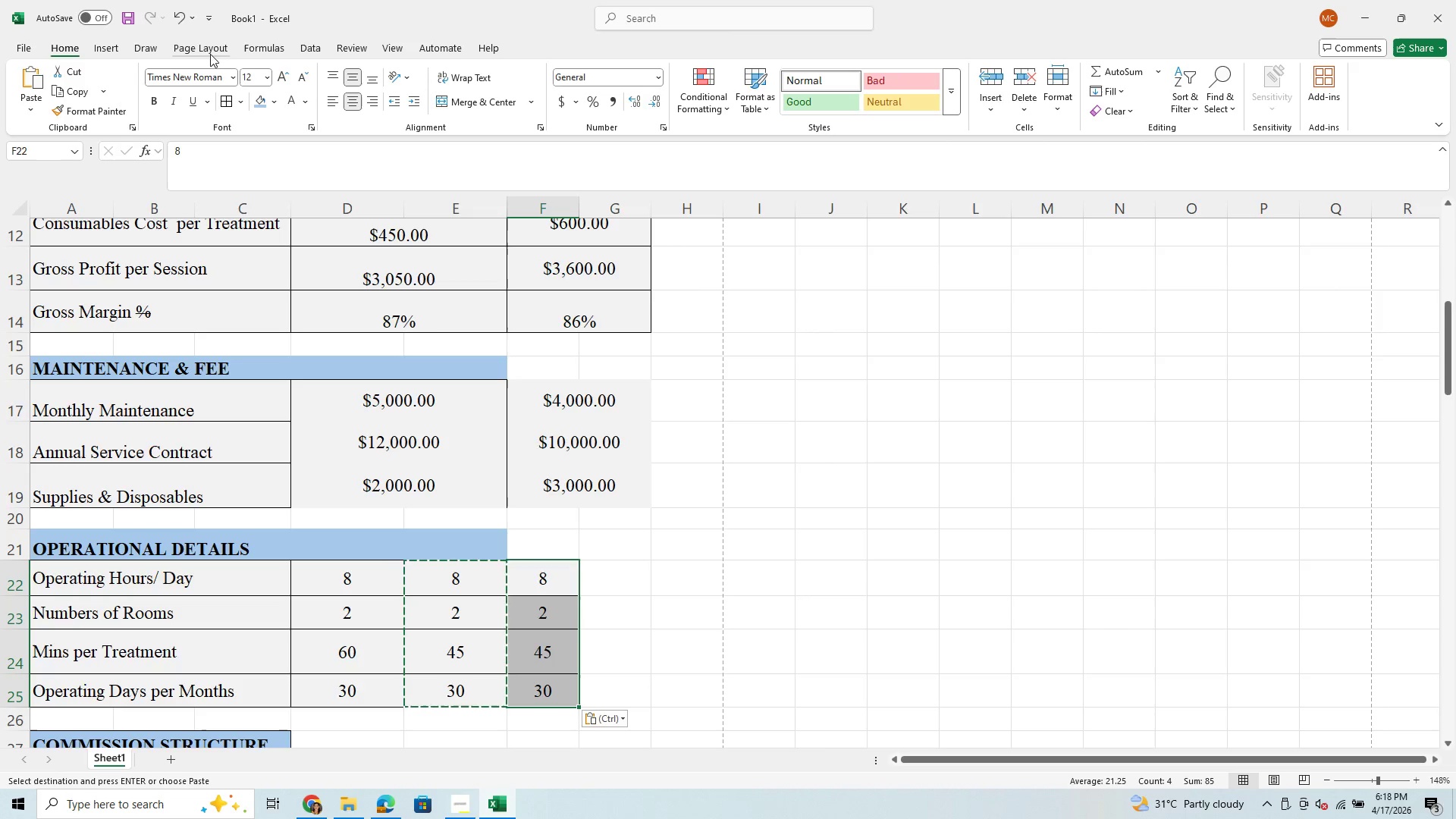 
left_click([176, 12])
 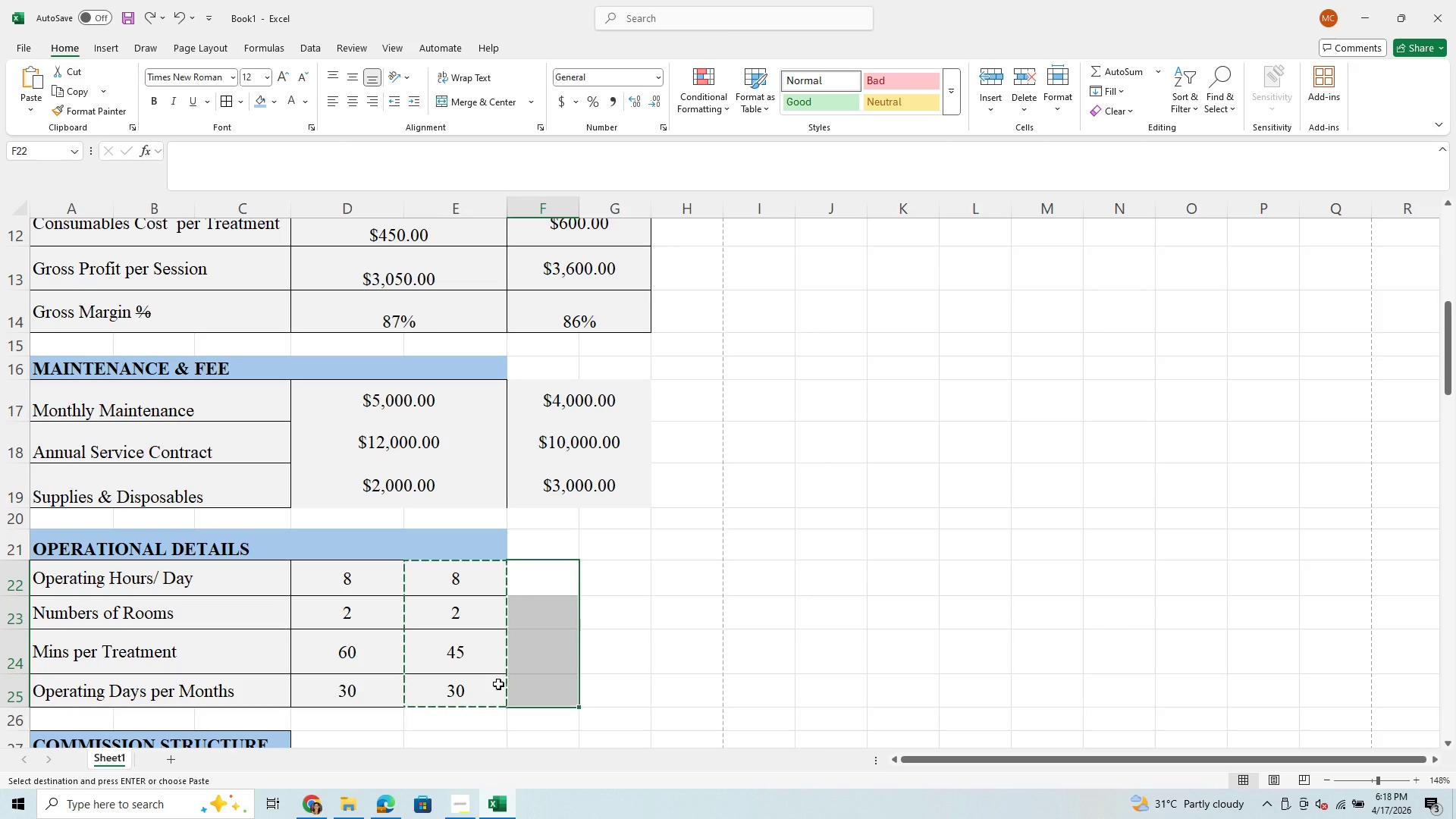 
left_click([470, 717])
 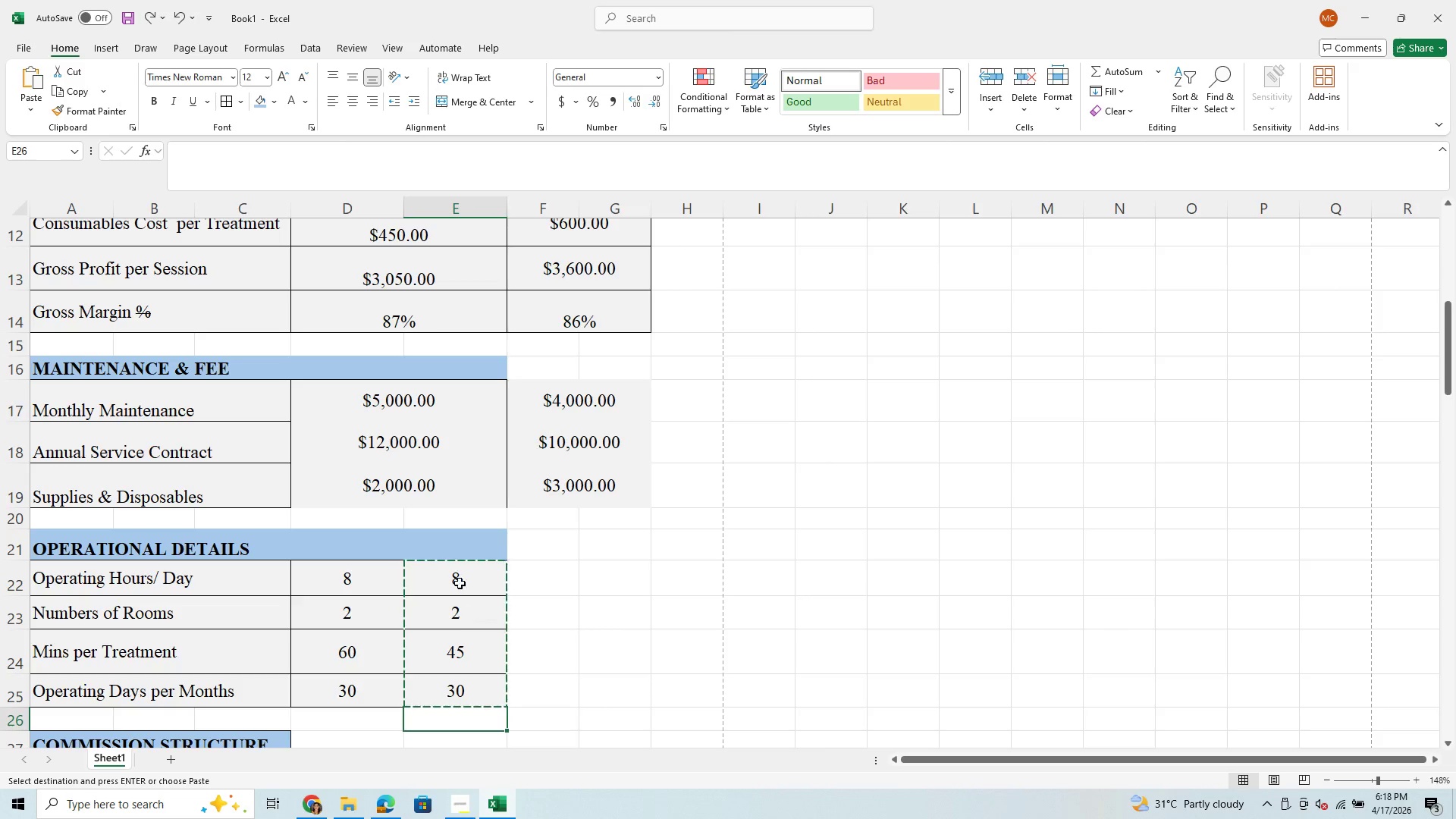 
left_click_drag(start_coordinate=[458, 576], to_coordinate=[463, 702])
 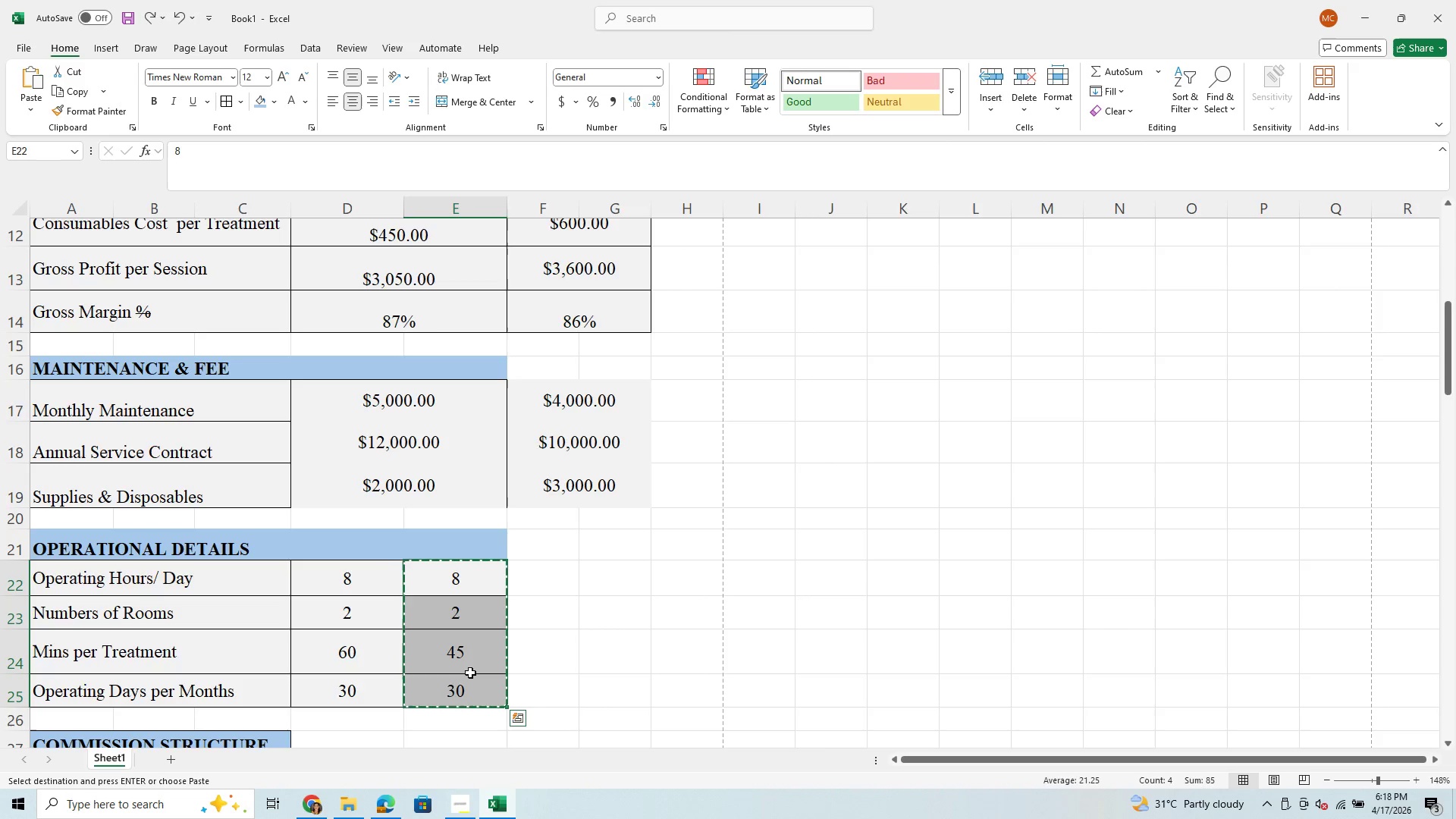 
hold_key(key=ControlLeft, duration=0.41)
 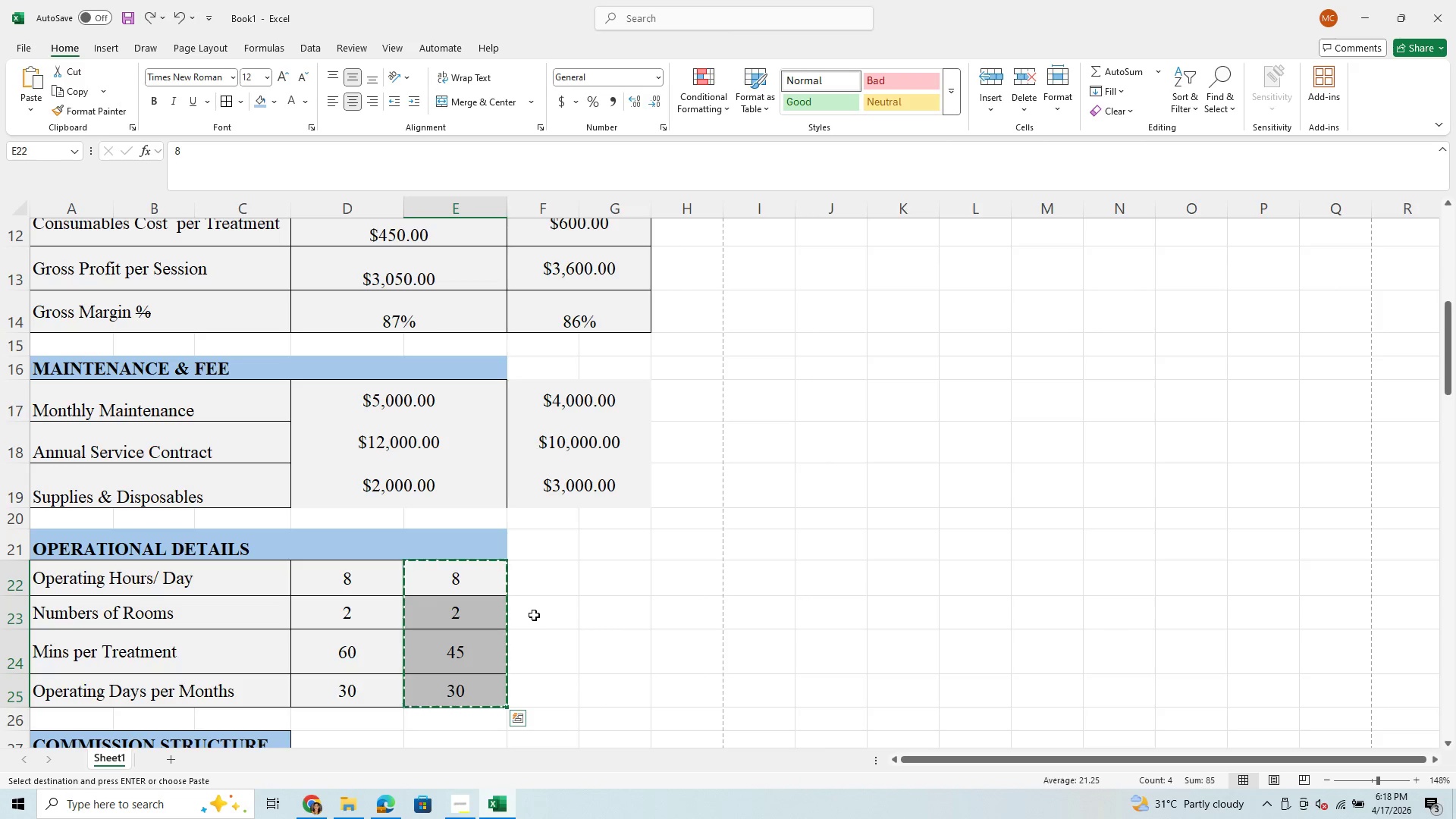 
hold_key(key=X, duration=0.34)
 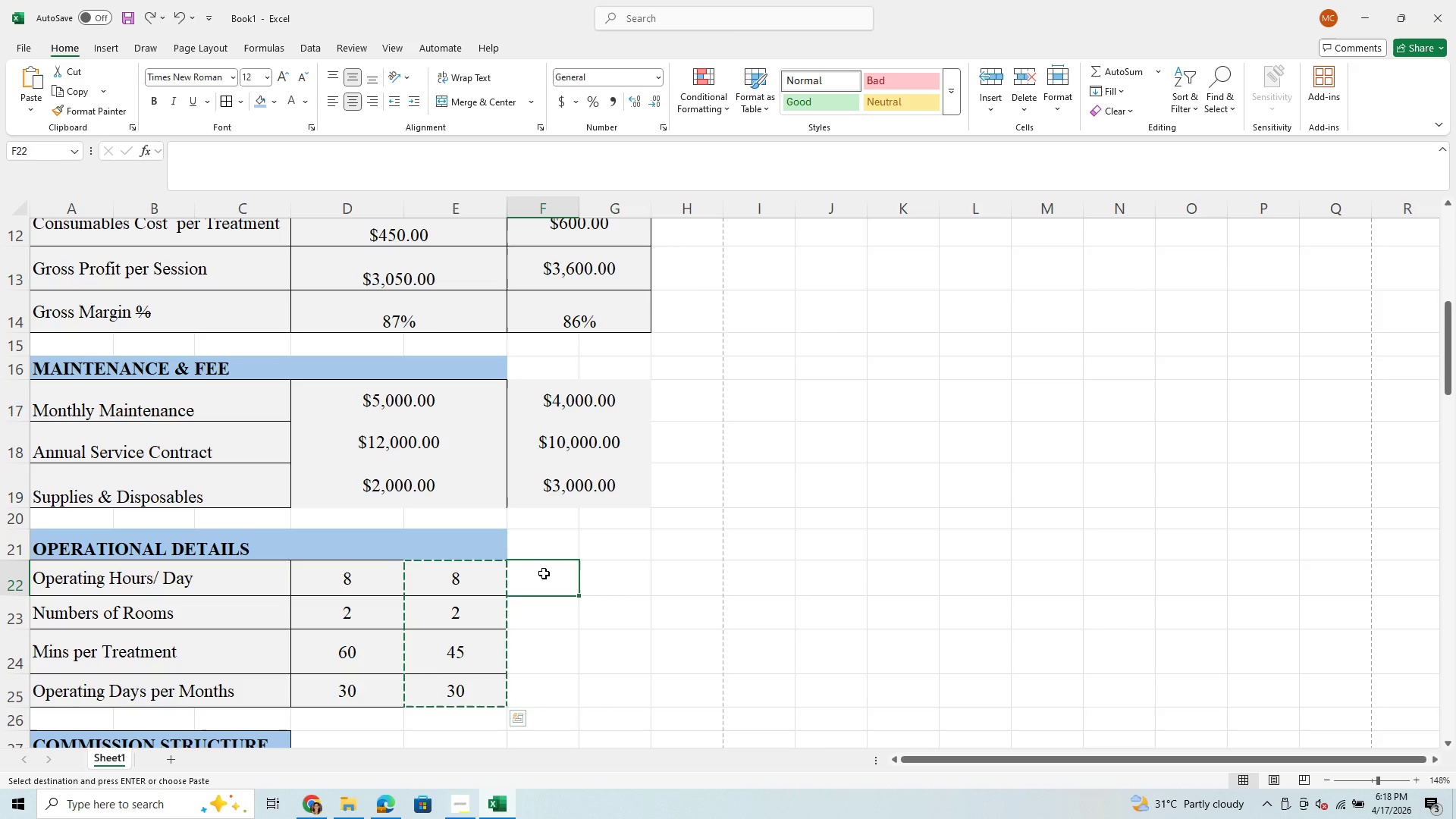 
hold_key(key=ControlLeft, duration=0.67)
 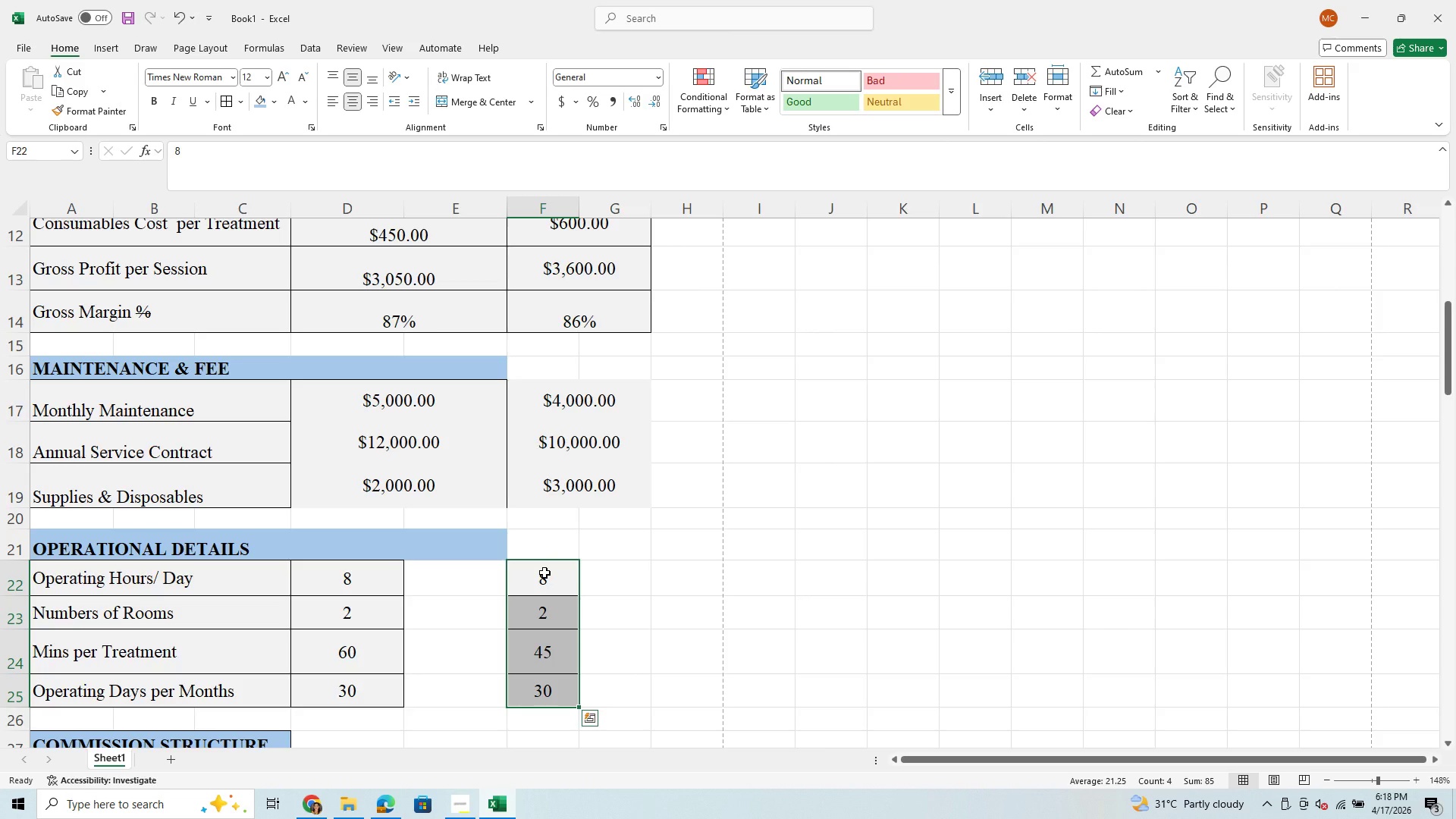 
hold_key(key=V, duration=0.38)
 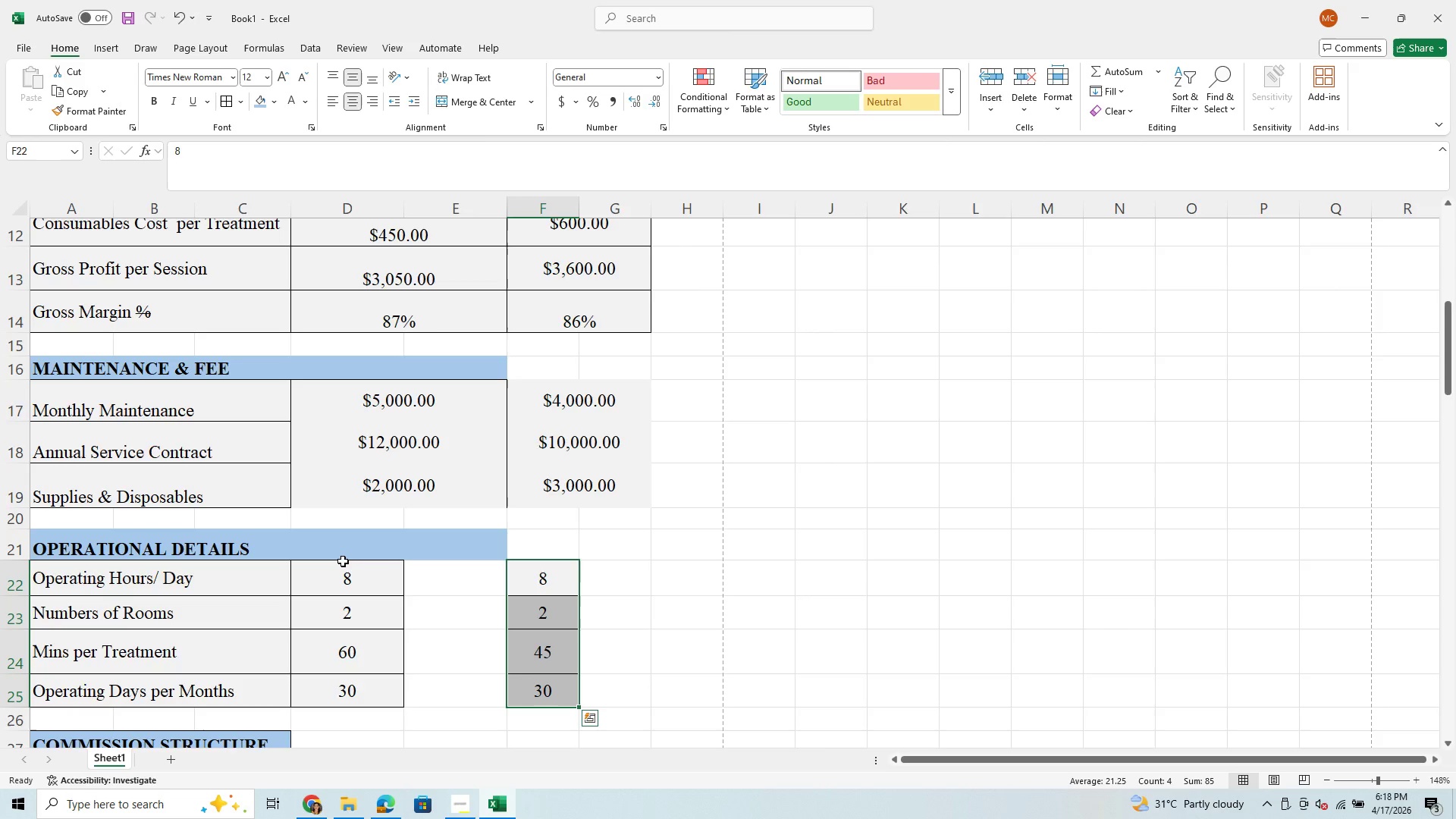 
left_click_drag(start_coordinate=[362, 586], to_coordinate=[432, 679])
 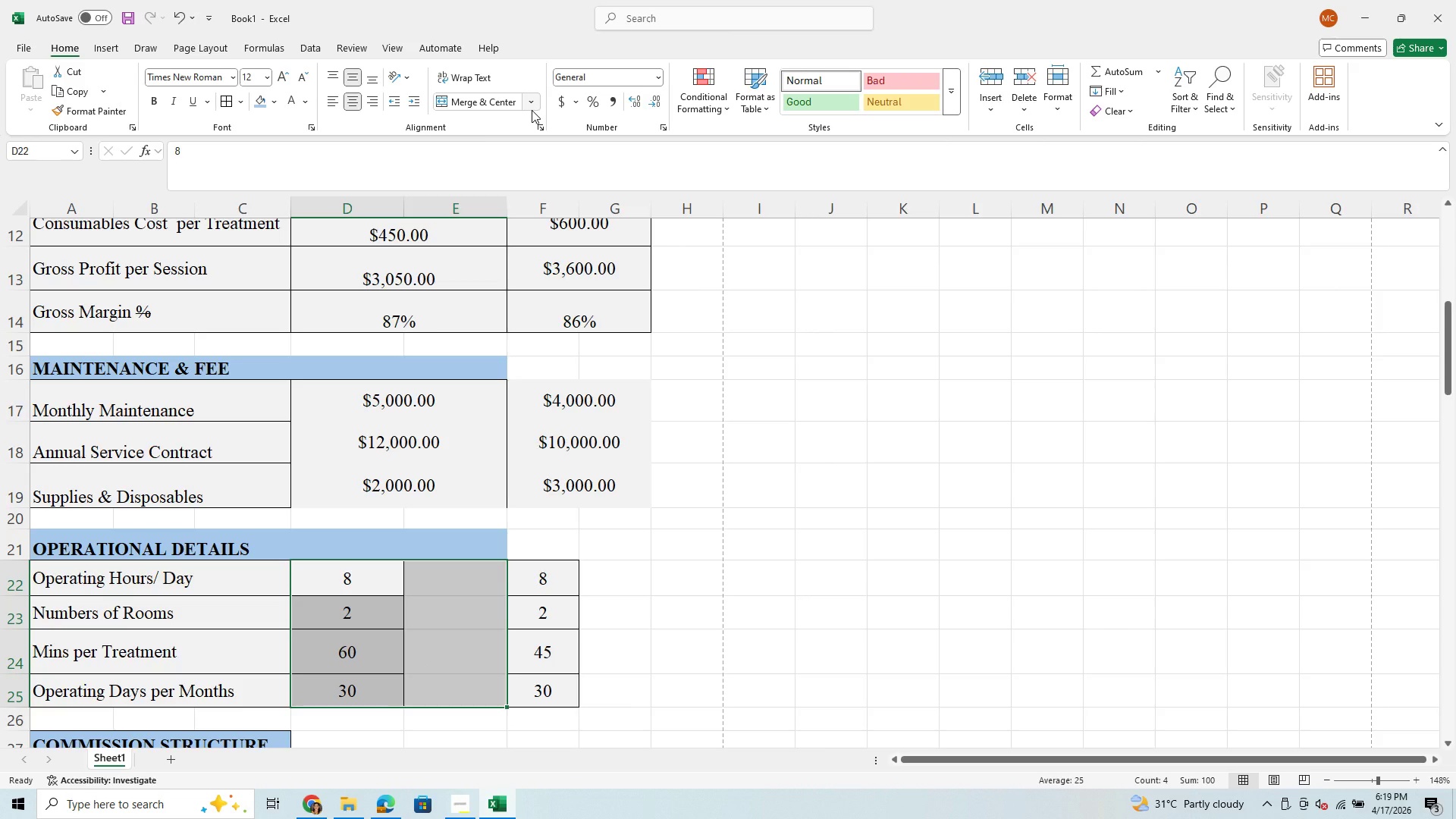 
left_click([536, 102])
 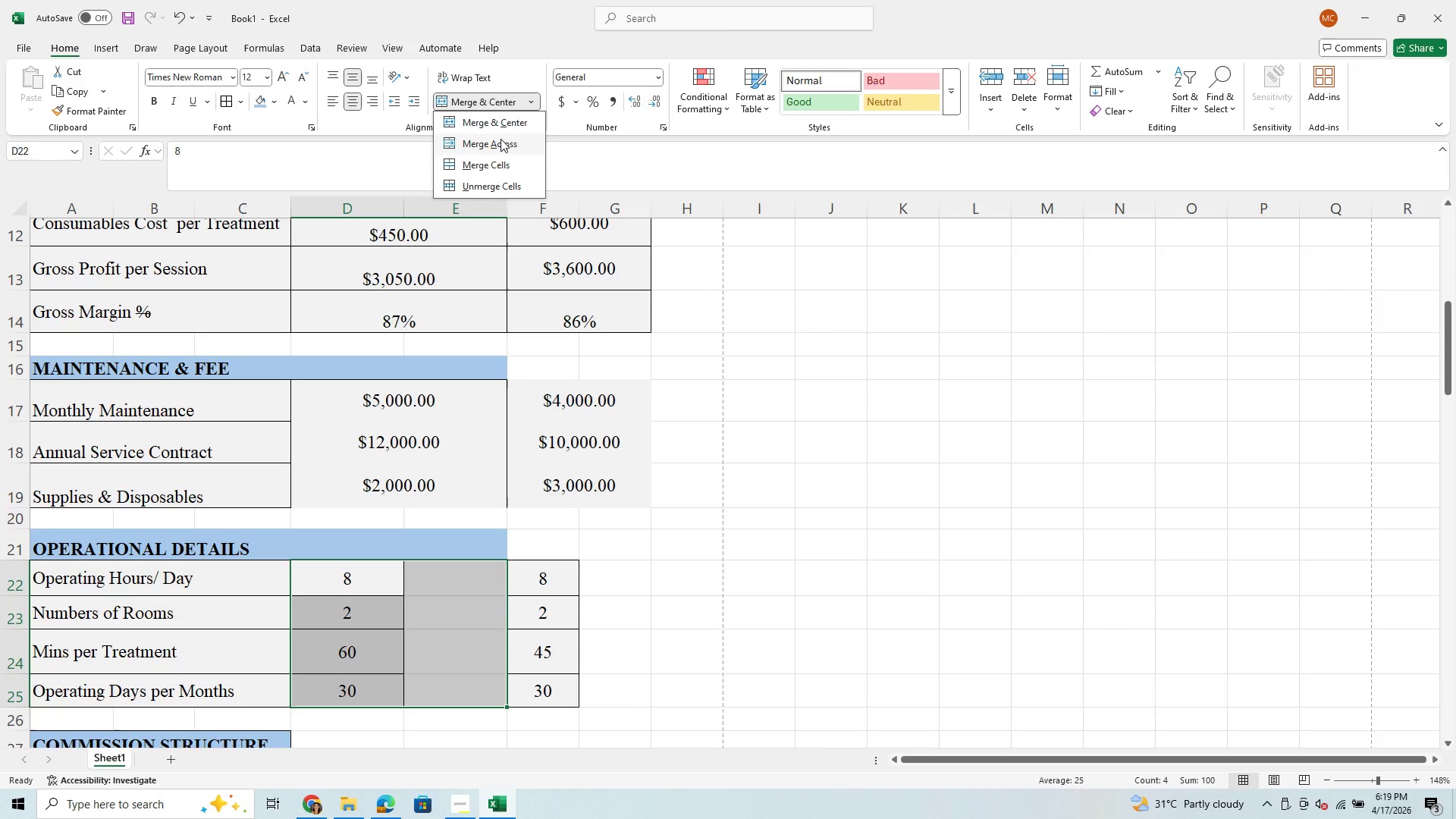 
left_click([500, 139])
 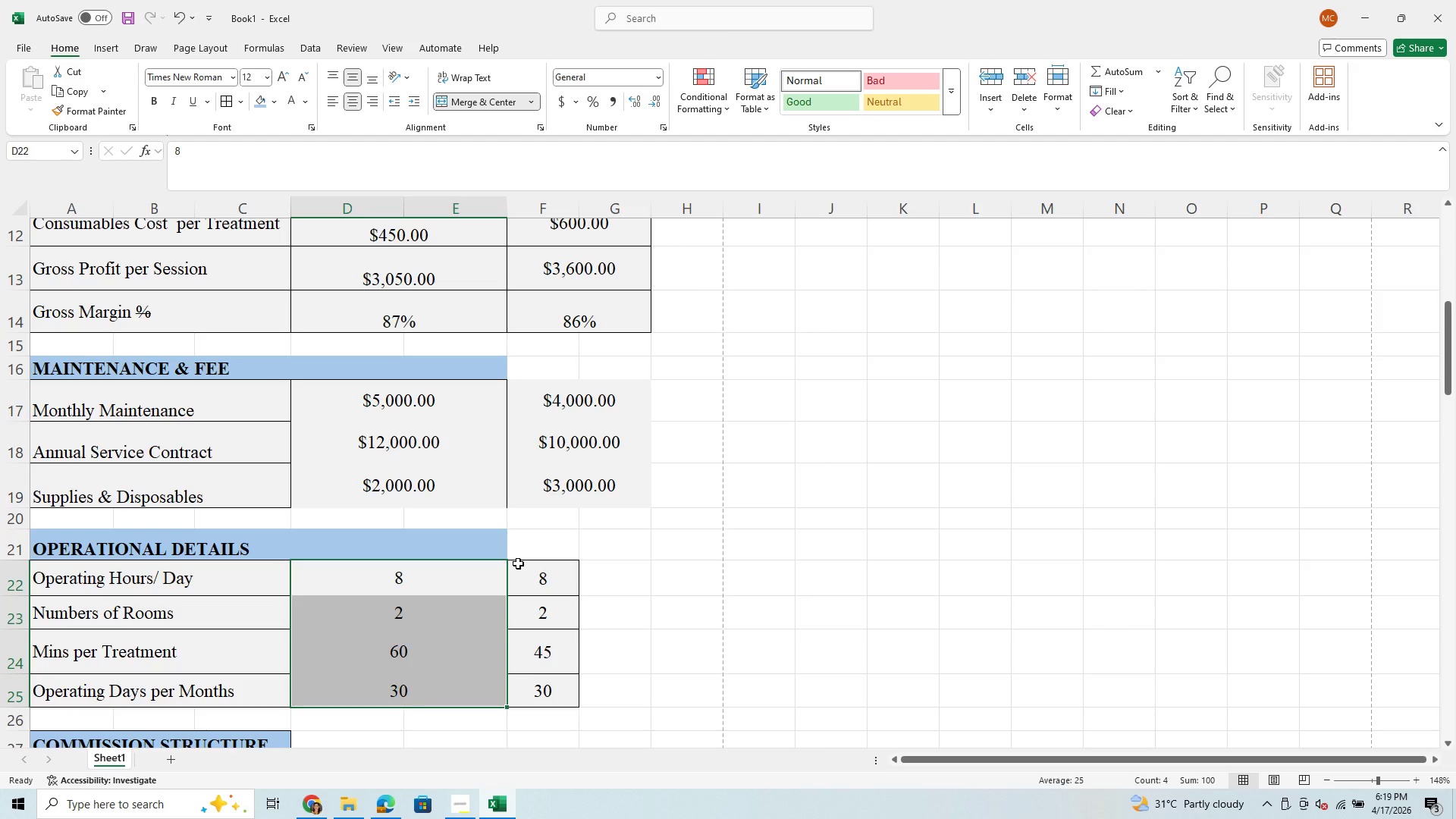 
wait(5.62)
 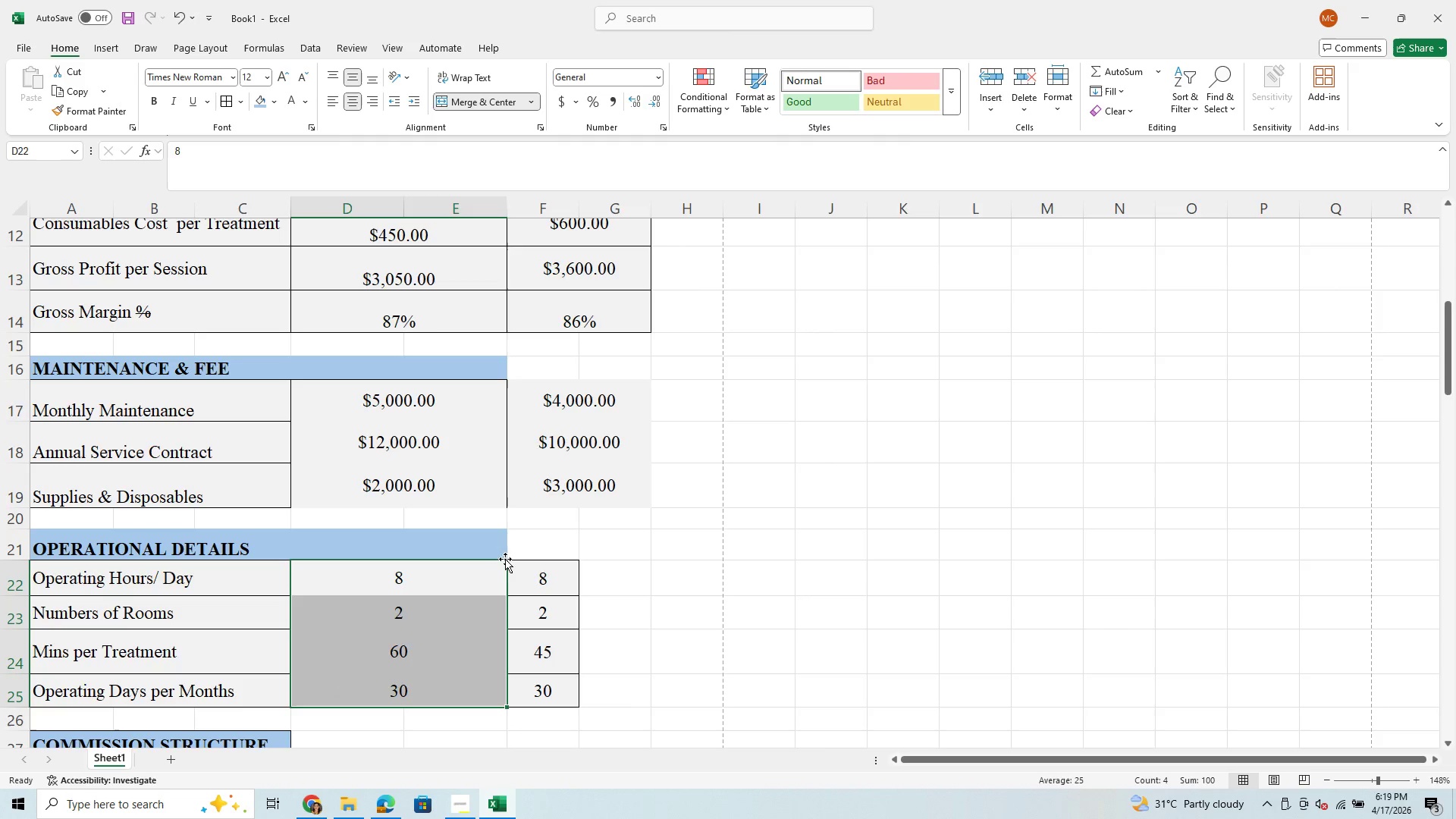 
left_click_drag(start_coordinate=[558, 567], to_coordinate=[583, 692])
 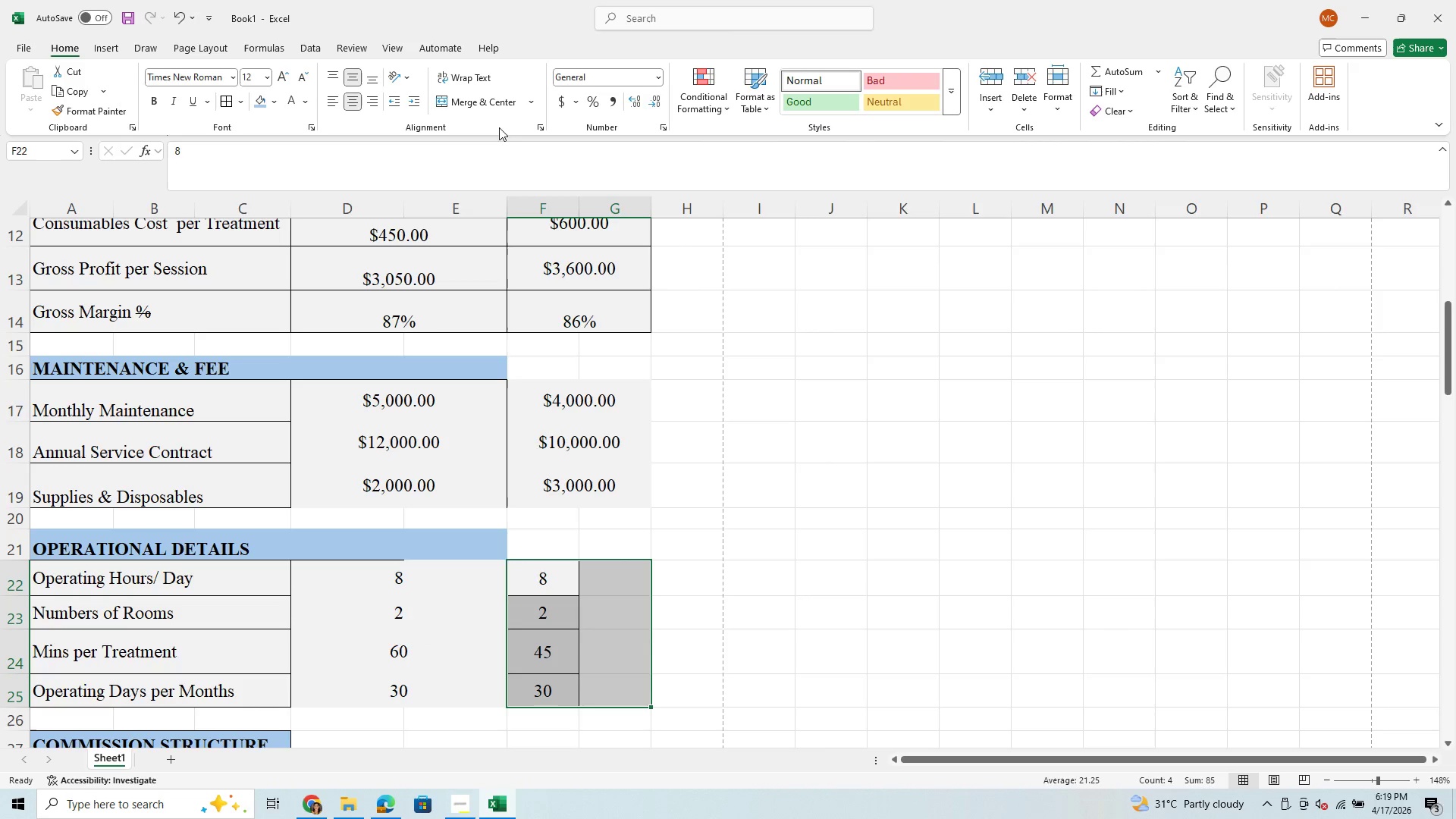 
left_click([535, 96])
 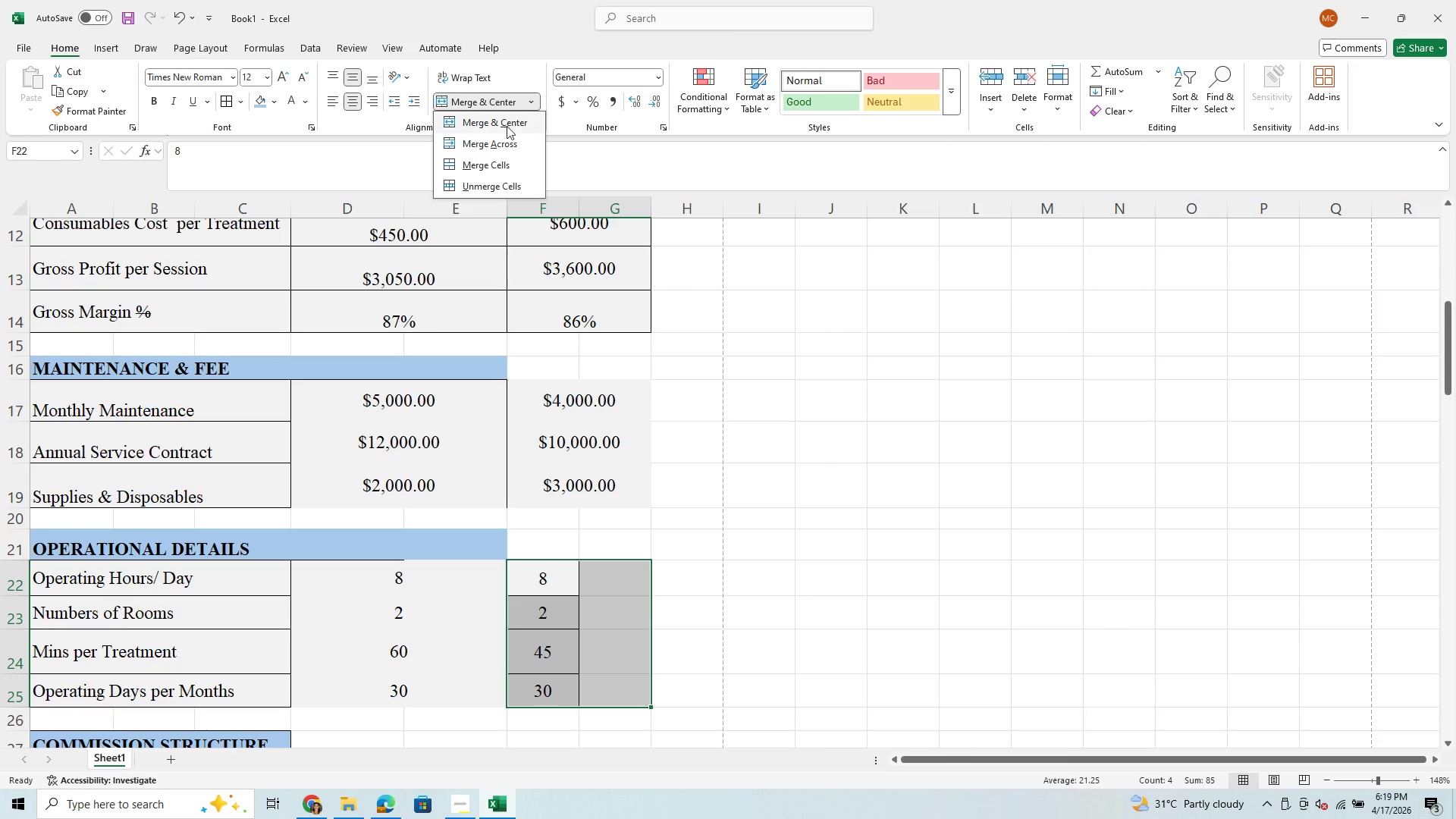 
left_click([500, 139])
 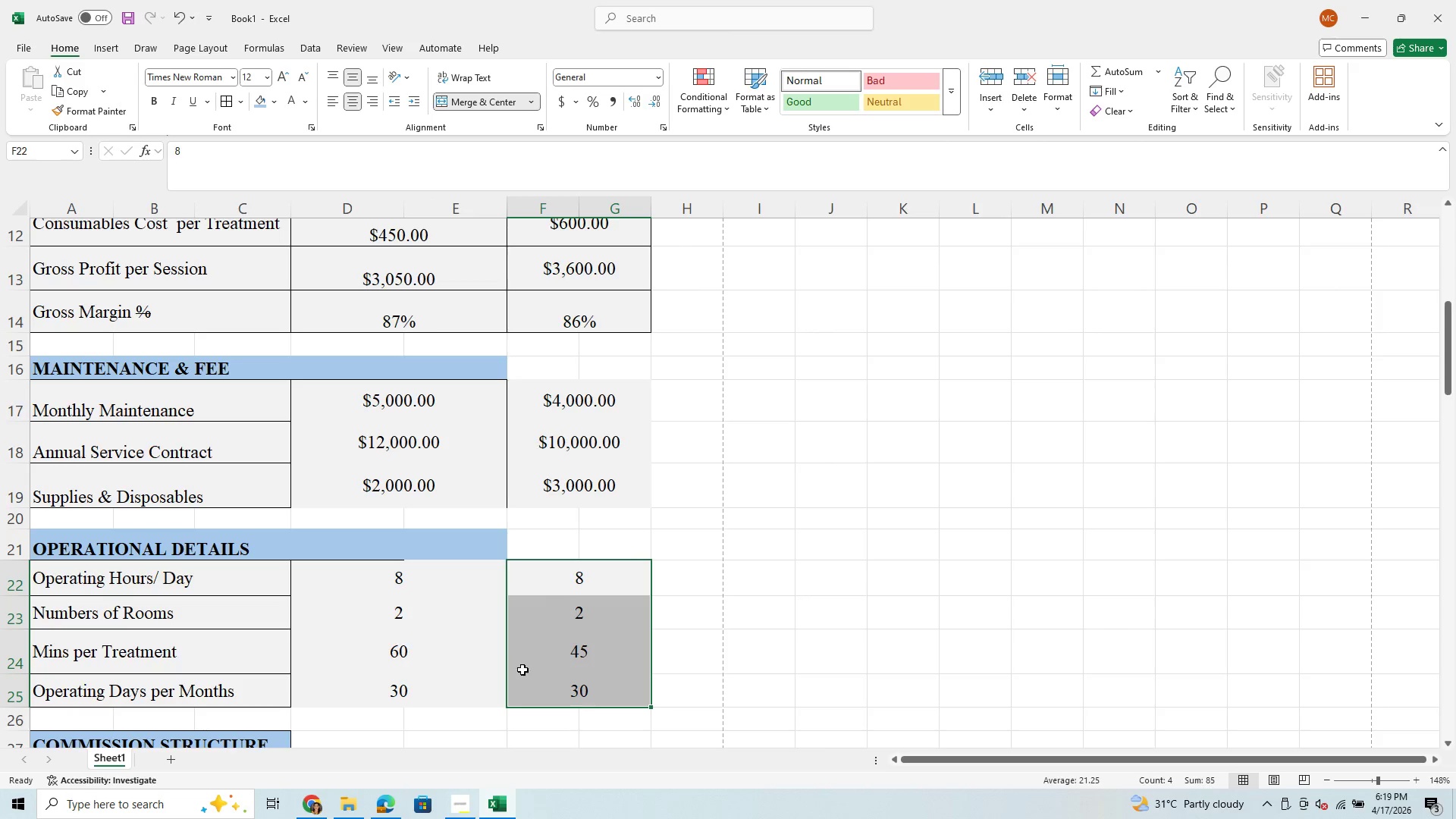 
left_click([435, 651])
 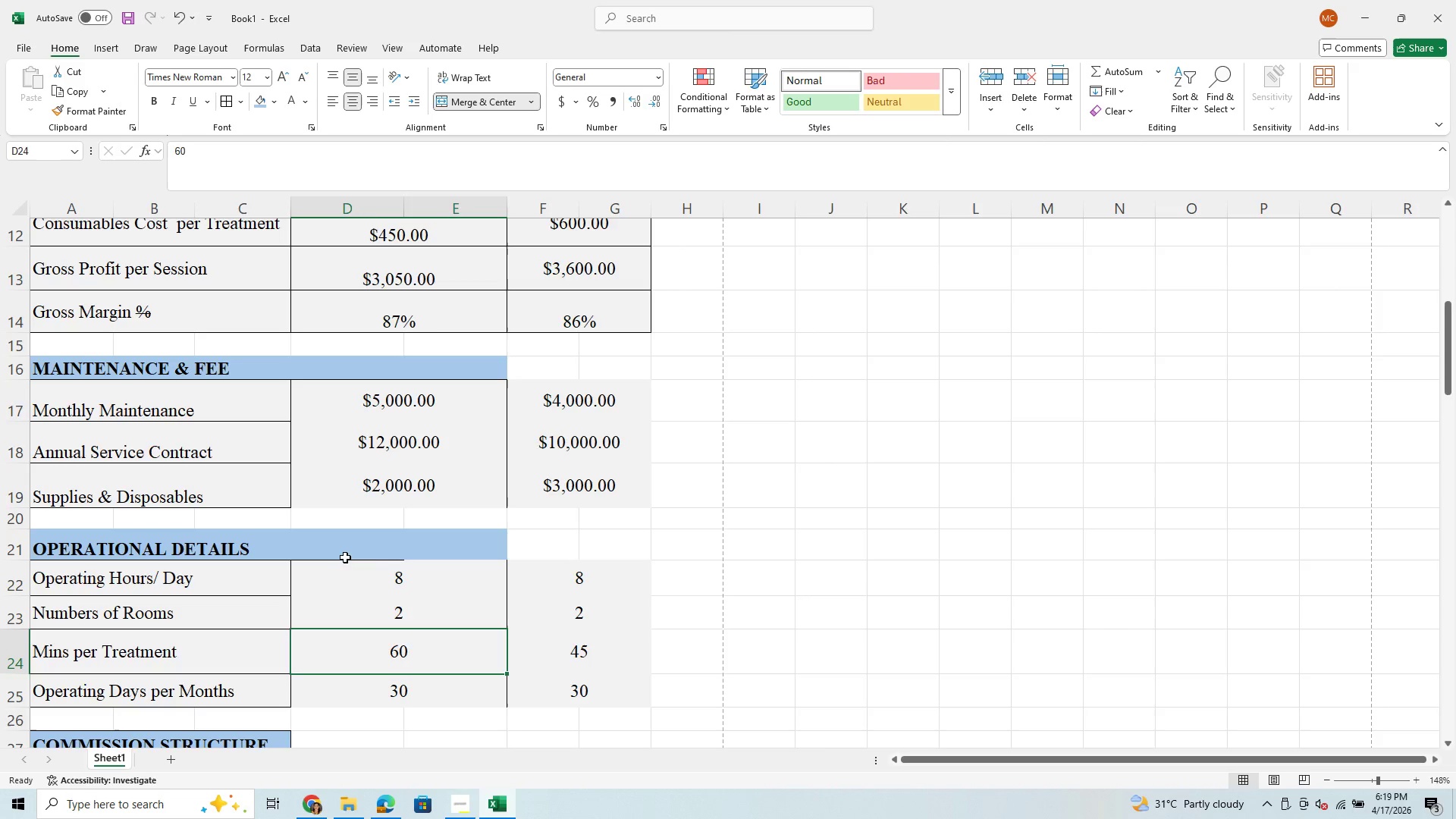 
left_click([370, 598])
 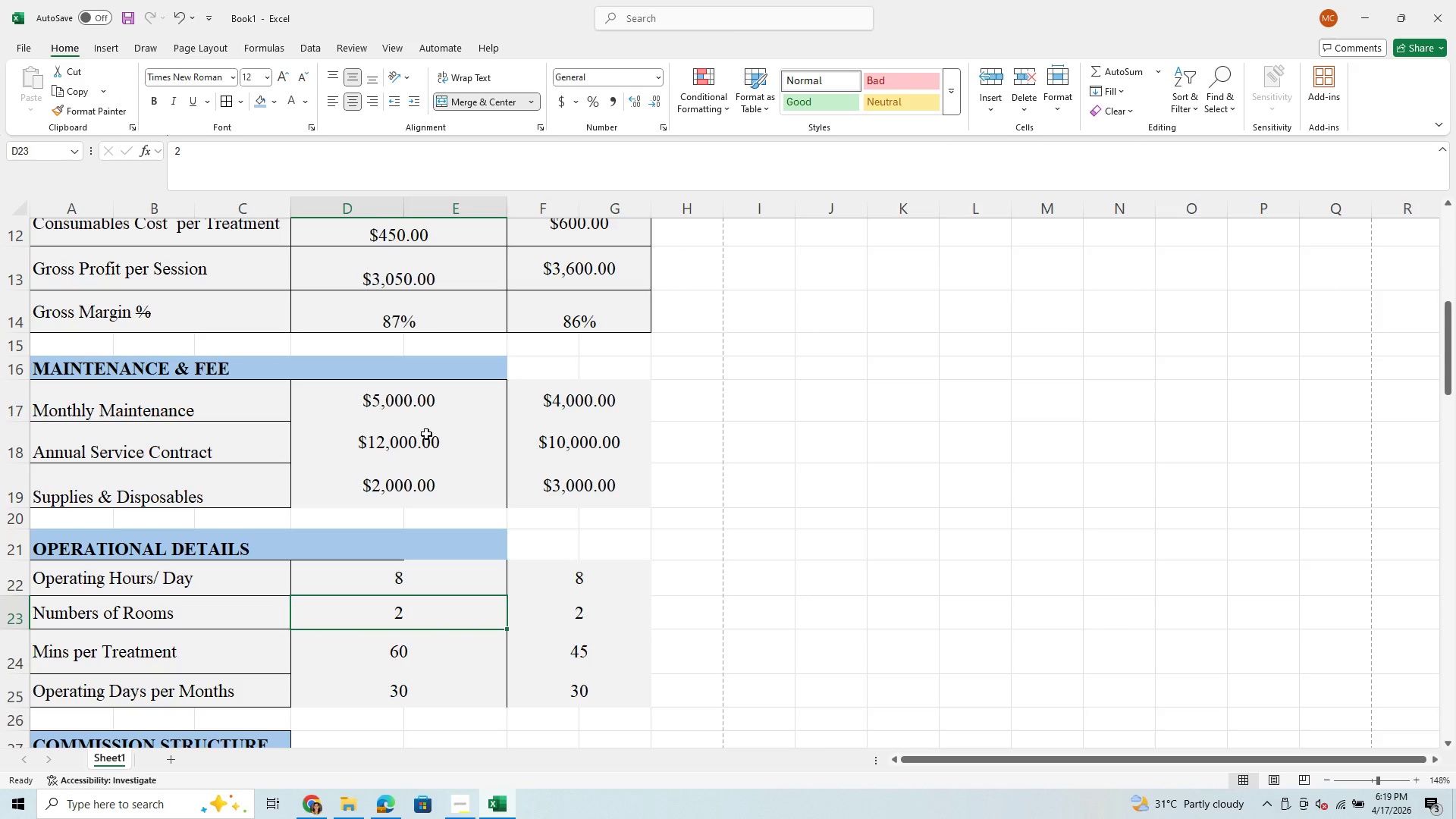 
scroll: coordinate [432, 424], scroll_direction: up, amount: 3.0
 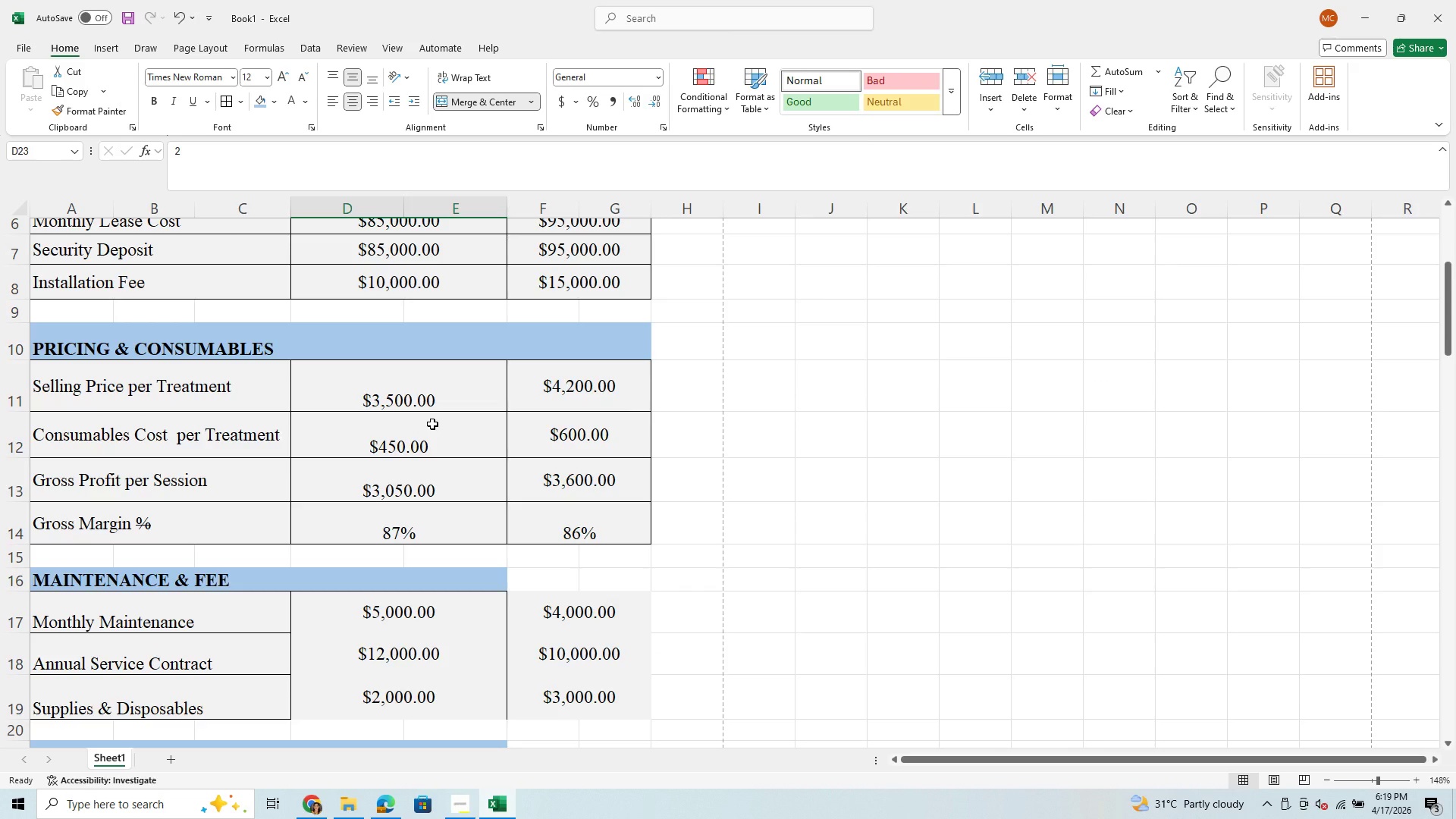 
scroll: coordinate [432, 424], scroll_direction: down, amount: 1.0
 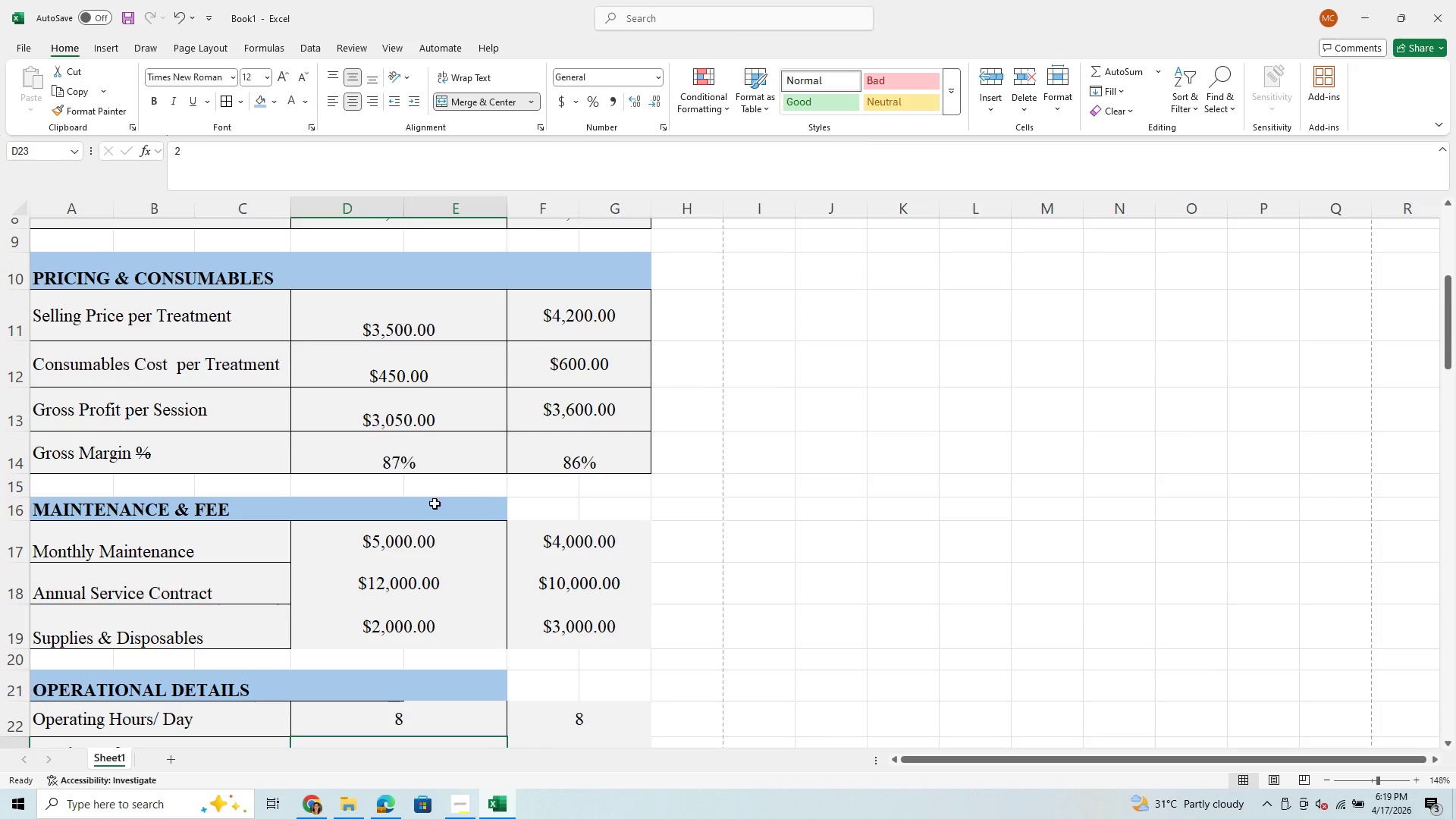 
left_click_drag(start_coordinate=[433, 516], to_coordinate=[604, 500])
 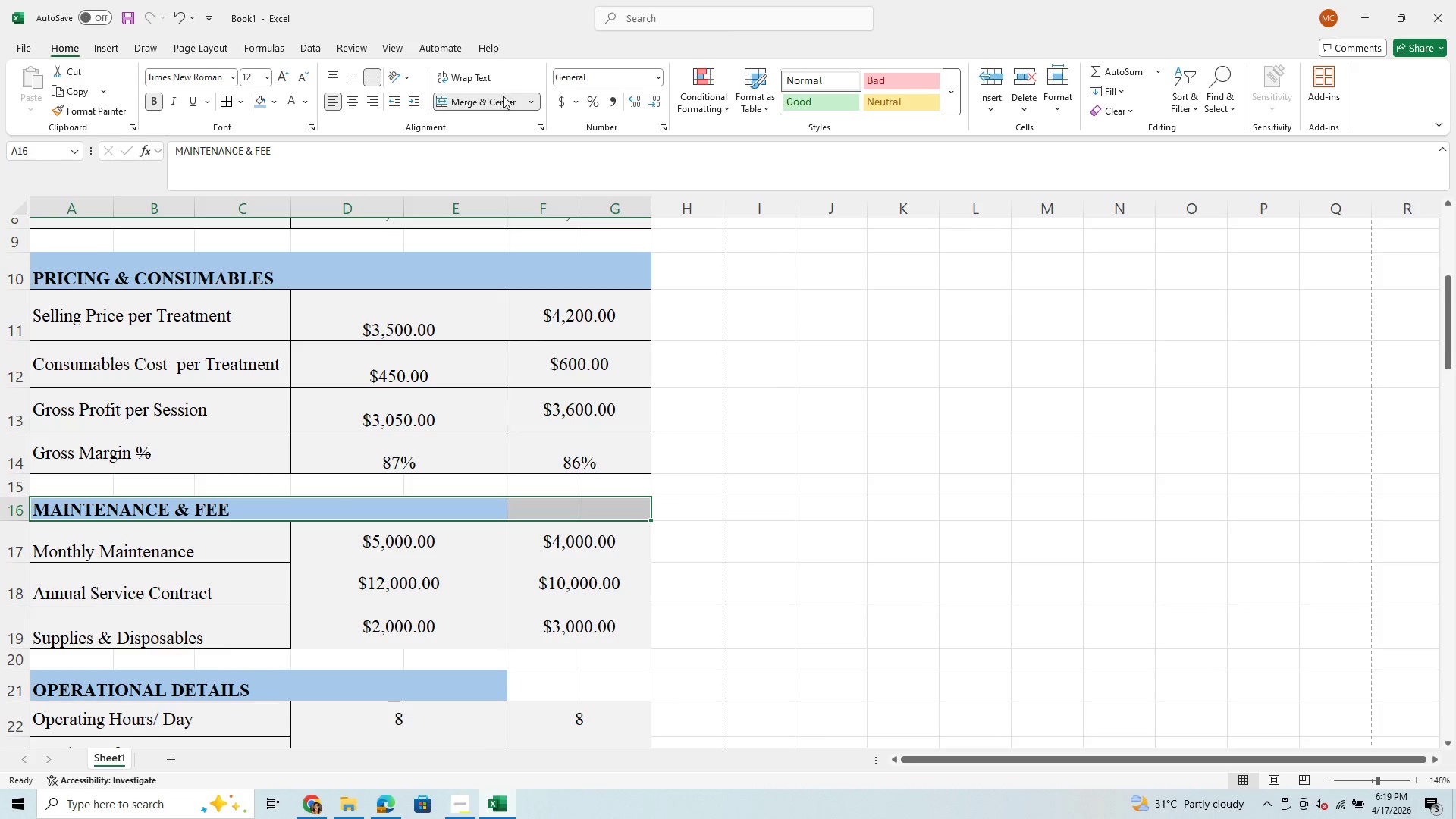 
left_click([507, 101])
 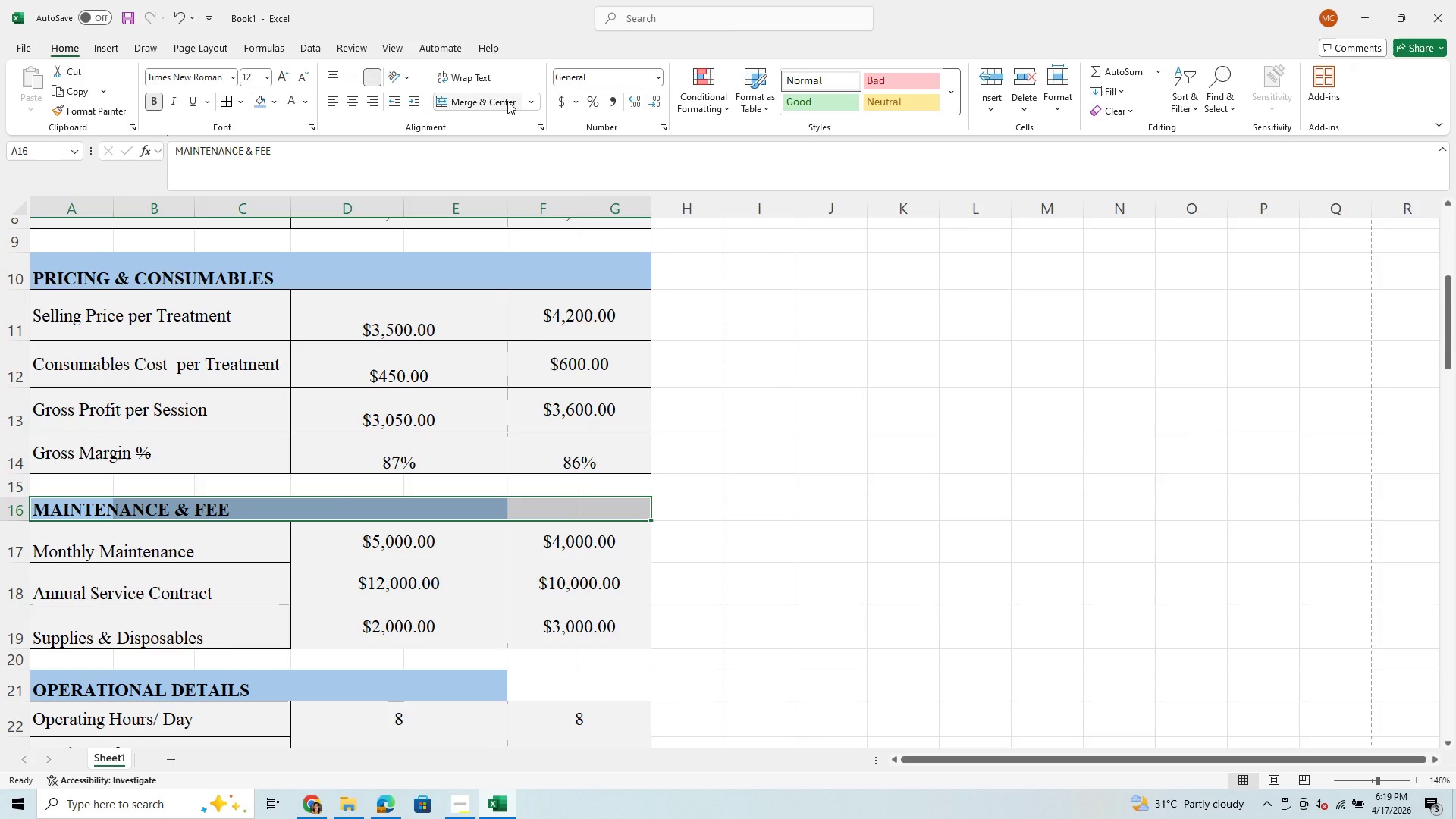 
left_click([507, 101])
 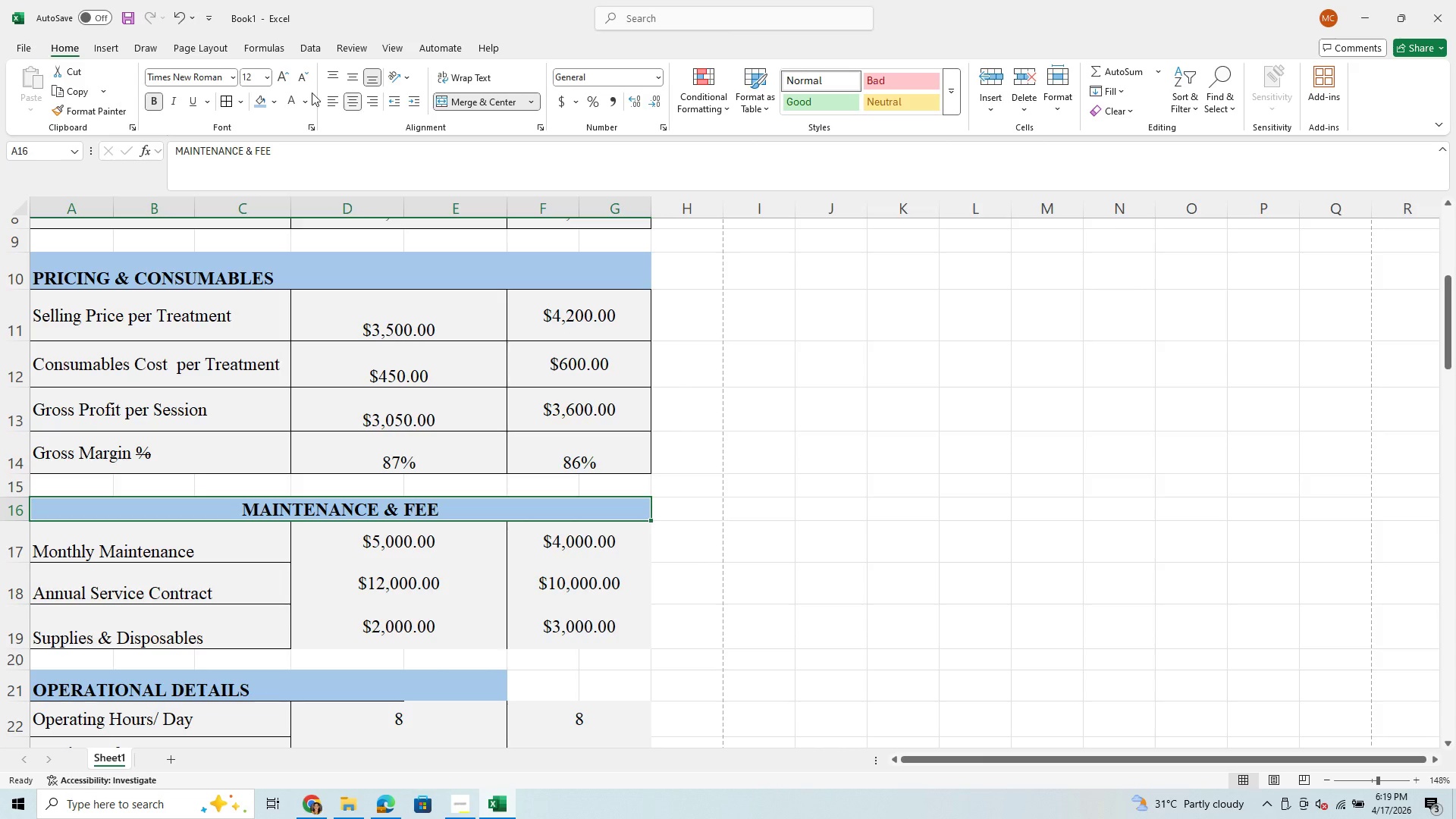 
left_click([330, 100])
 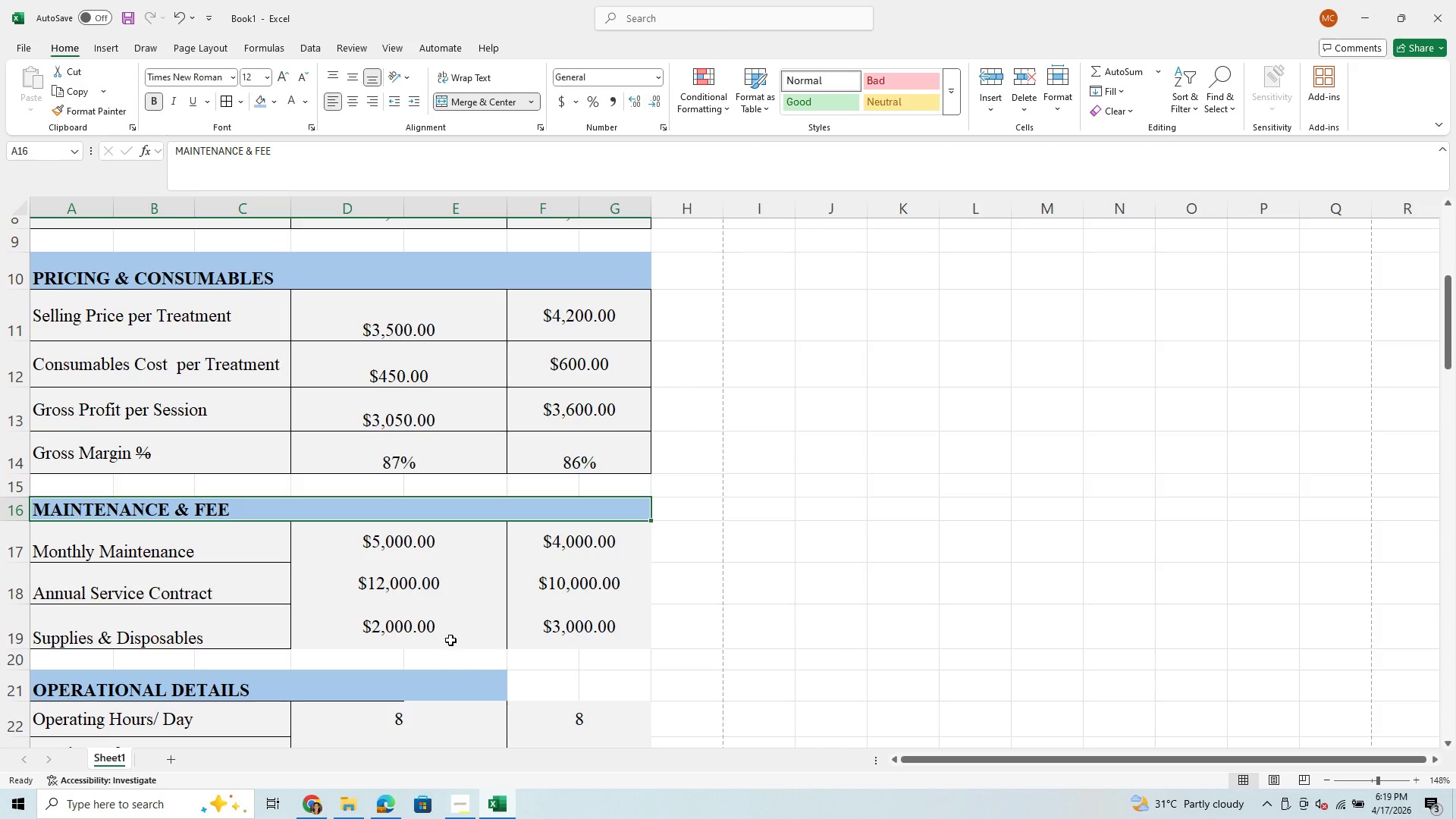 
scroll: coordinate [447, 669], scroll_direction: down, amount: 2.0
 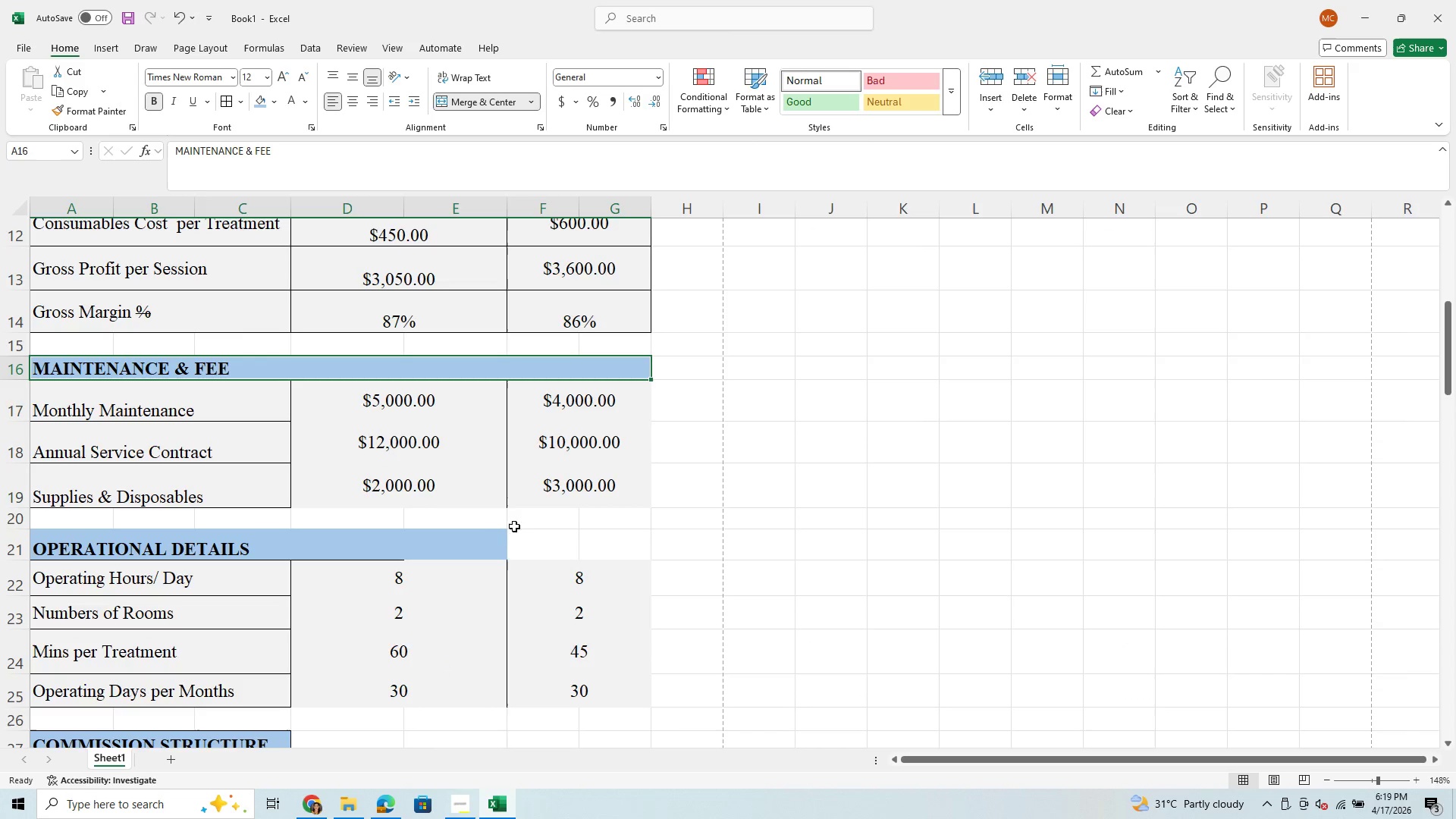 
left_click_drag(start_coordinate=[516, 549], to_coordinate=[592, 539])
 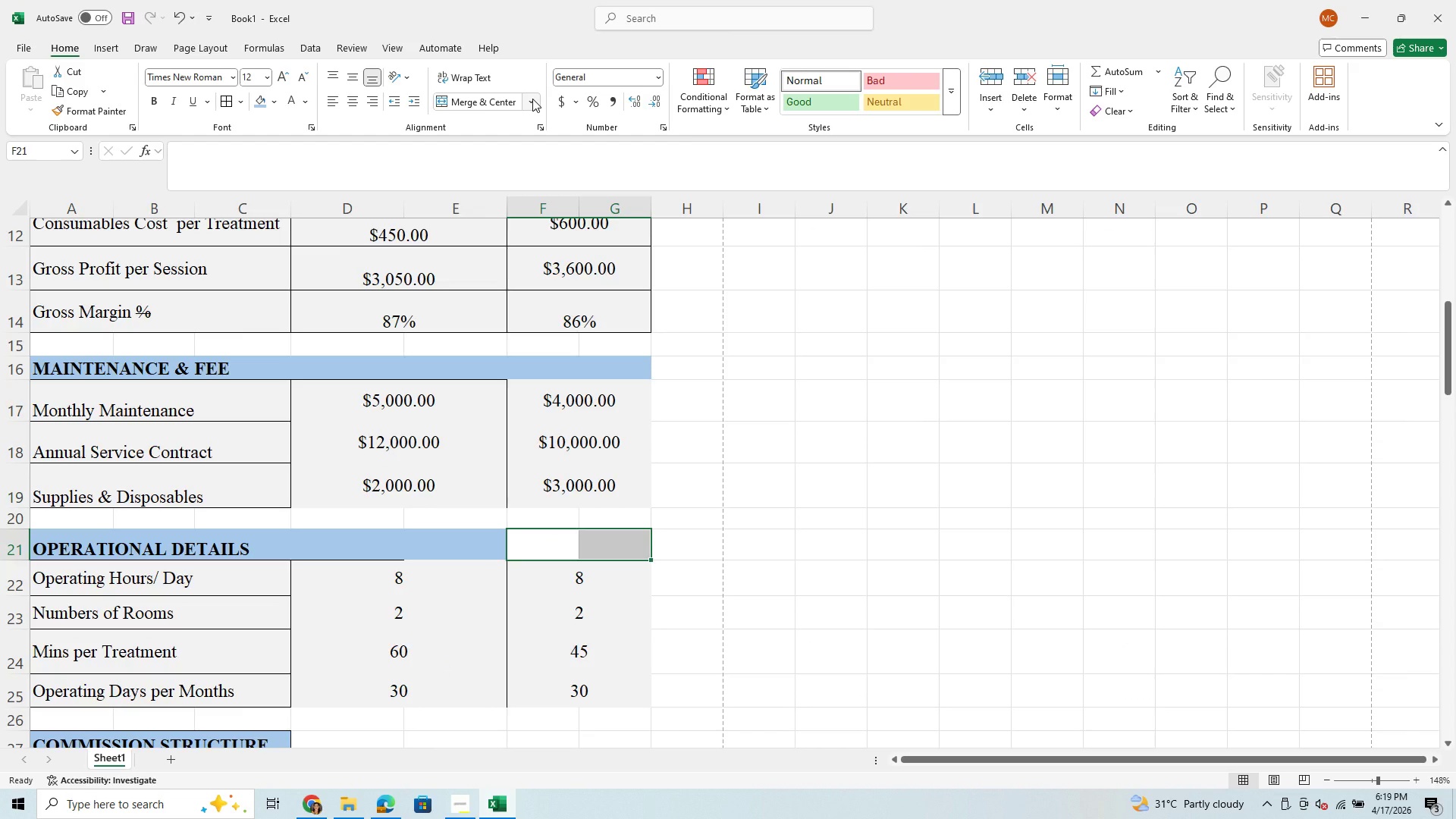 
left_click([532, 99])
 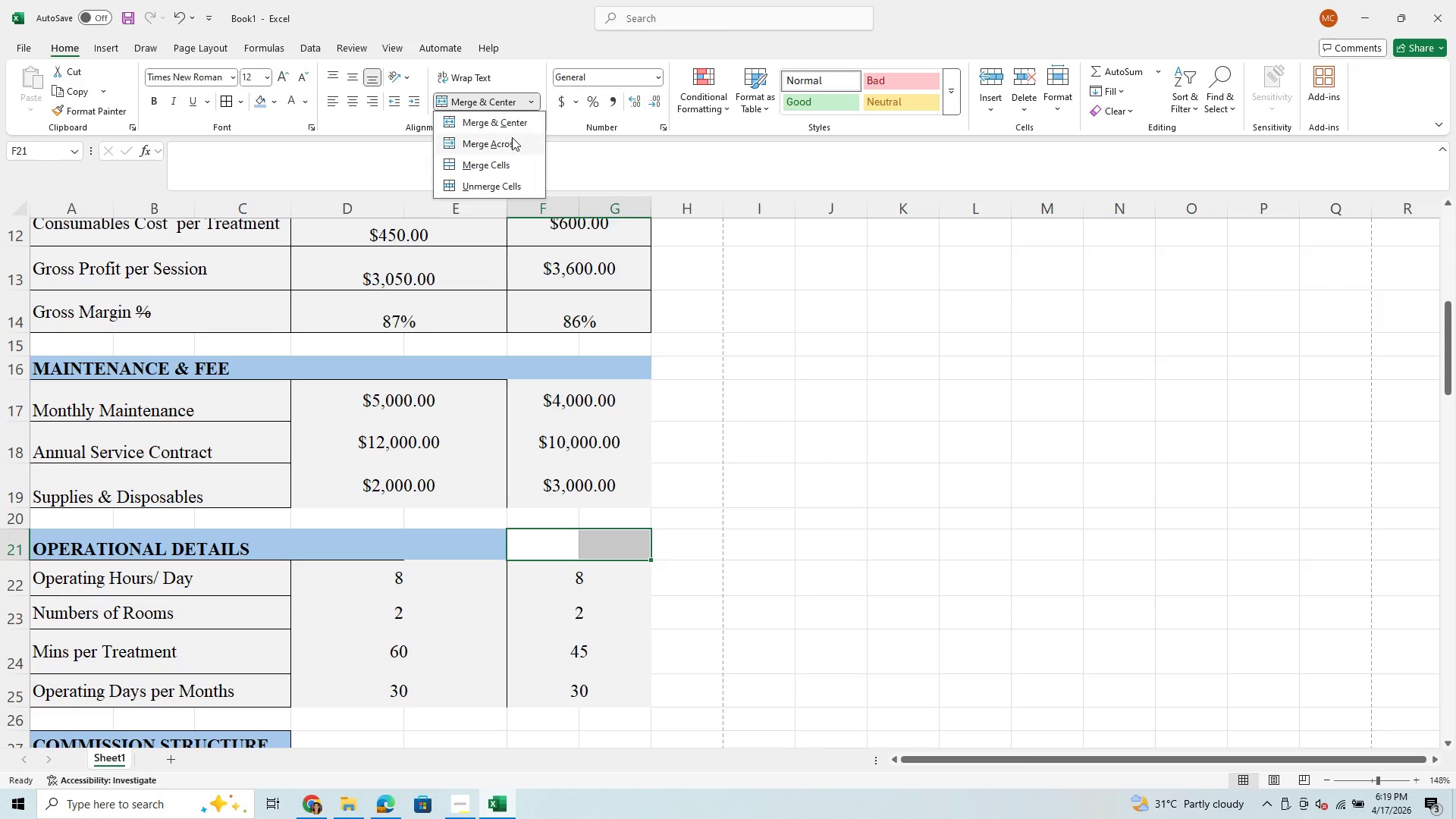 
left_click([511, 140])
 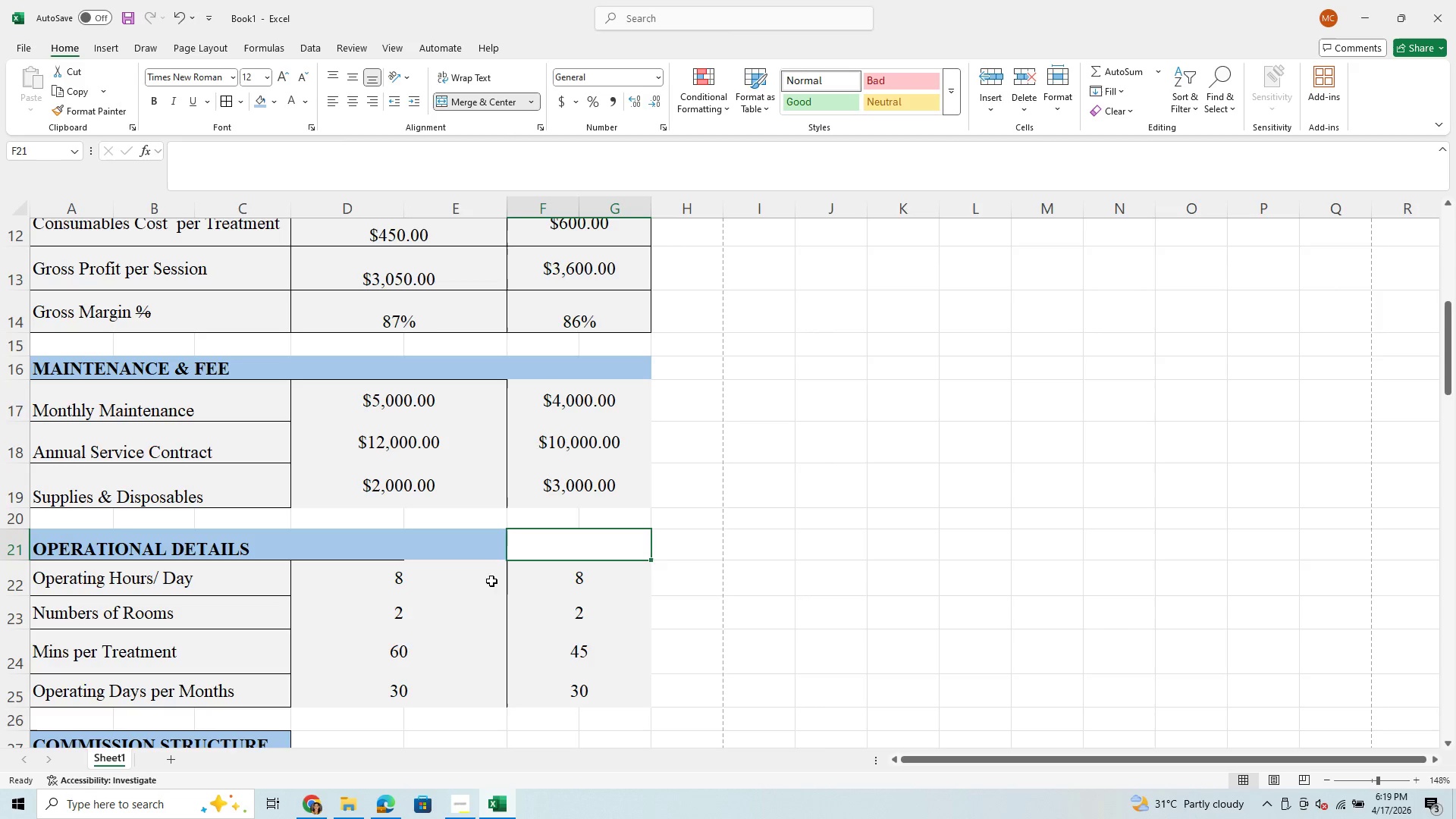 
left_click([483, 654])
 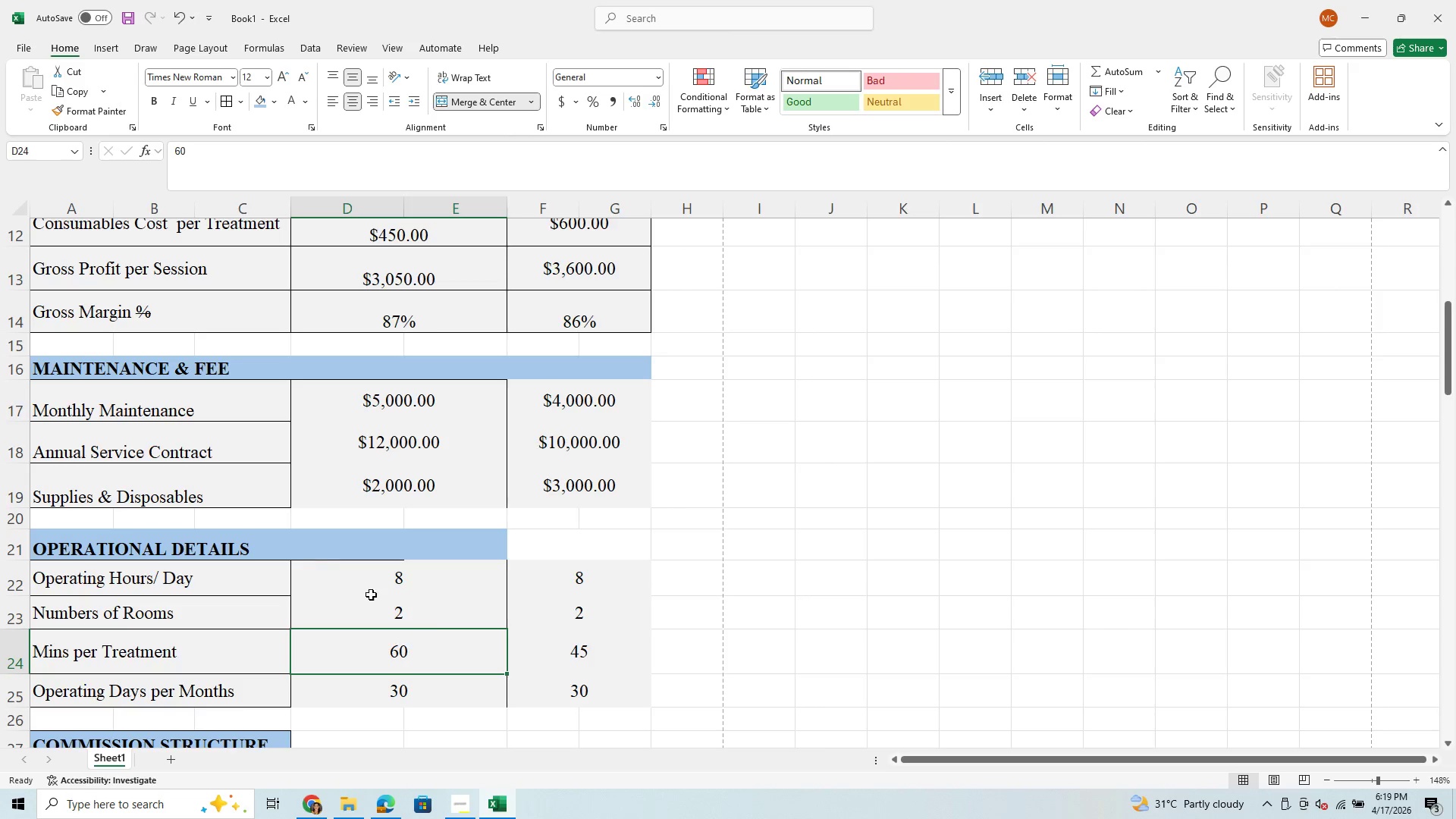 
scroll: coordinate [489, 634], scroll_direction: down, amount: 2.0
 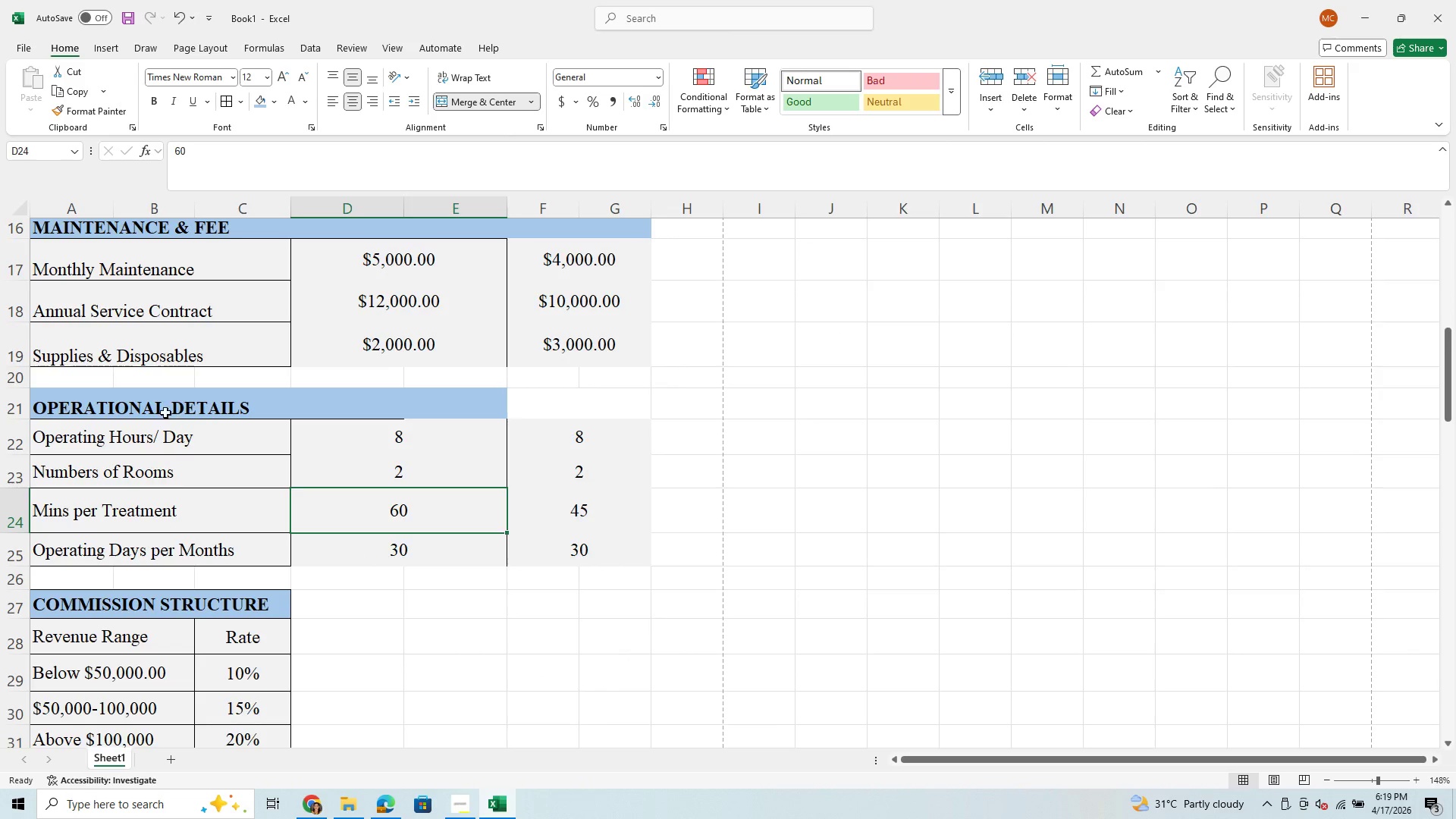 
left_click_drag(start_coordinate=[155, 400], to_coordinate=[579, 551])
 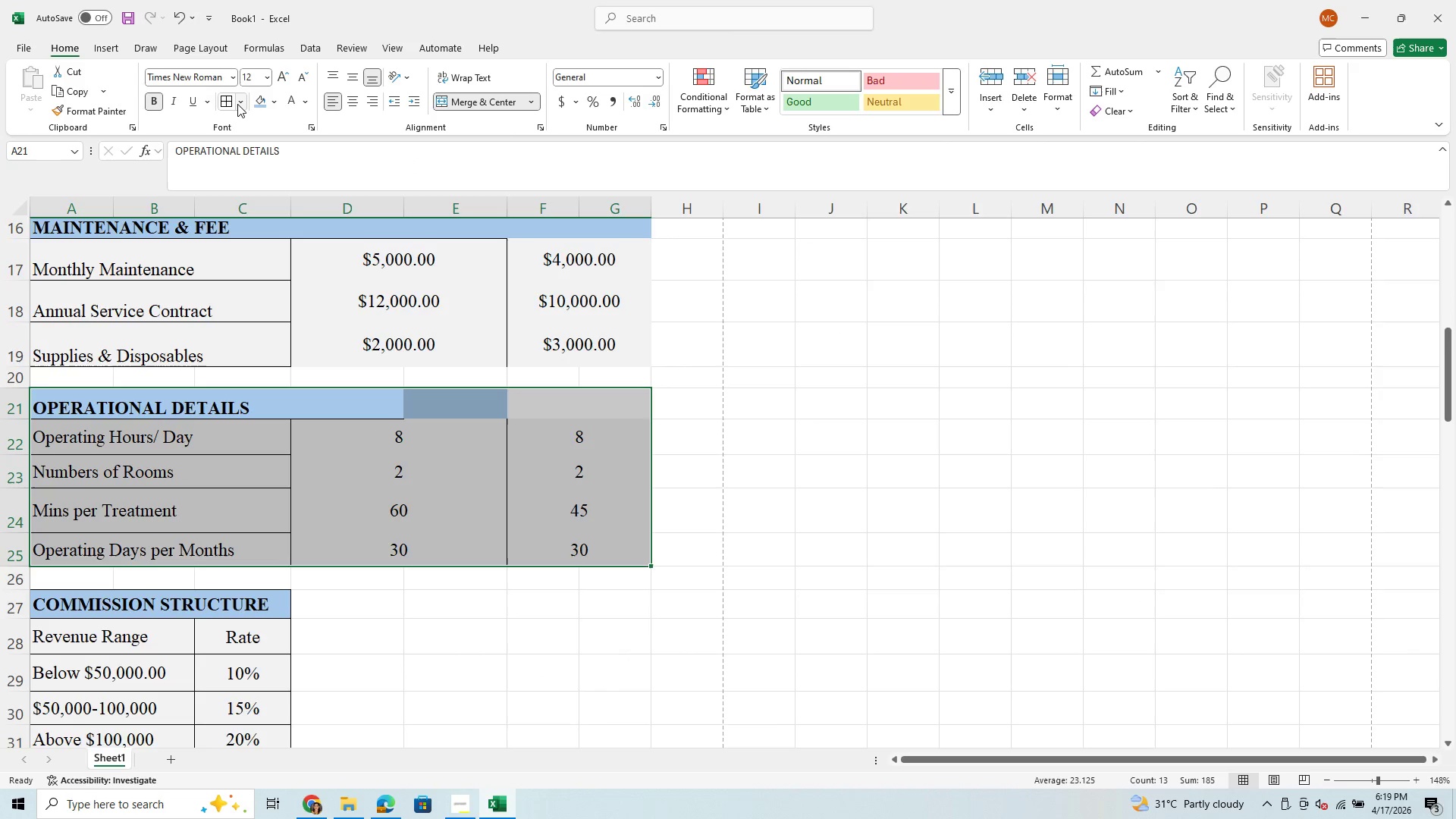 
left_click([231, 103])
 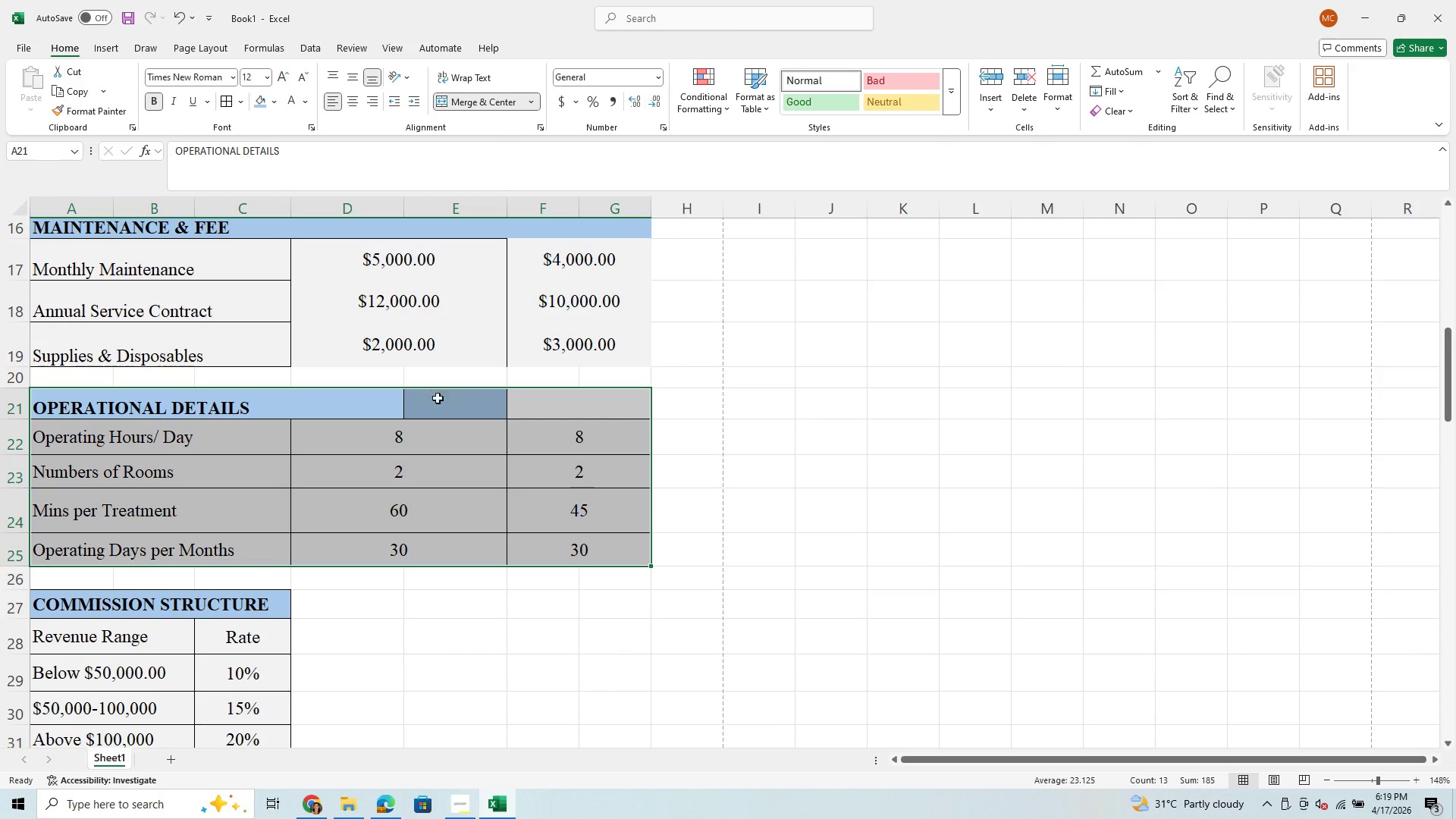 
left_click_drag(start_coordinate=[381, 404], to_coordinate=[554, 402])
 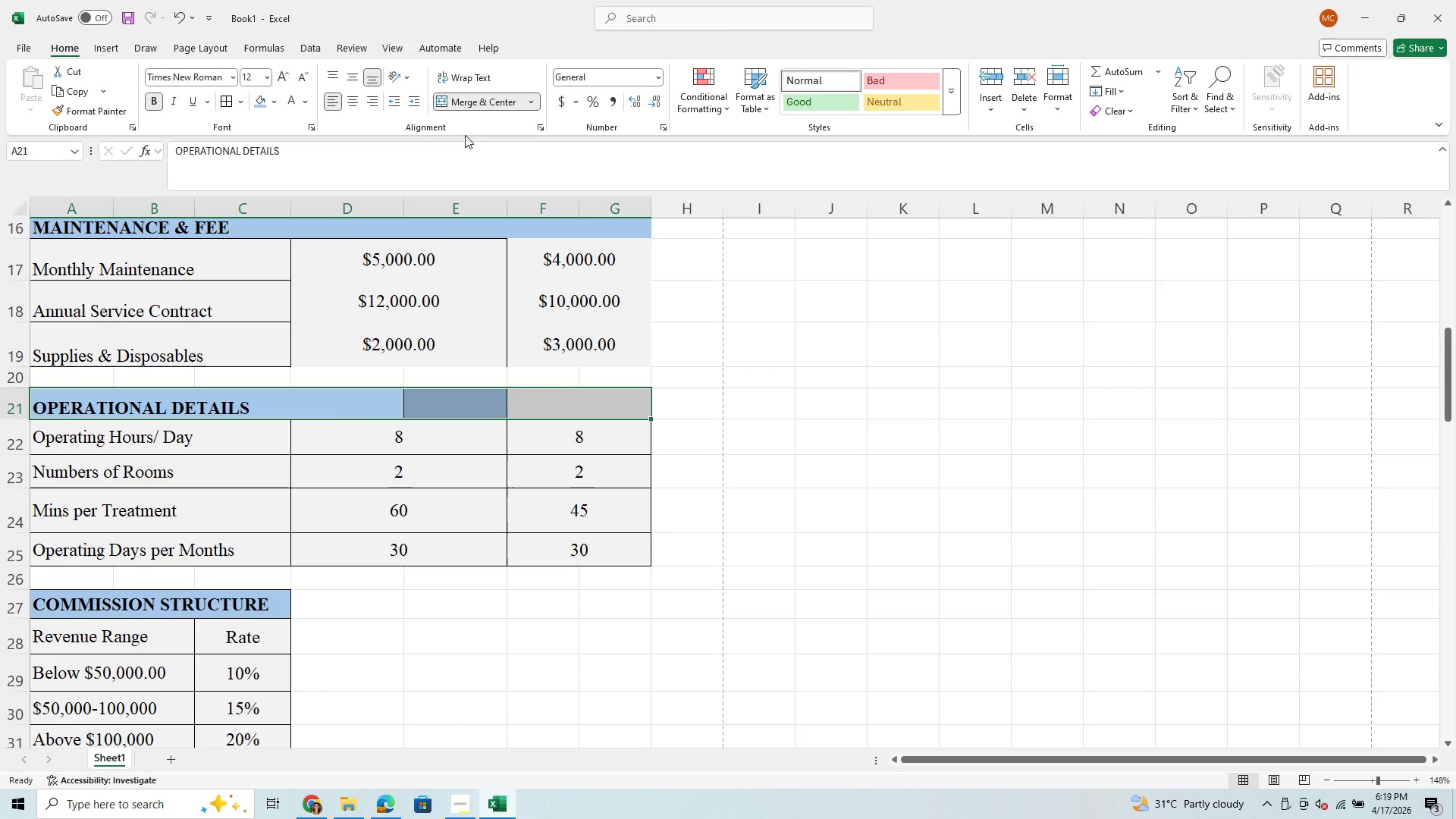 
left_click([530, 102])
 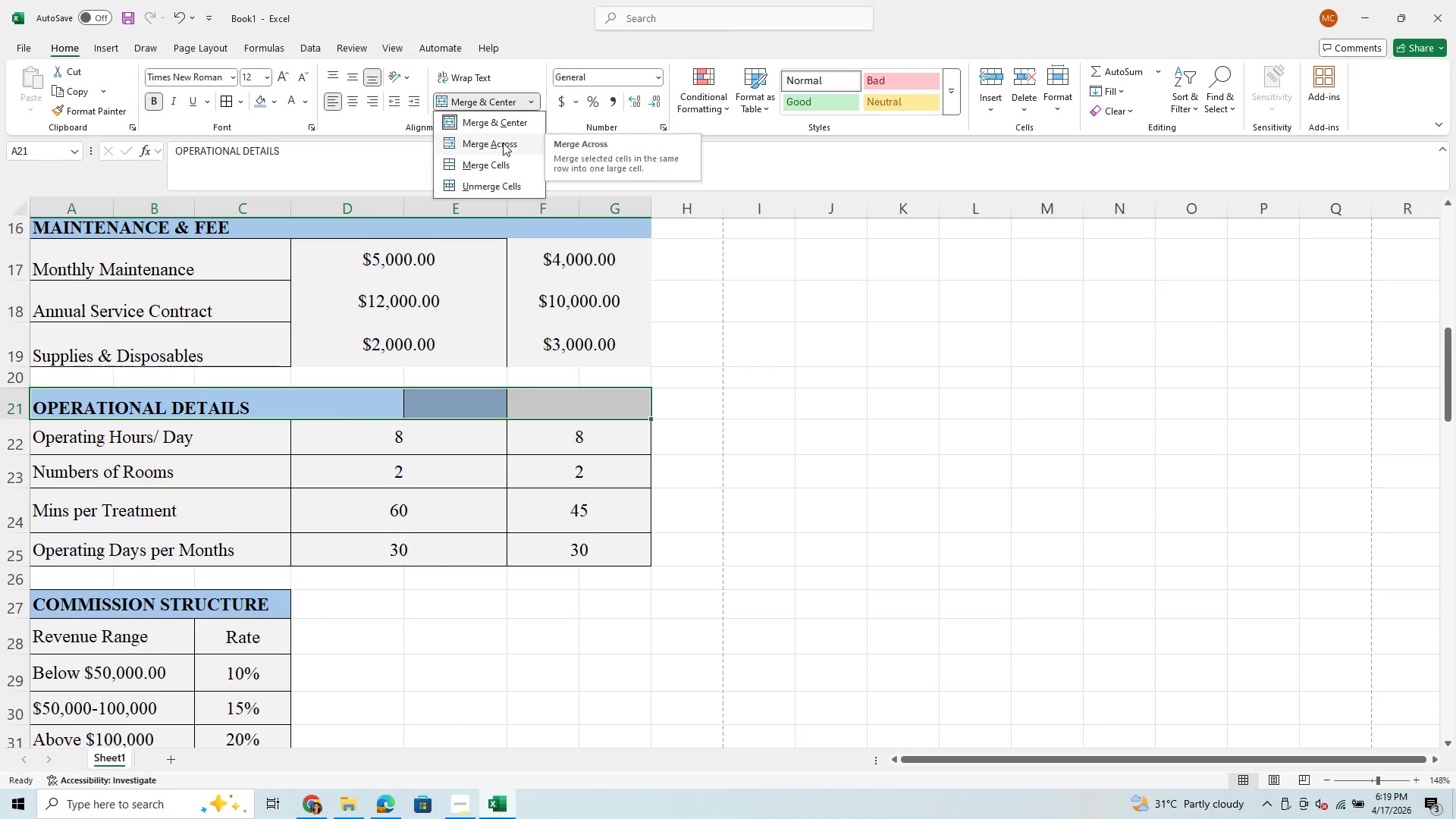 
left_click([503, 143])
 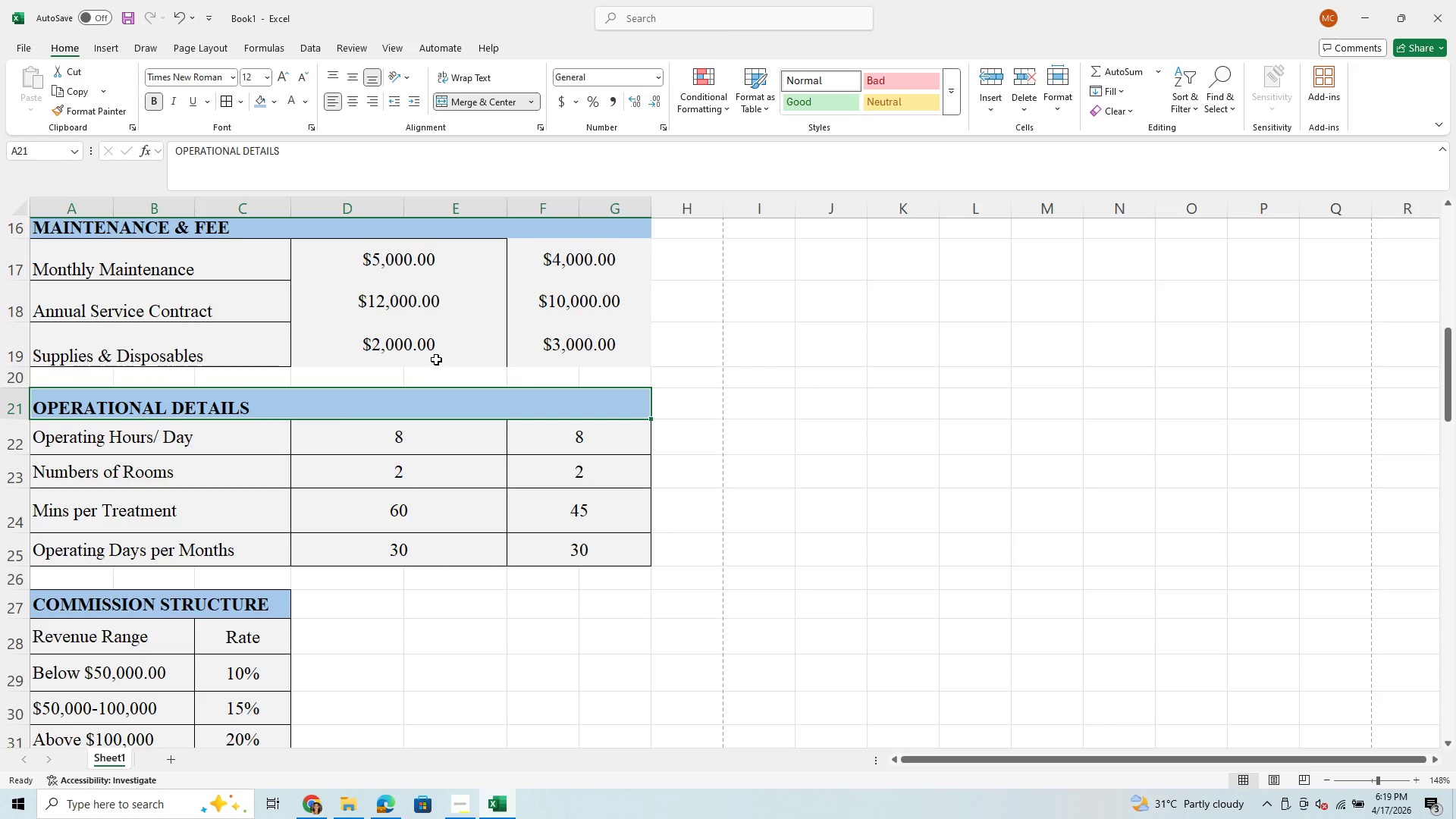 
scroll: coordinate [436, 351], scroll_direction: up, amount: 1.0
 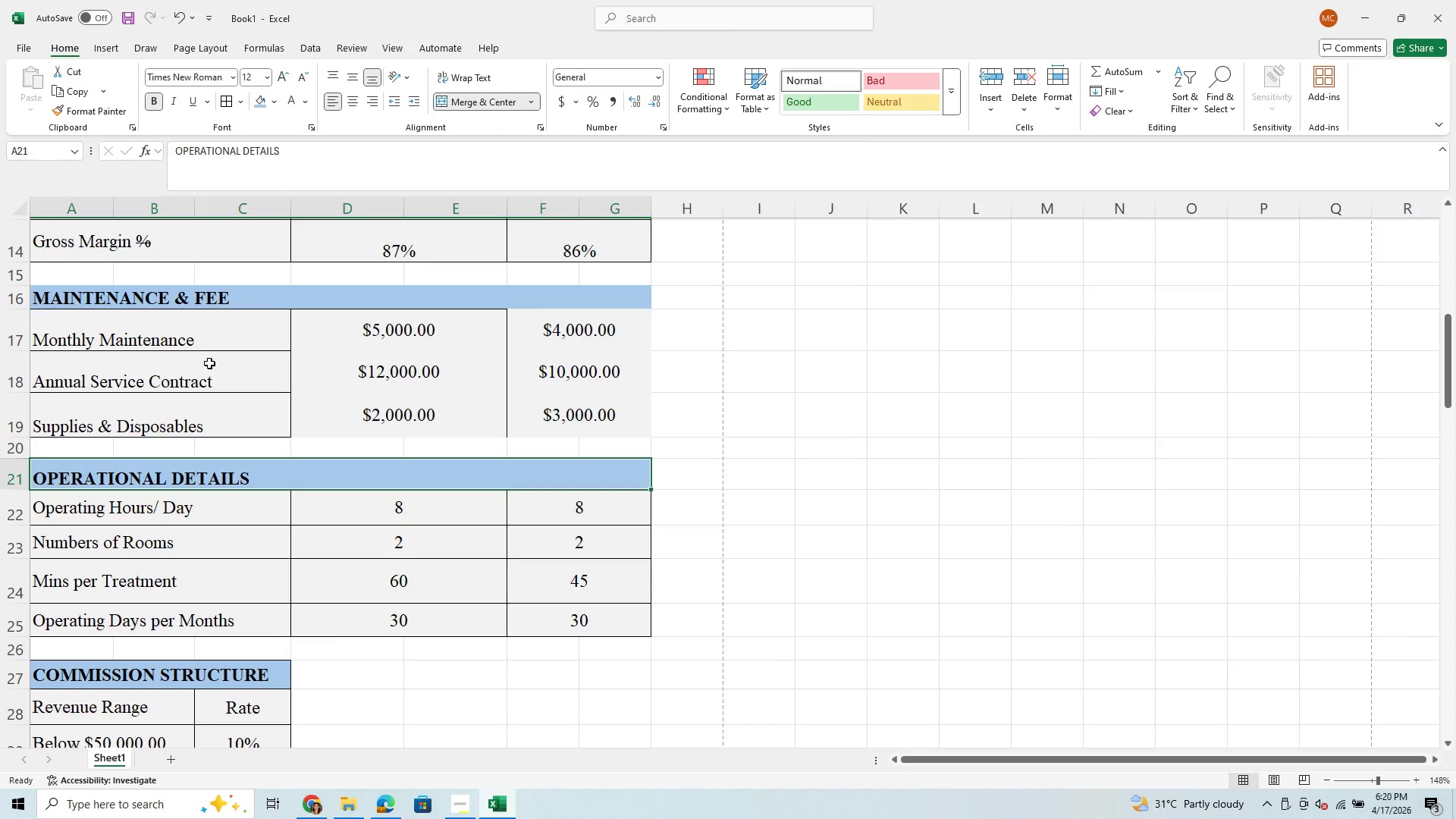 
left_click_drag(start_coordinate=[188, 335], to_coordinate=[562, 398])
 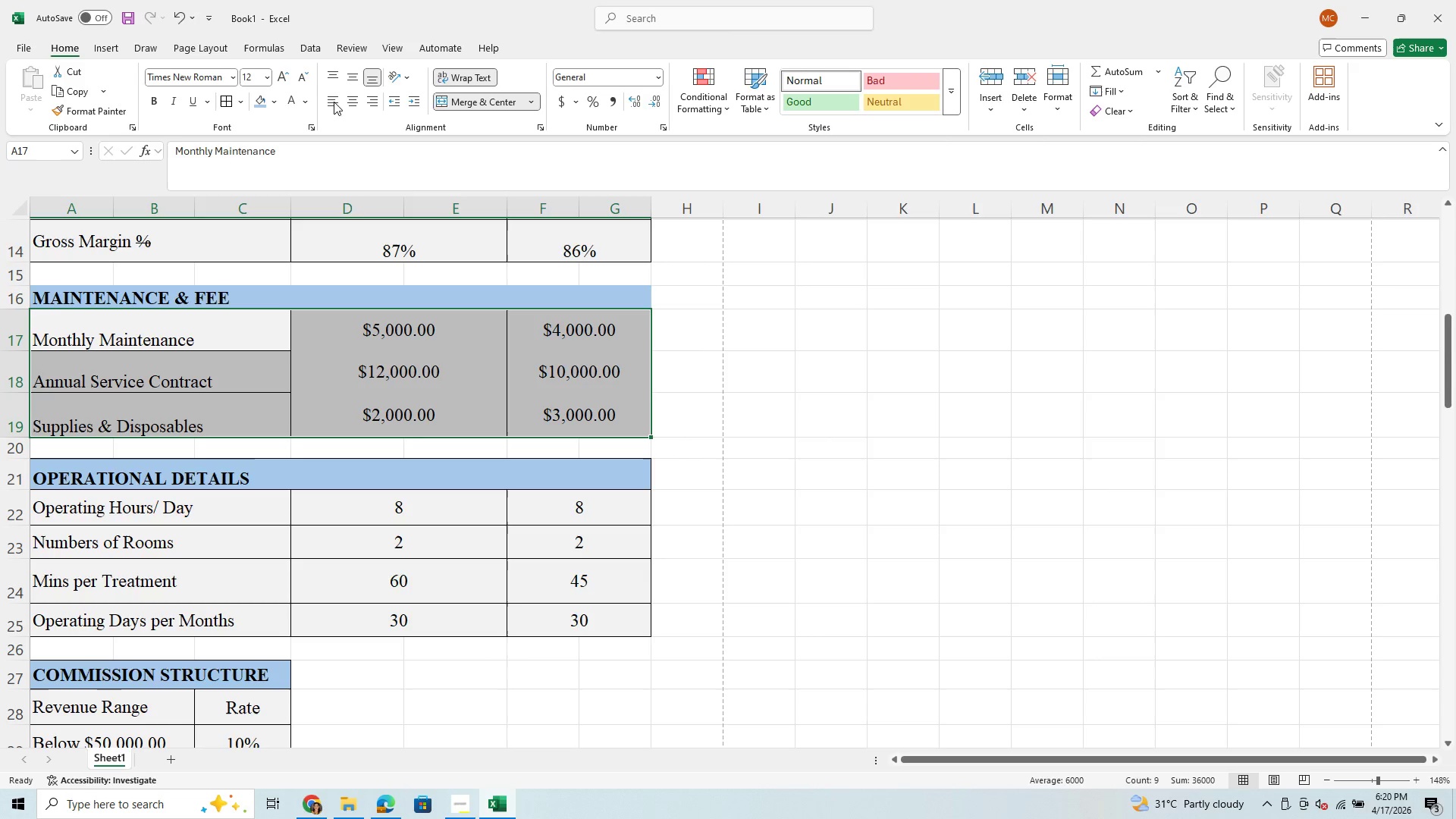 
mouse_move([237, 132])
 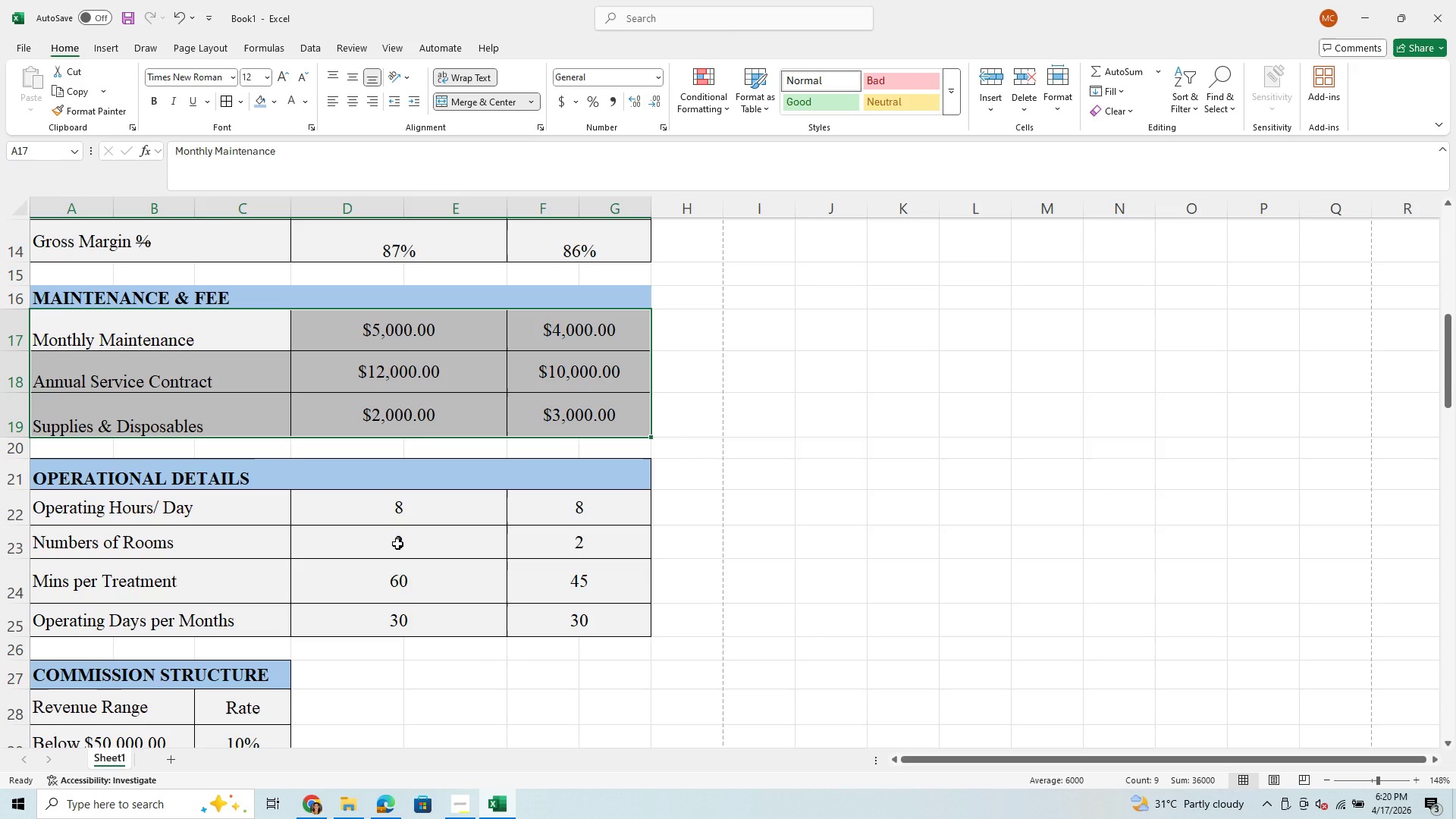 
scroll: coordinate [397, 536], scroll_direction: up, amount: 3.0
 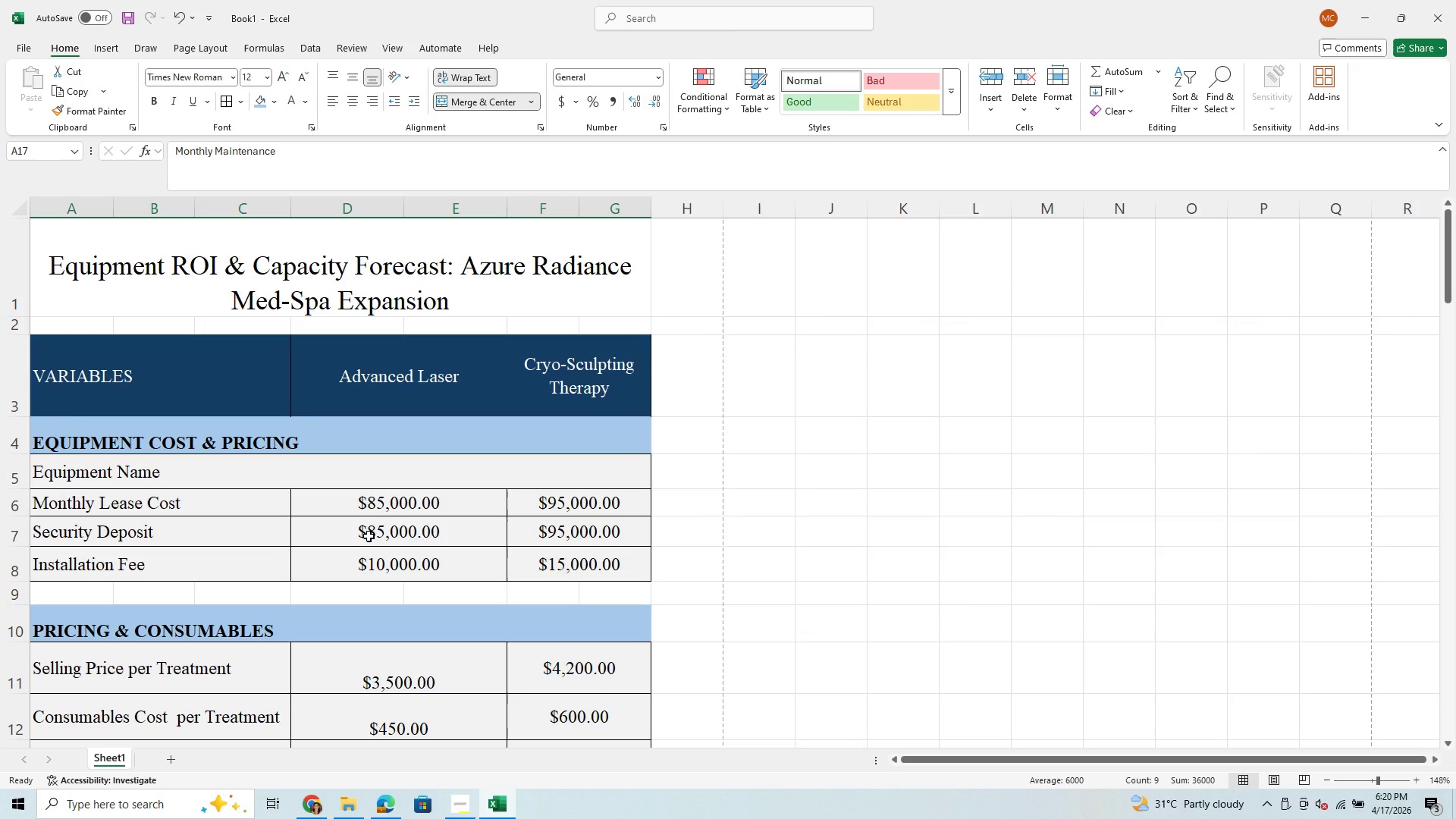 
scroll: coordinate [408, 672], scroll_direction: down, amount: 9.0
 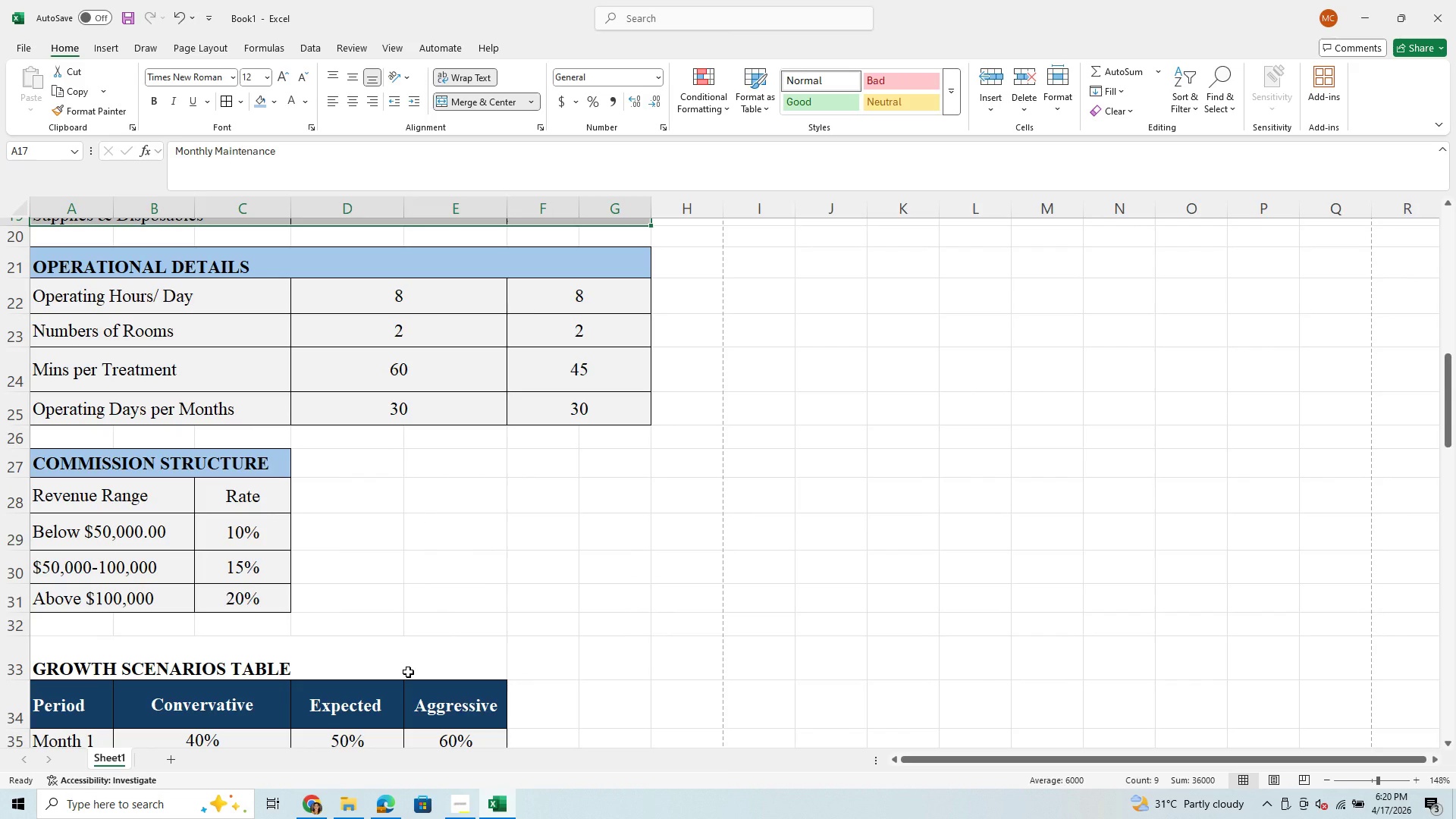 
scroll: coordinate [403, 643], scroll_direction: up, amount: 13.0
 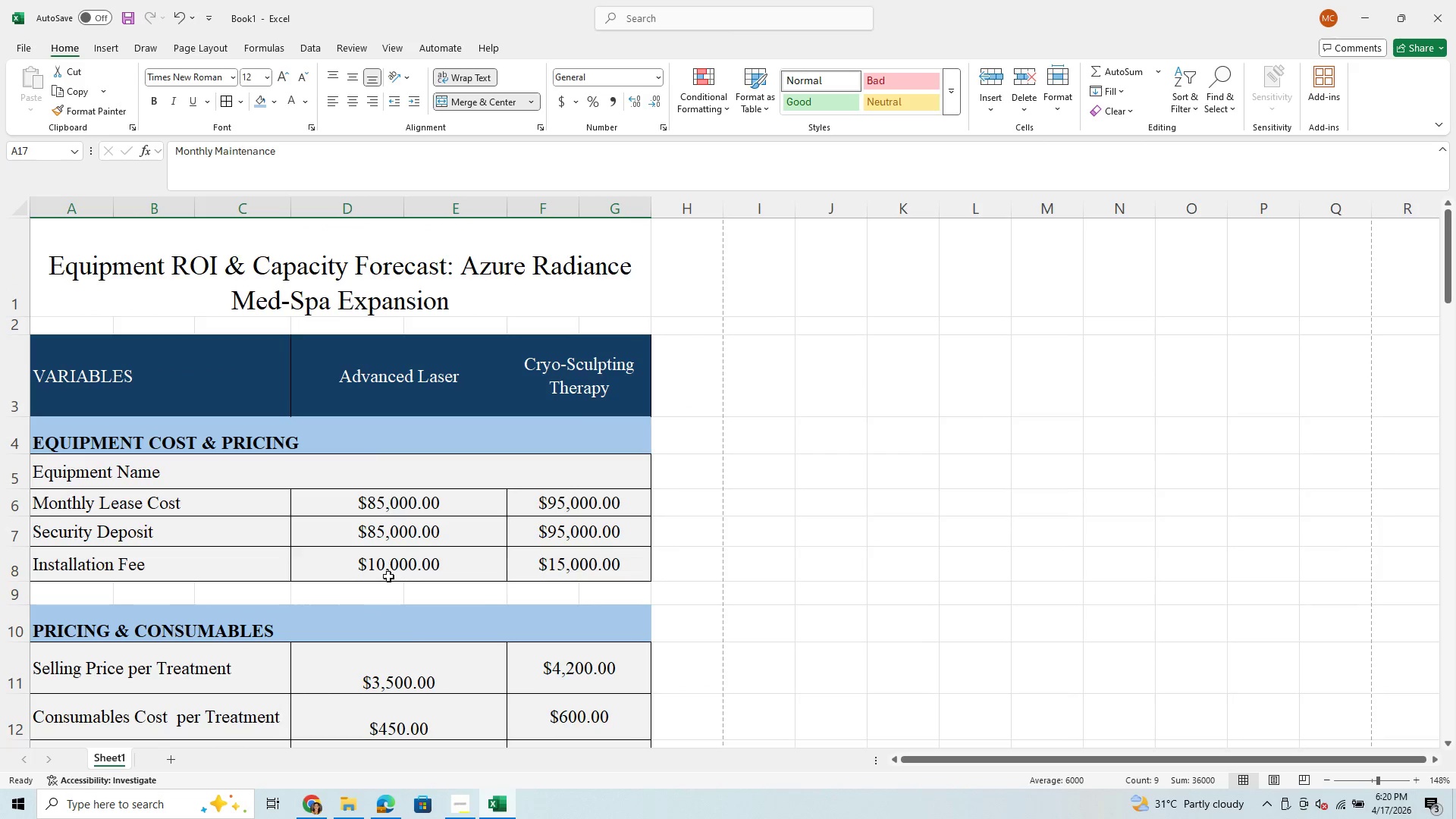 
scroll: coordinate [388, 574], scroll_direction: down, amount: 2.0
 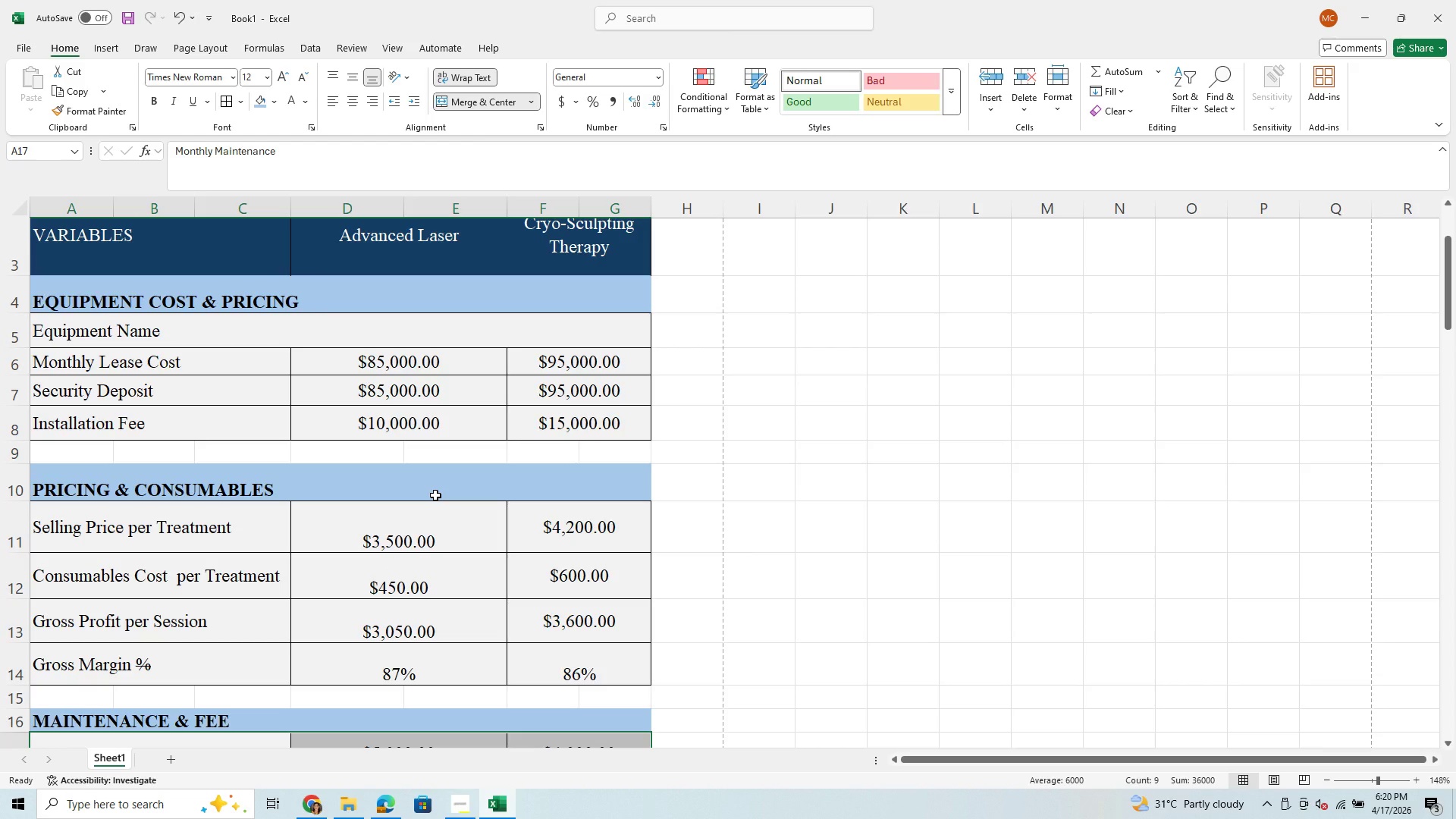 
wait(10.81)
 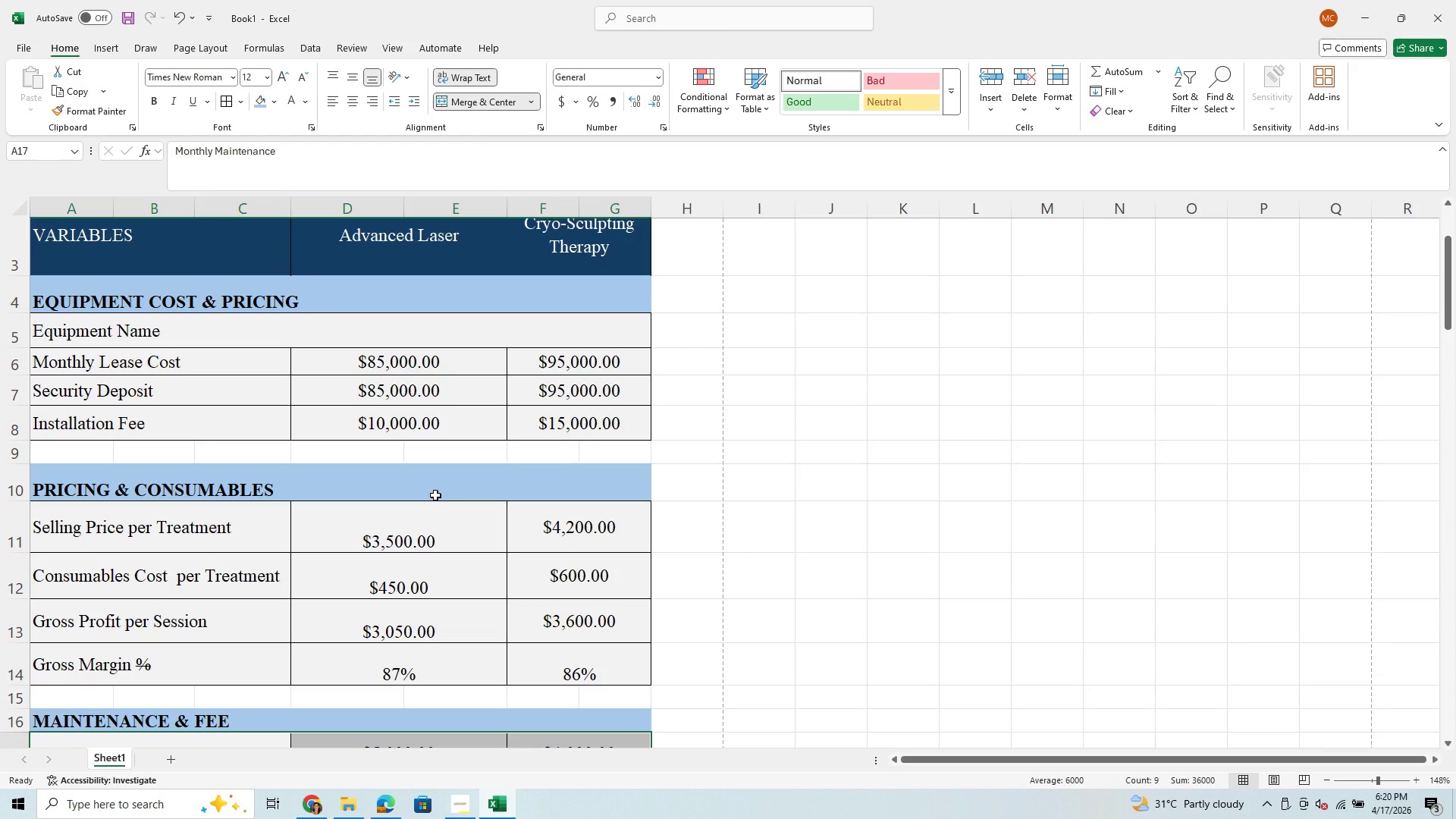 
scroll: coordinate [385, 466], scroll_direction: none, amount: 0.0
 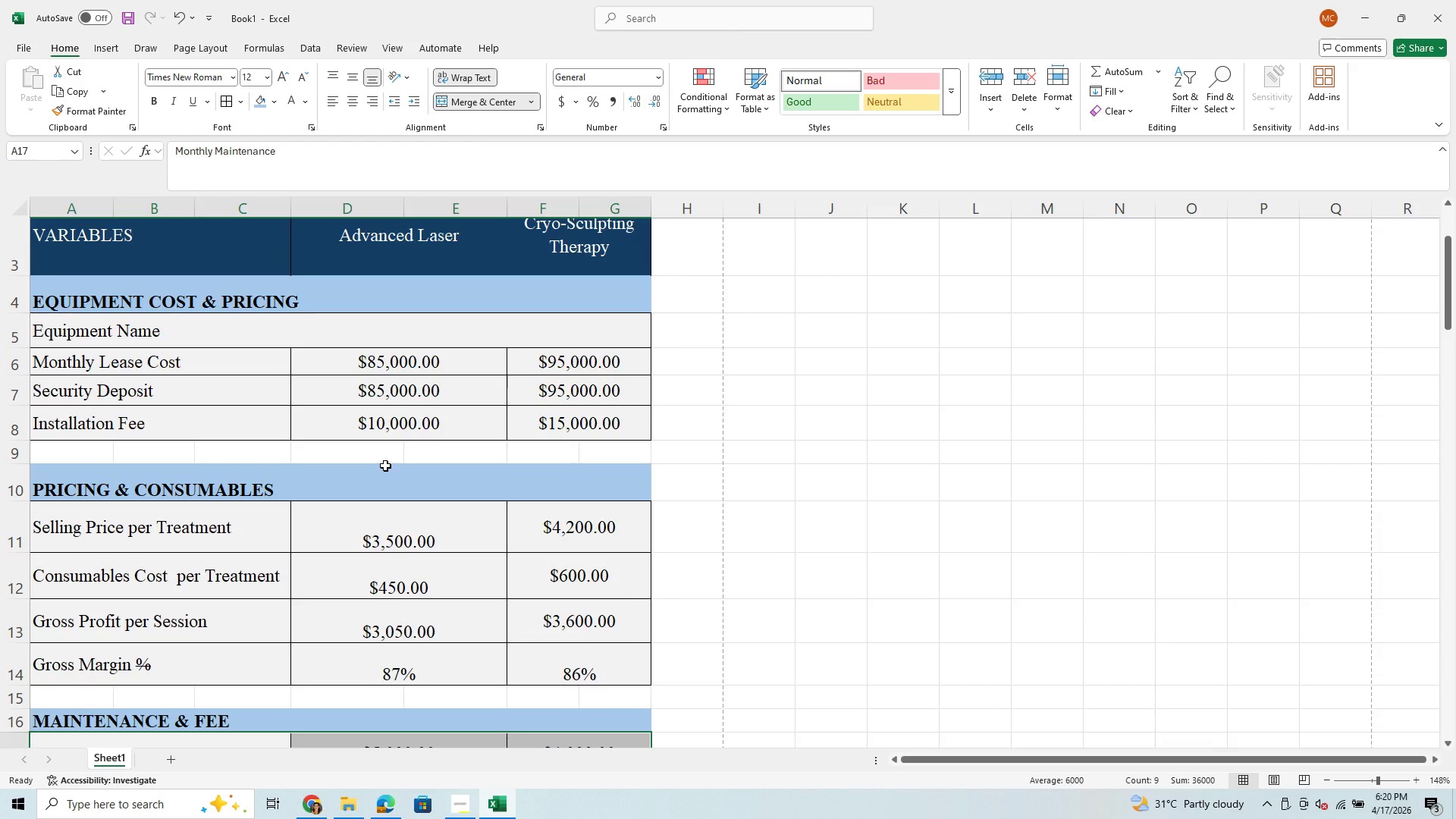 
scroll: coordinate [364, 489], scroll_direction: down, amount: 5.0
 